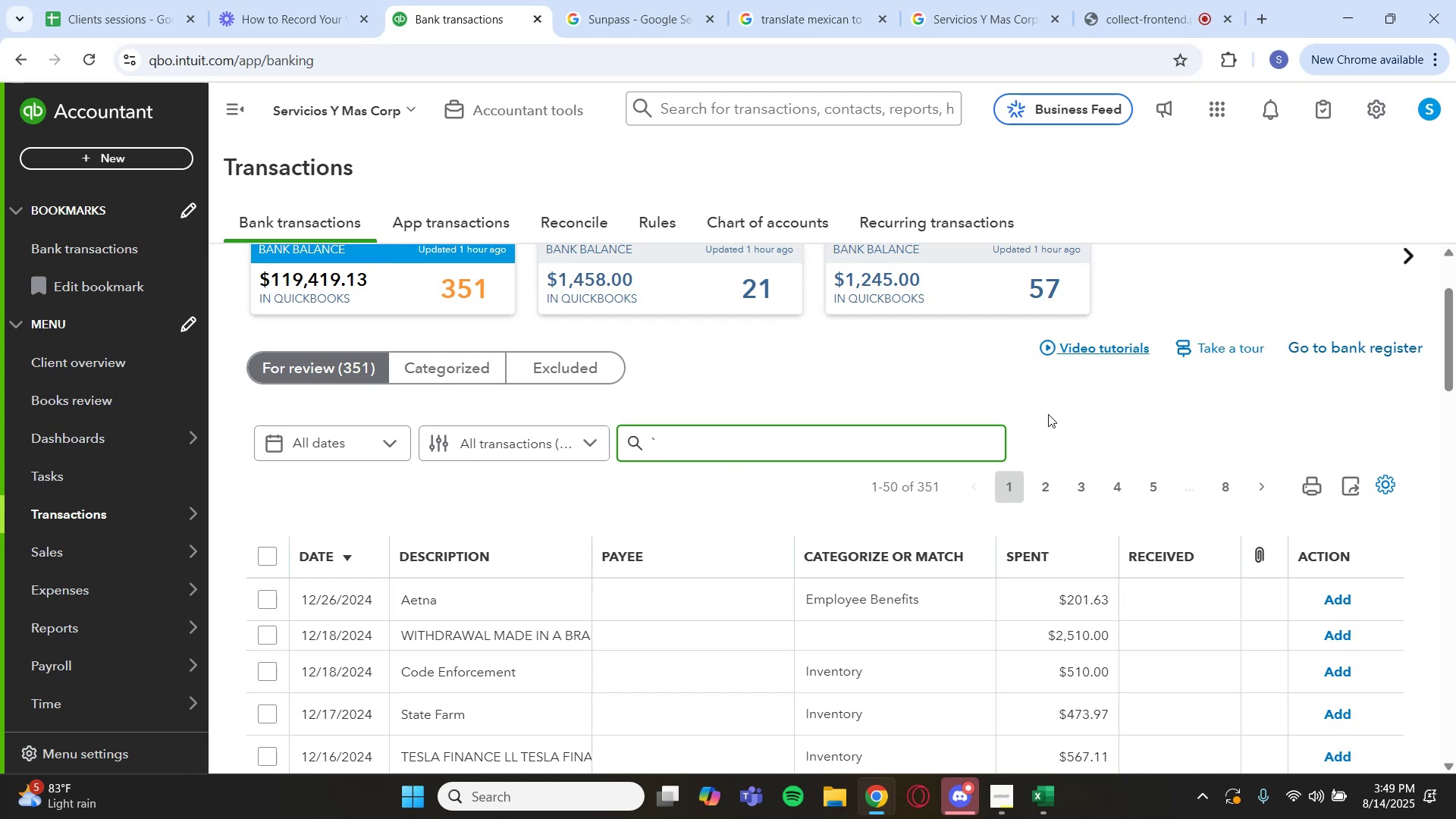 
wait(9.4)
 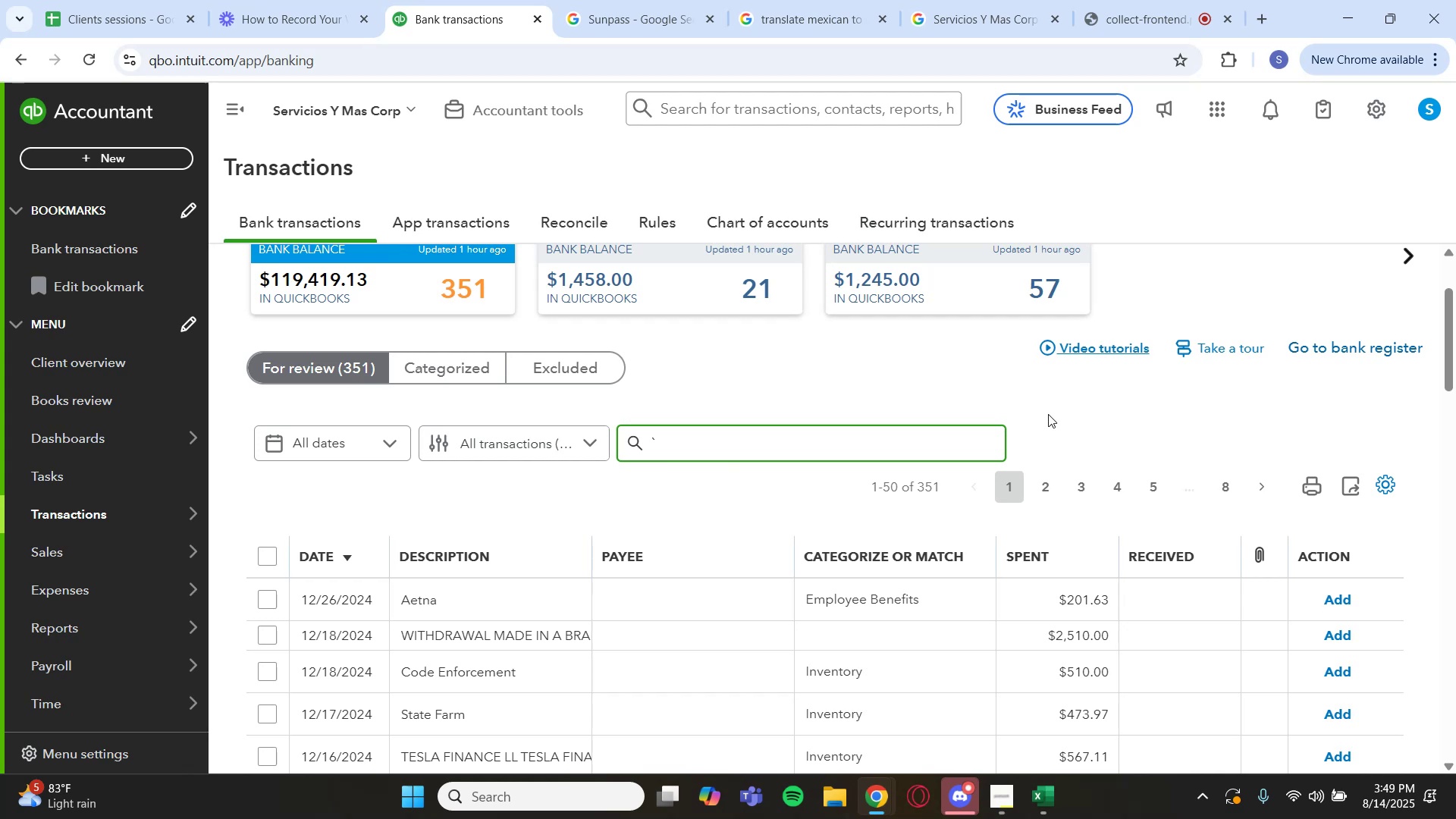 
scroll: coordinate [727, 541], scroll_direction: down, amount: 2.0
 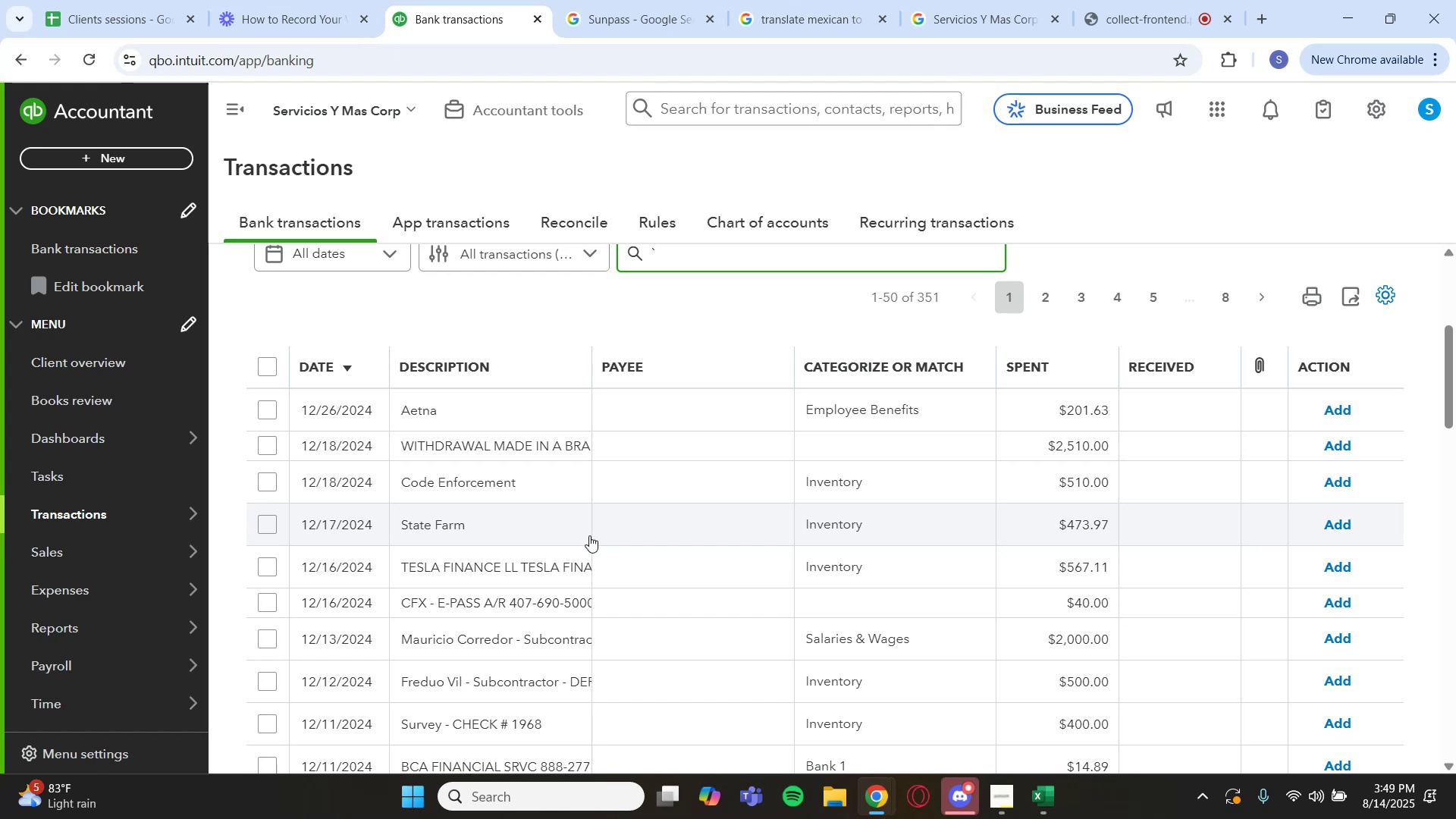 
wait(6.58)
 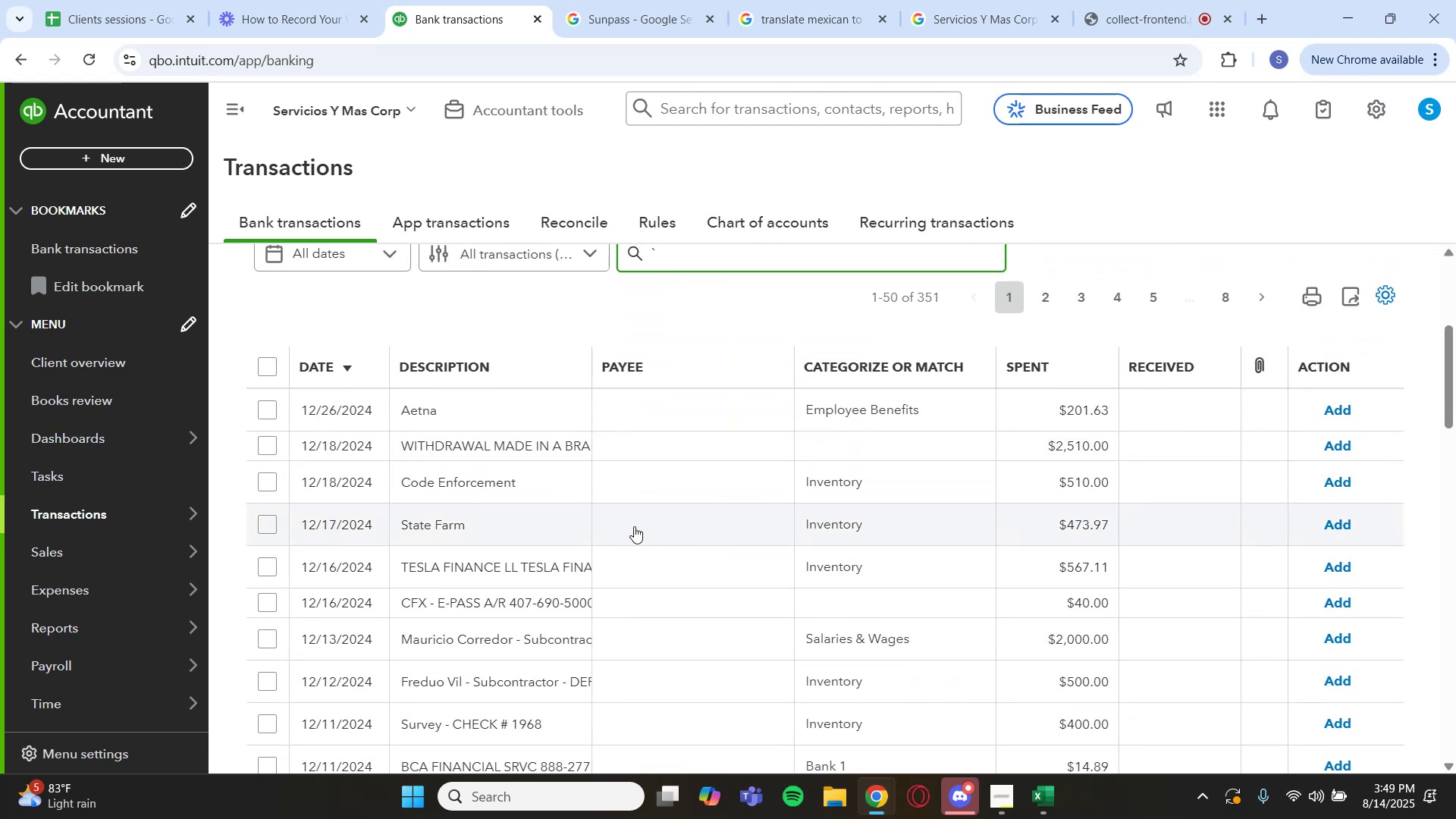 
left_click([517, 418])
 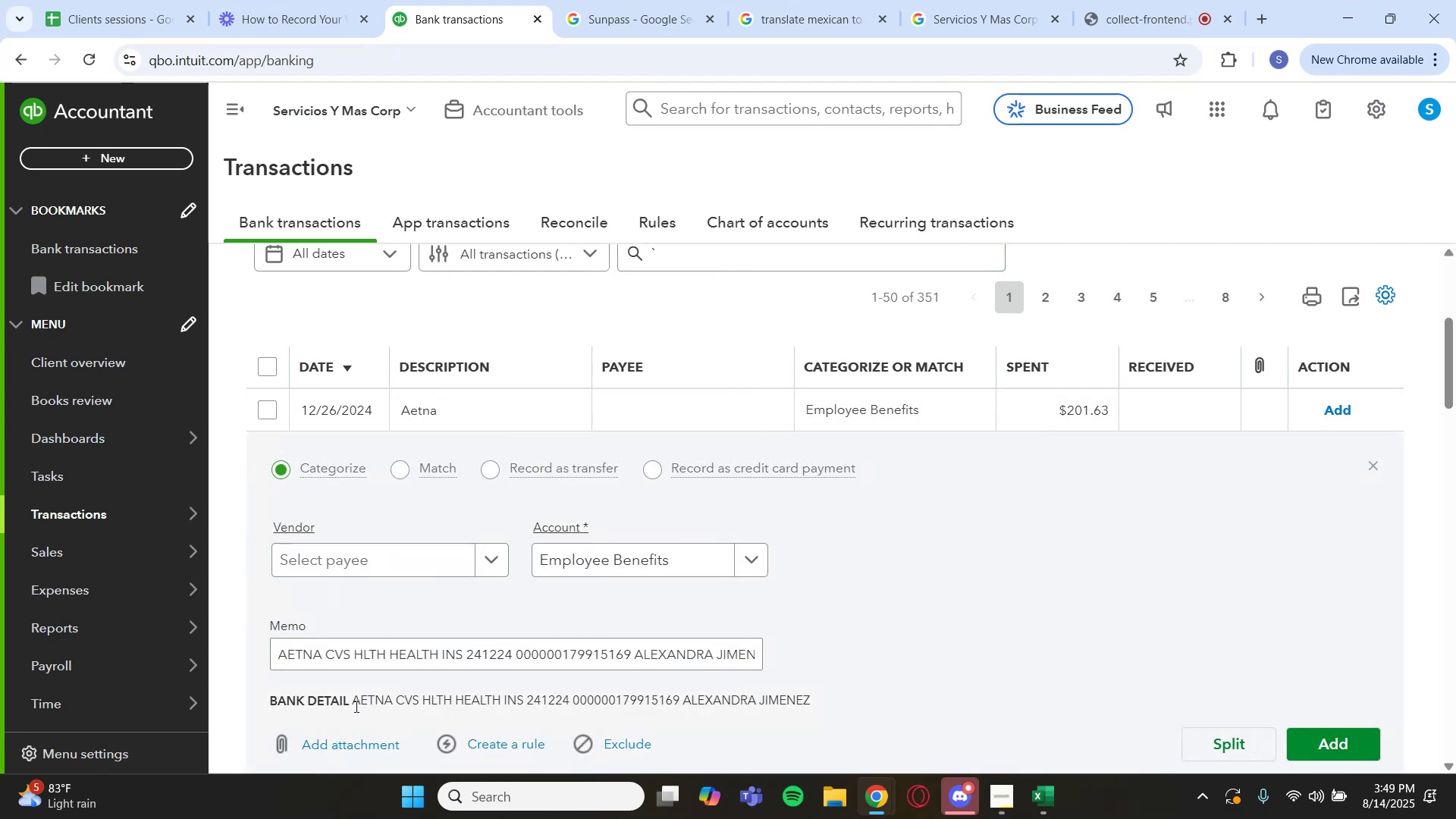 
left_click_drag(start_coordinate=[350, 702], to_coordinate=[394, 704])
 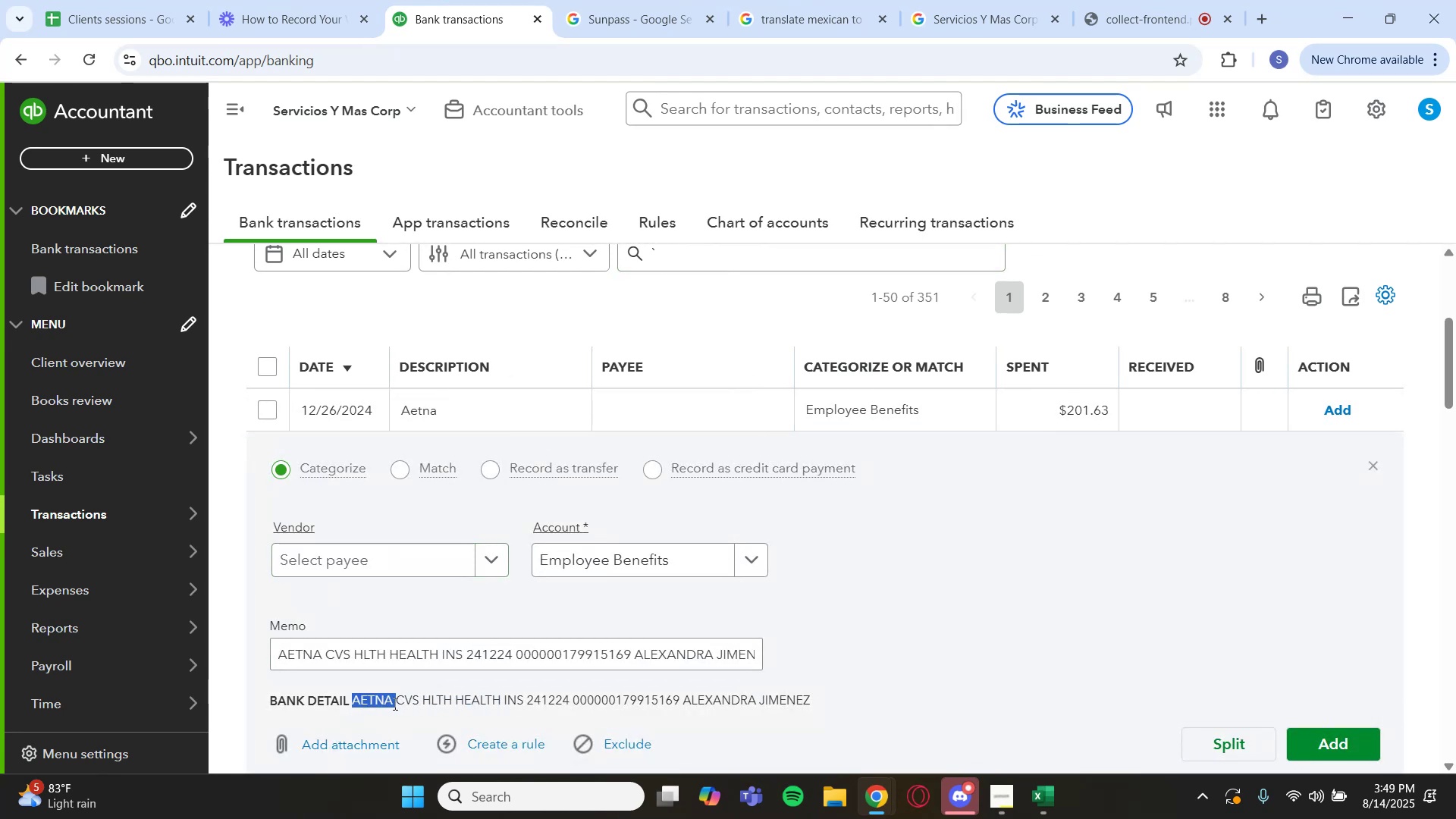 
key(Control+C)
 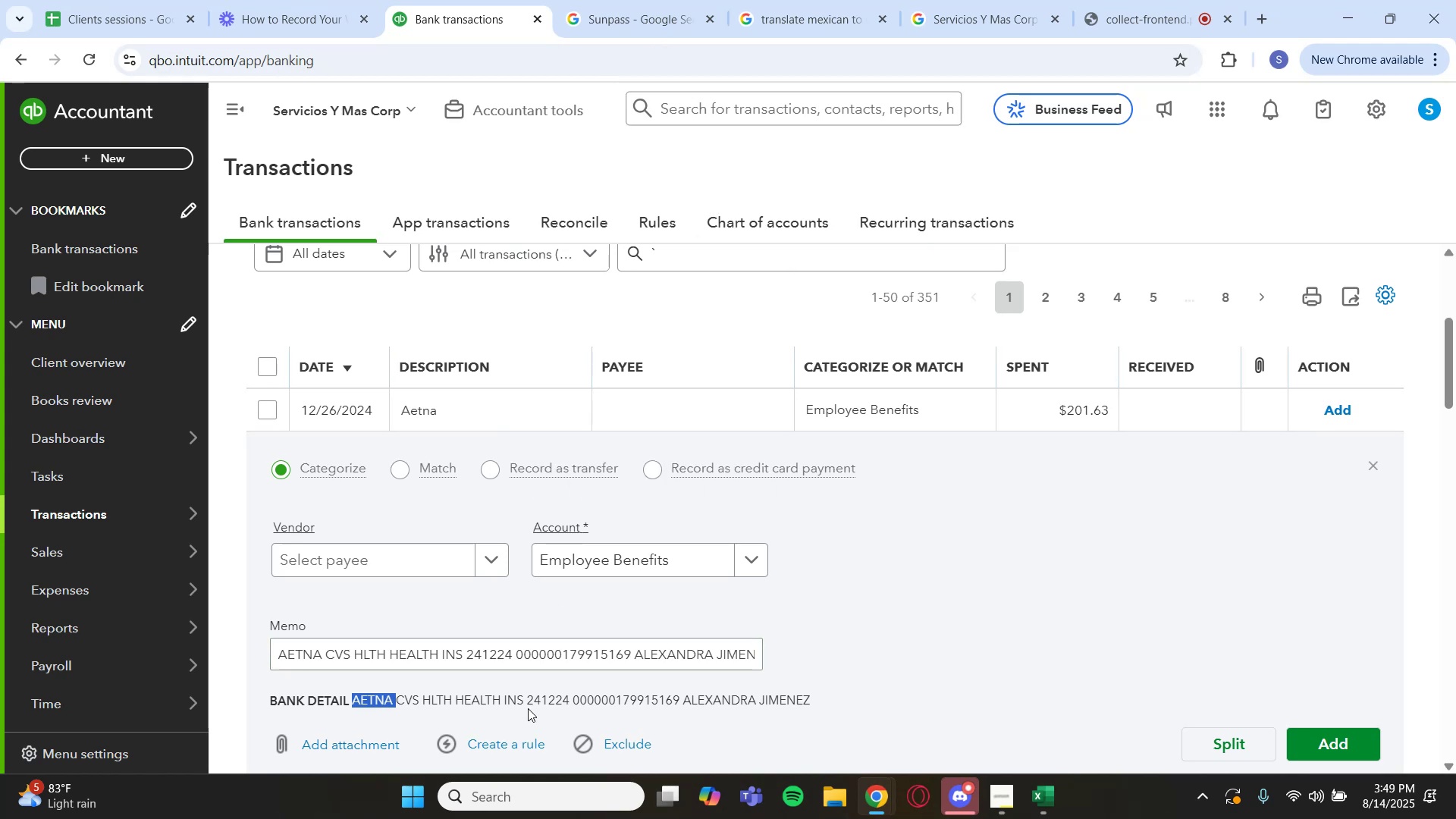 
left_click_drag(start_coordinate=[499, 702], to_coordinate=[356, 704])
 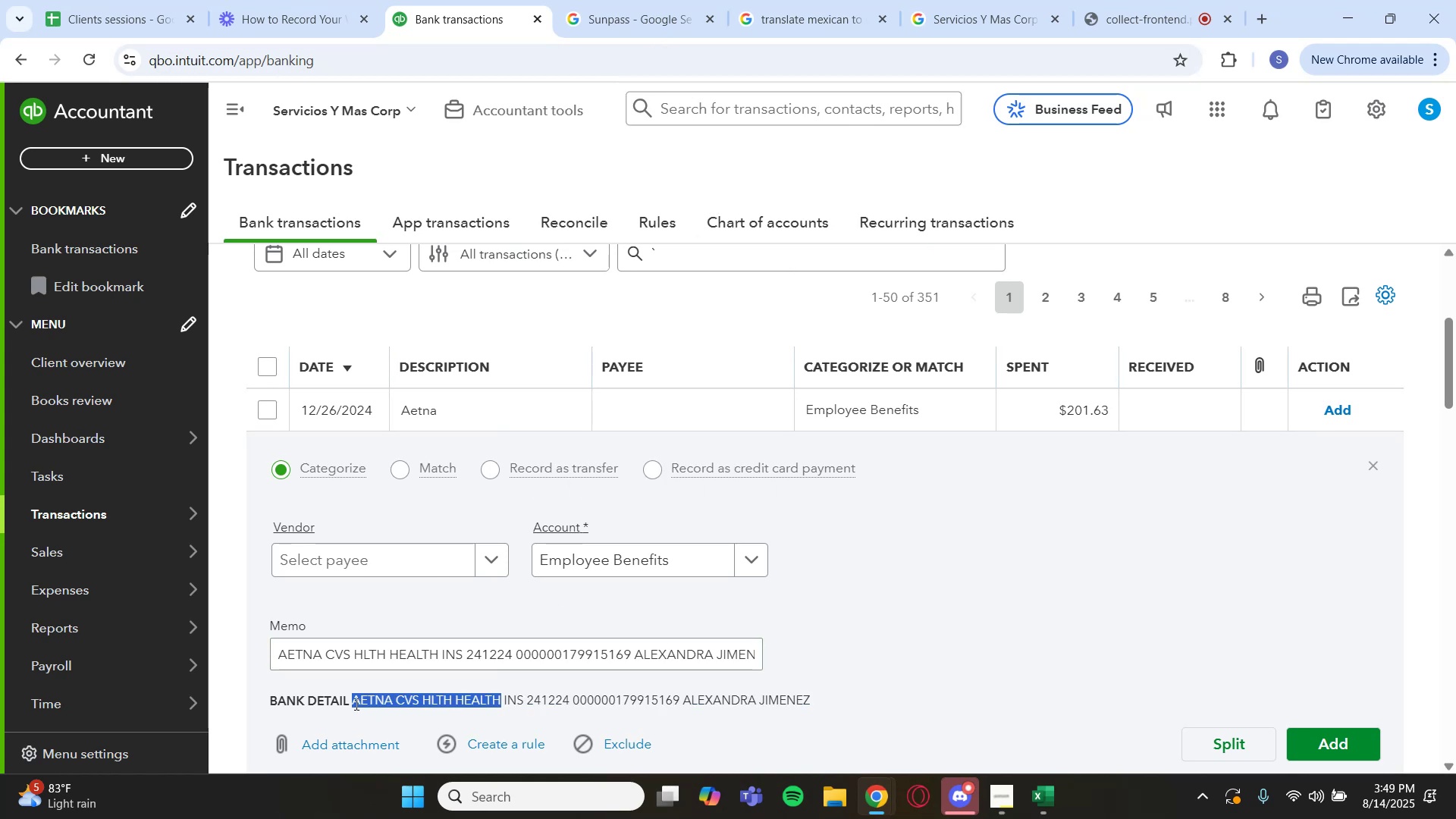 
key(Control+C)
 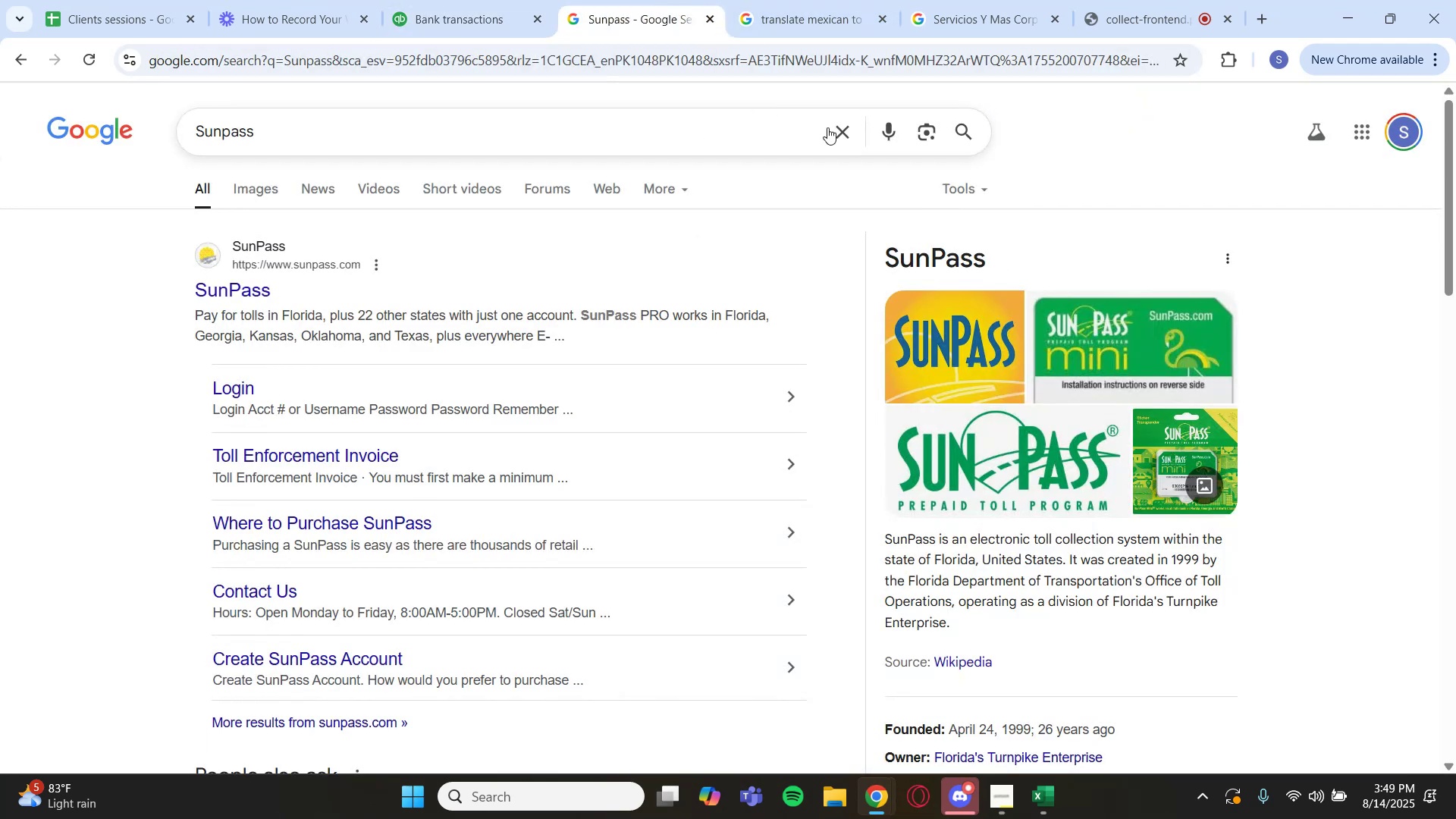 
key(Control+V)
 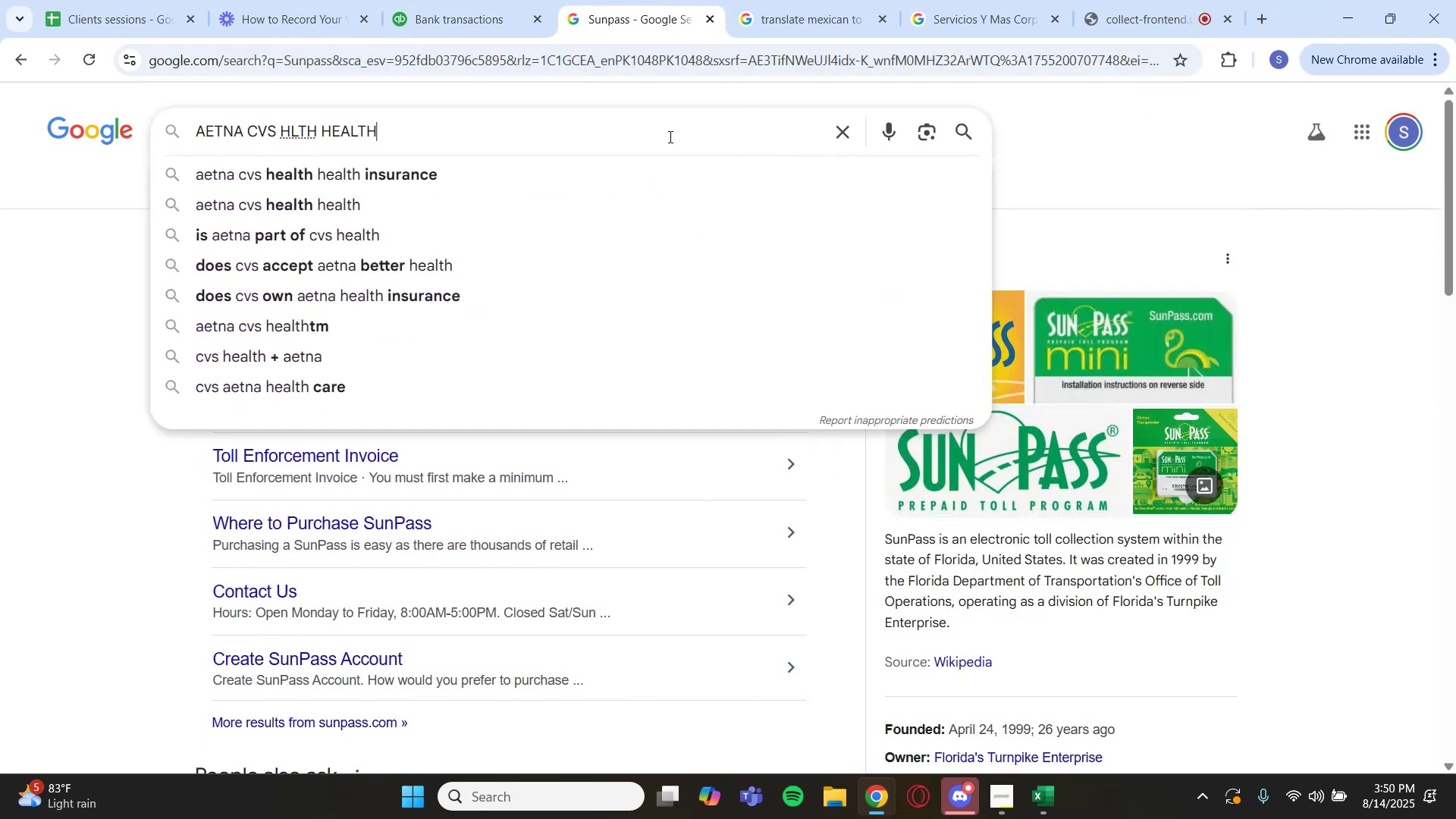 
key(Enter)
 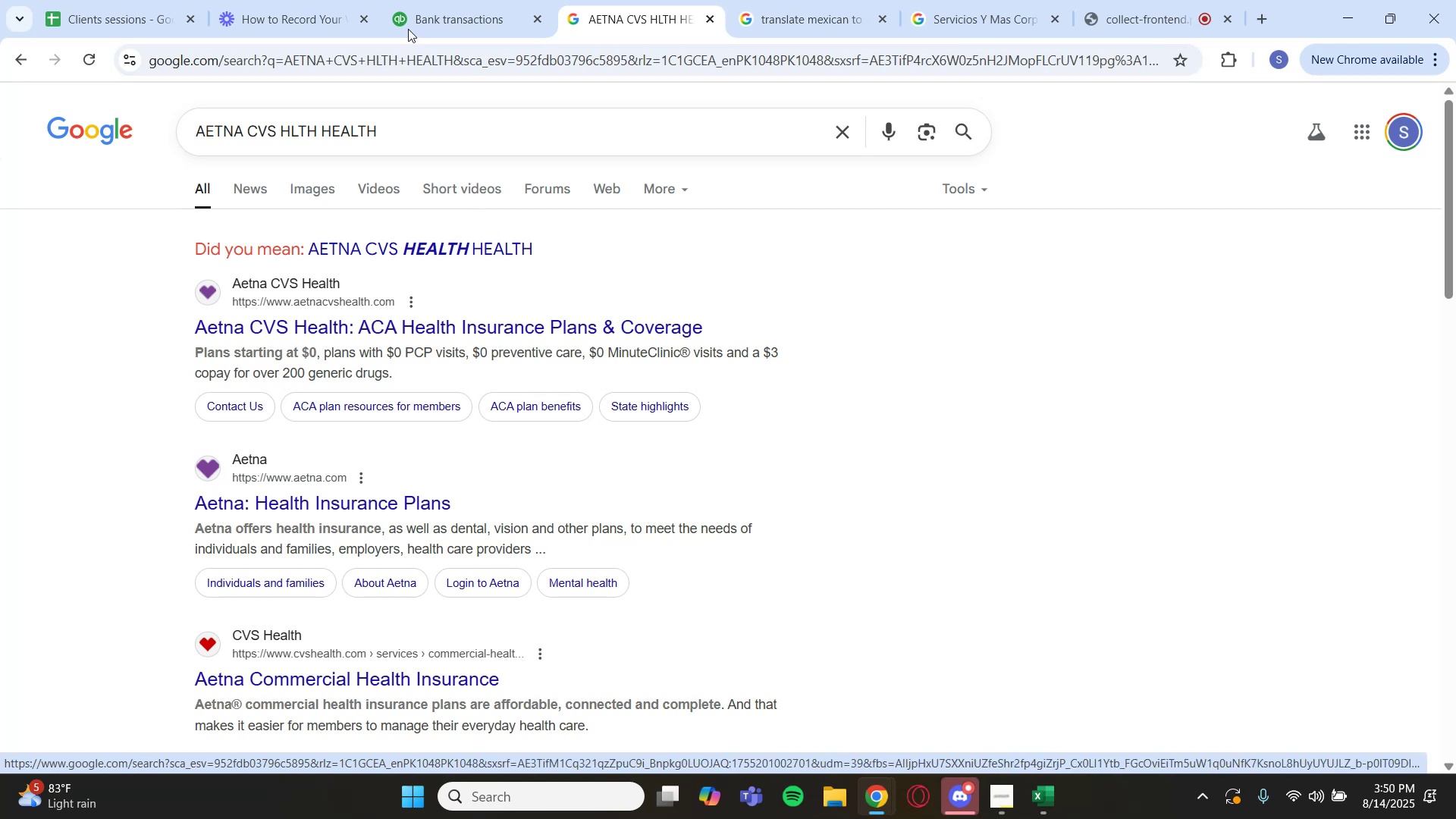 
wait(6.99)
 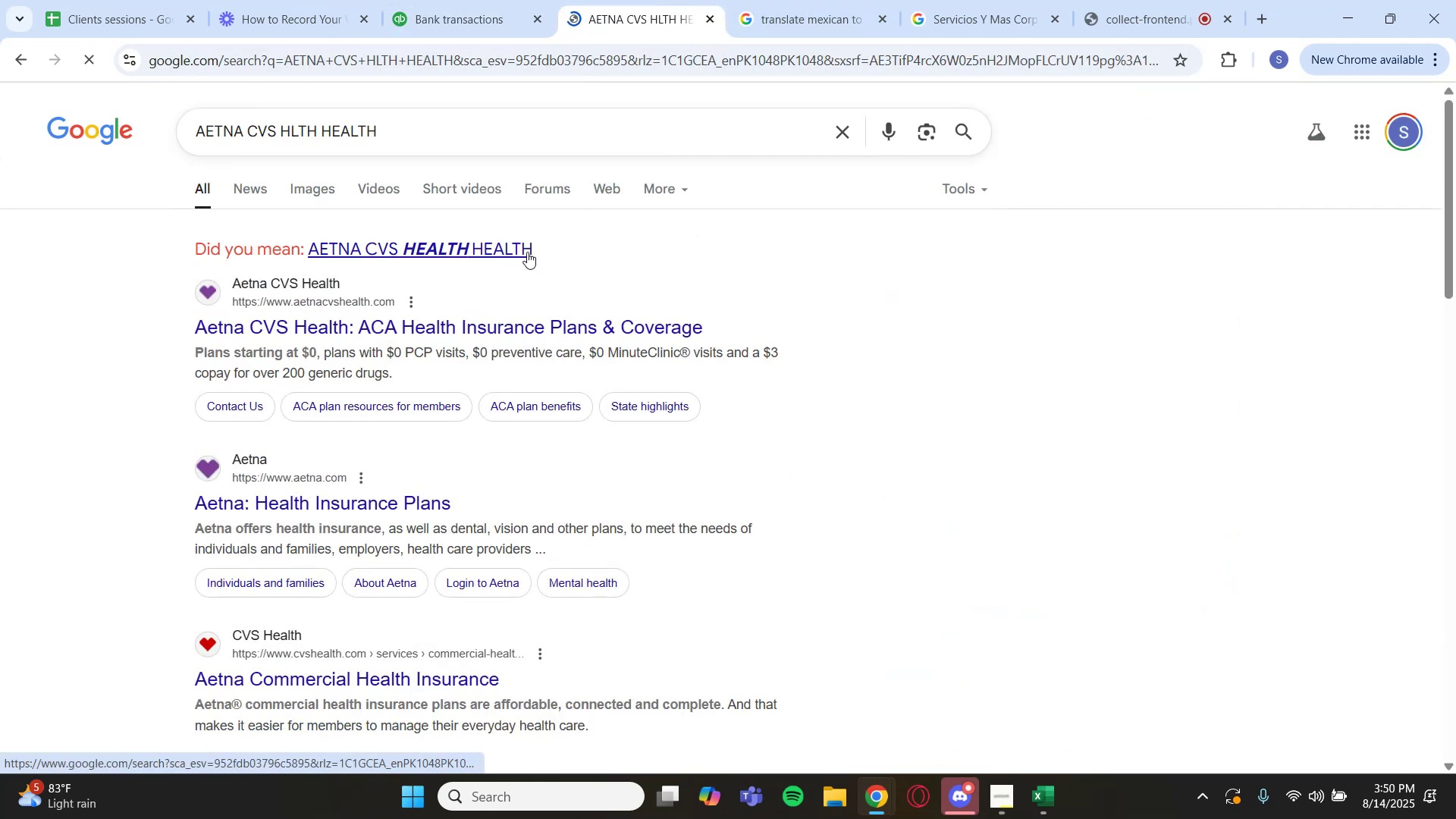 
mouse_move([1362, 468])
 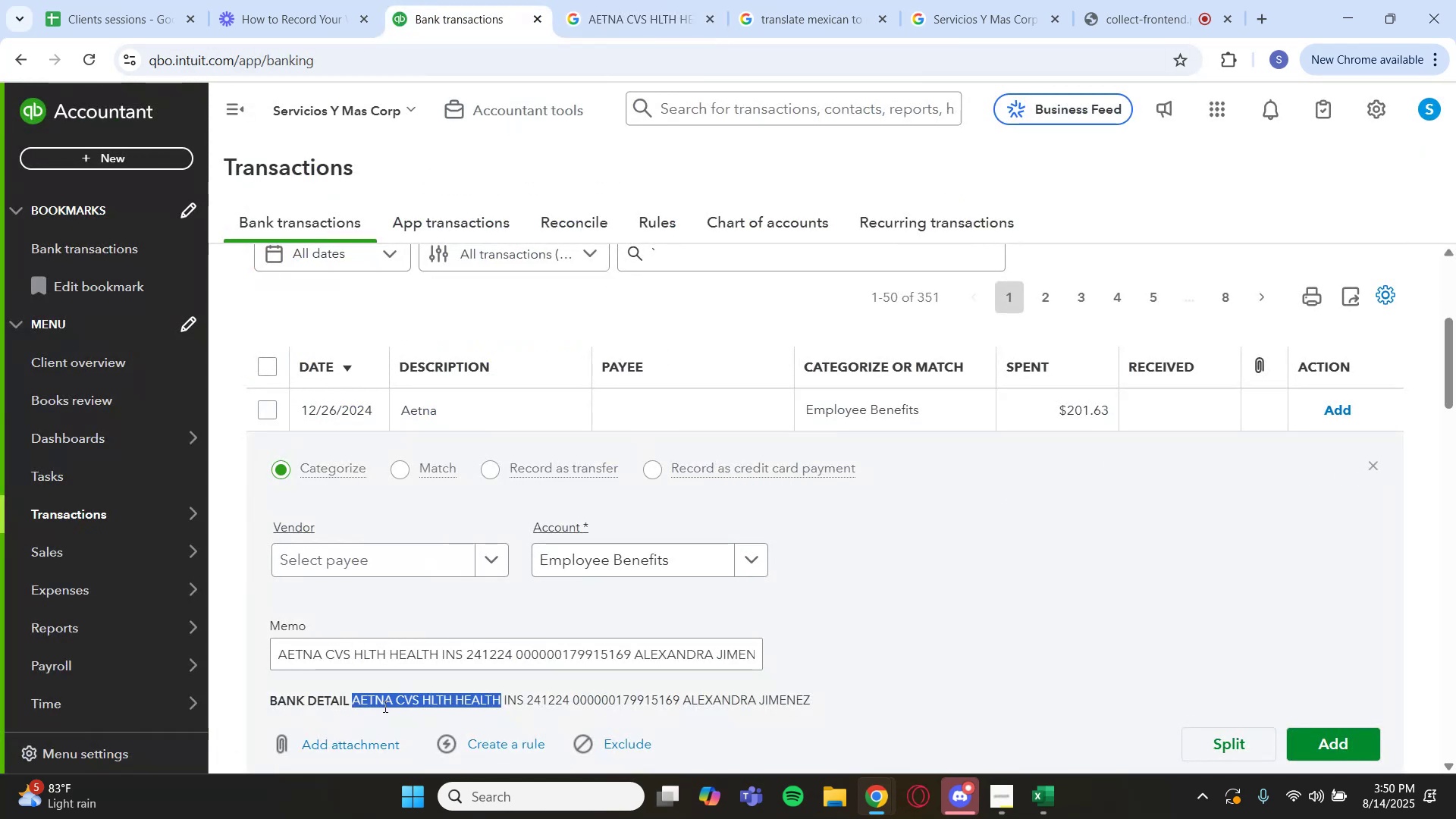 
left_click([388, 704])
 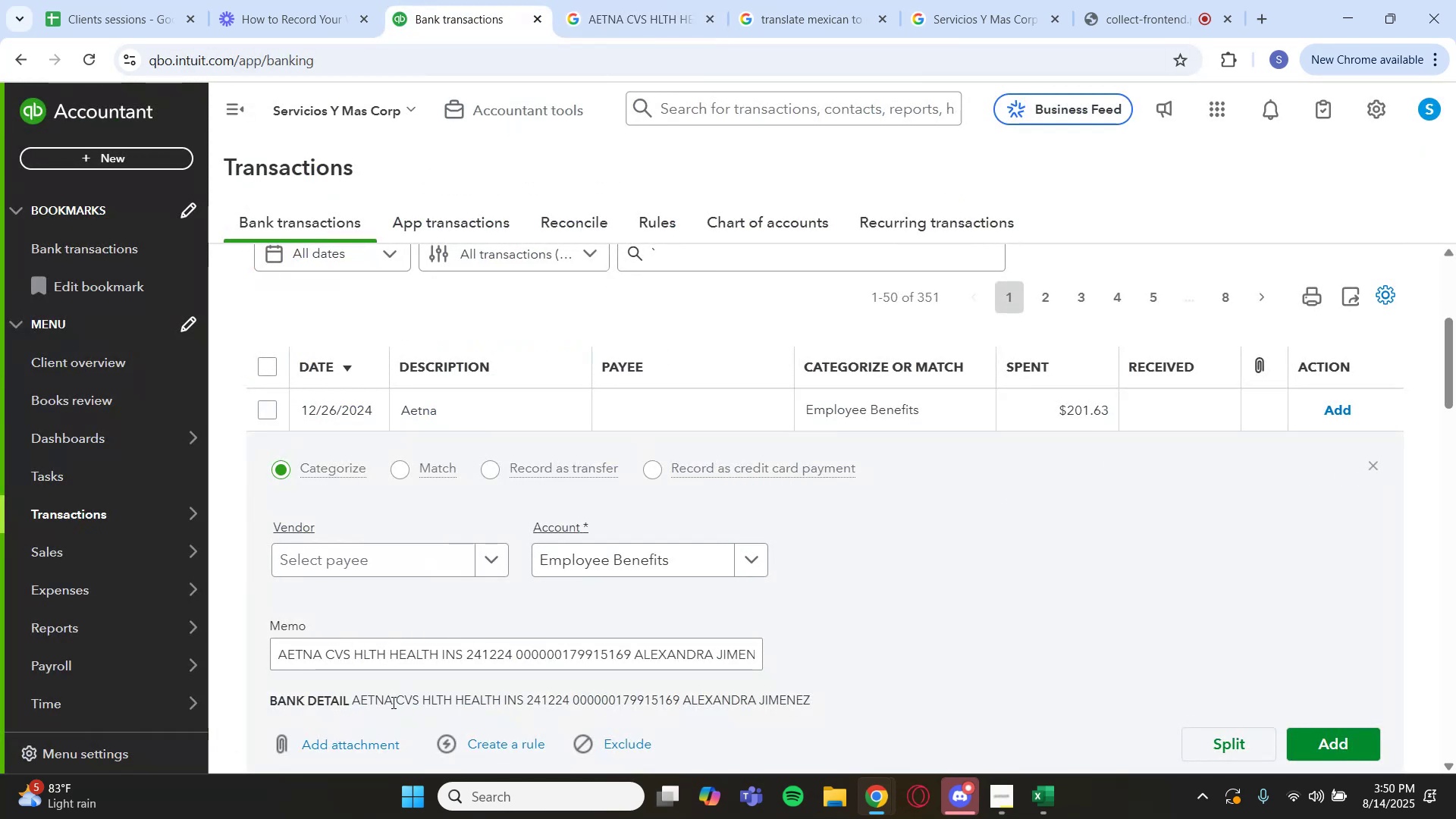 
left_click_drag(start_coordinate=[392, 702], to_coordinate=[347, 703])
 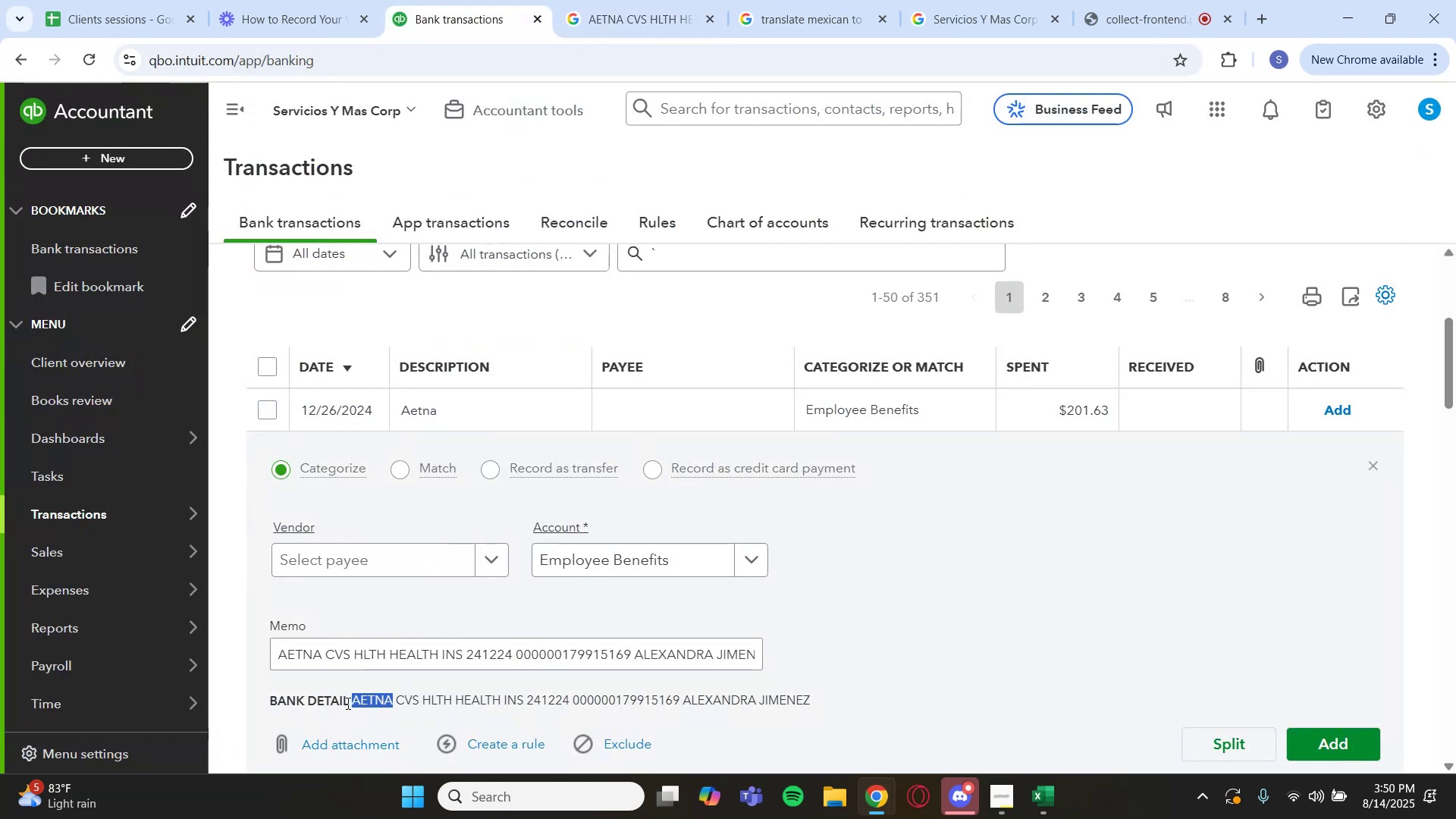 
key(Control+C)
 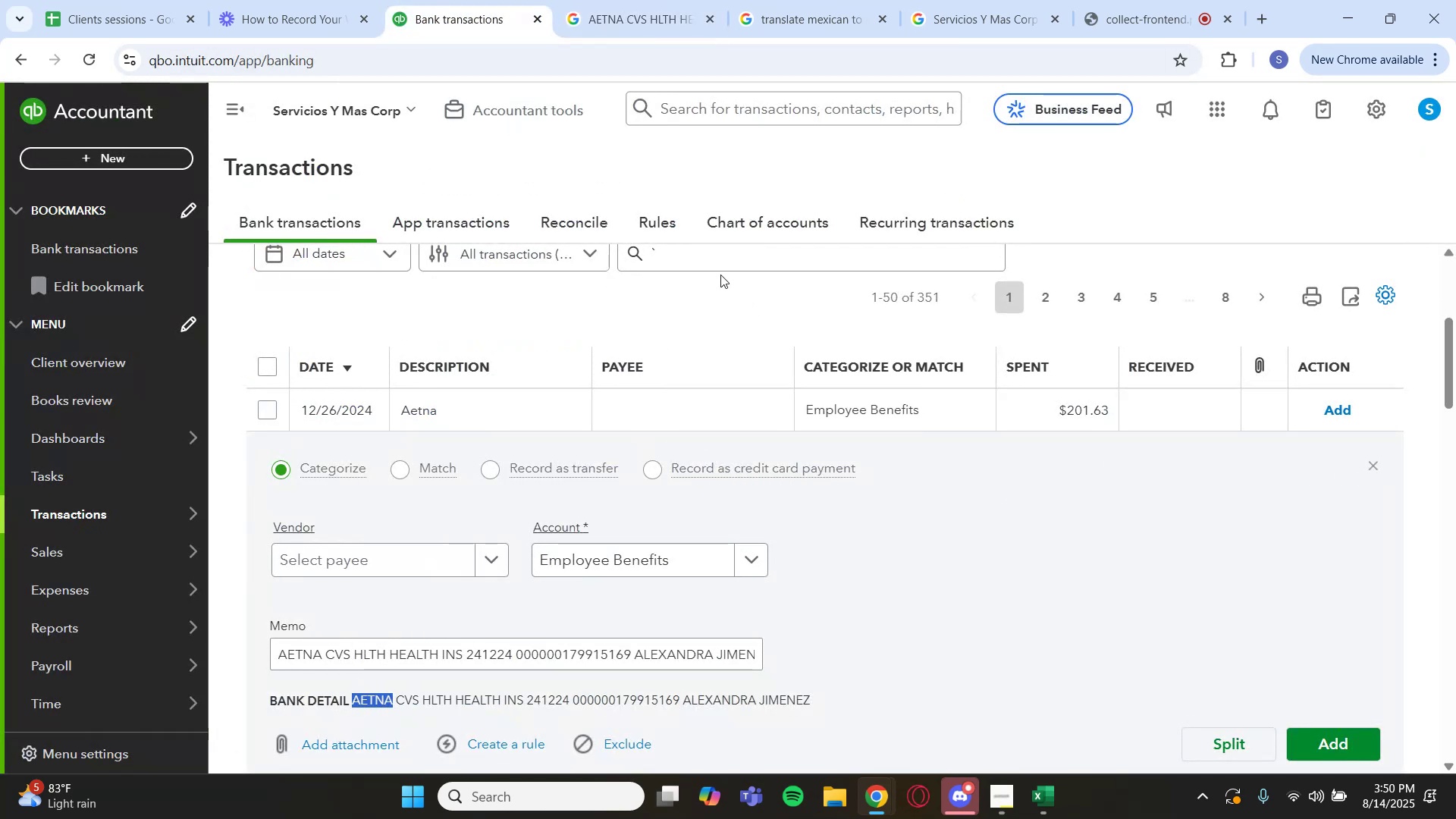 
left_click_drag(start_coordinate=[697, 258], to_coordinate=[646, 254])
 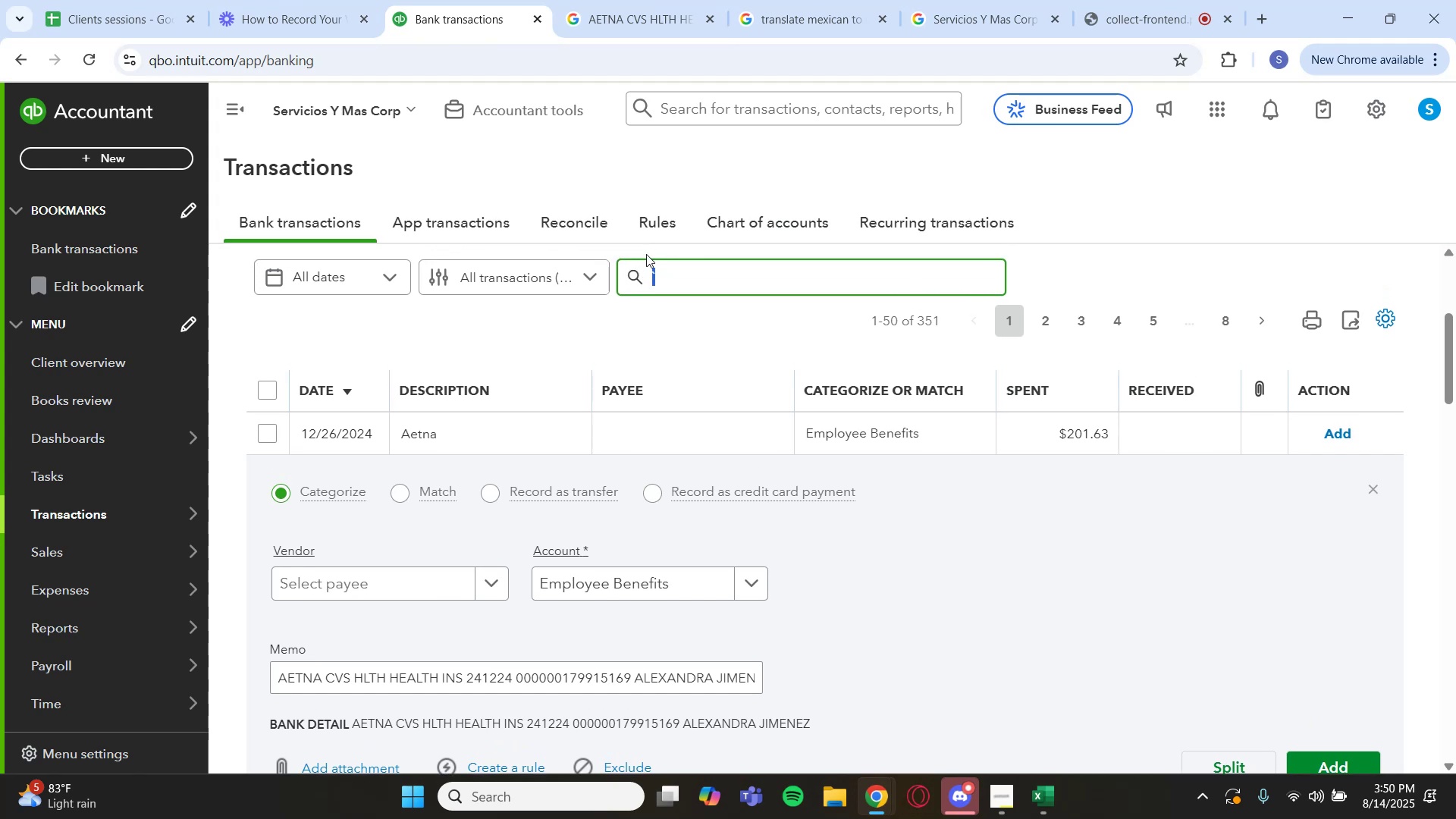 
key(Control+V)
 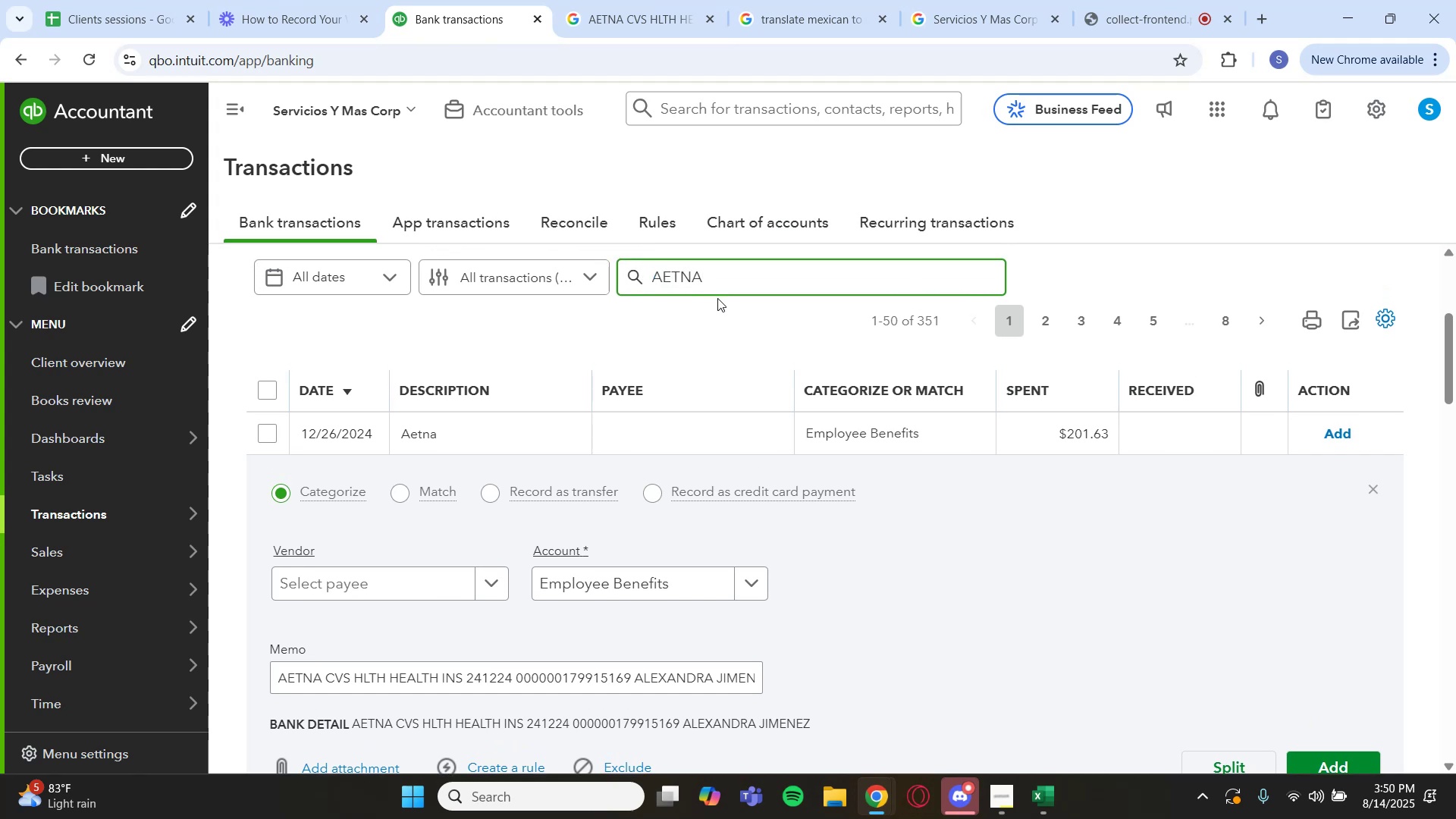 
key(Enter)
 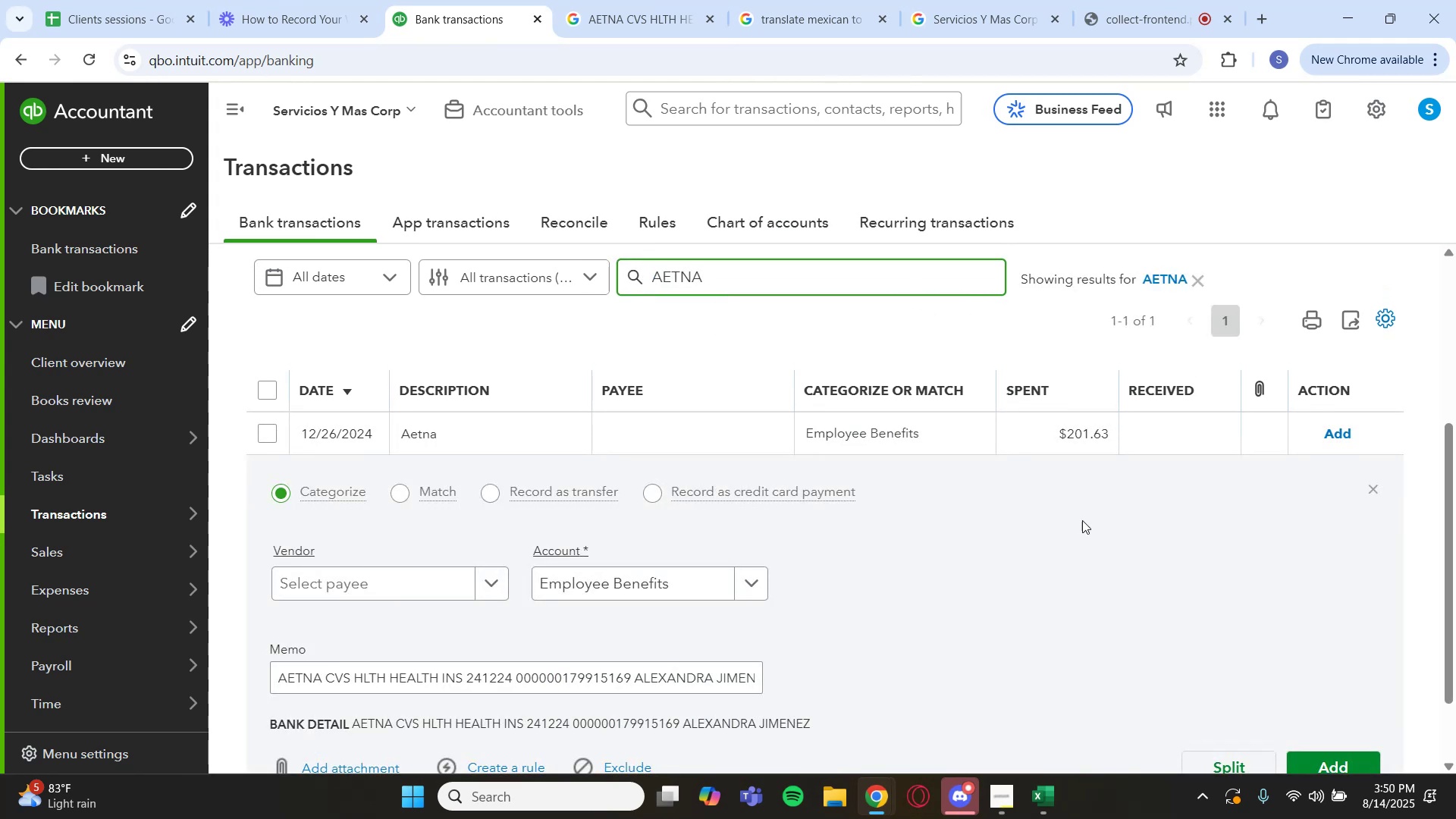 
double_click([1377, 493])
 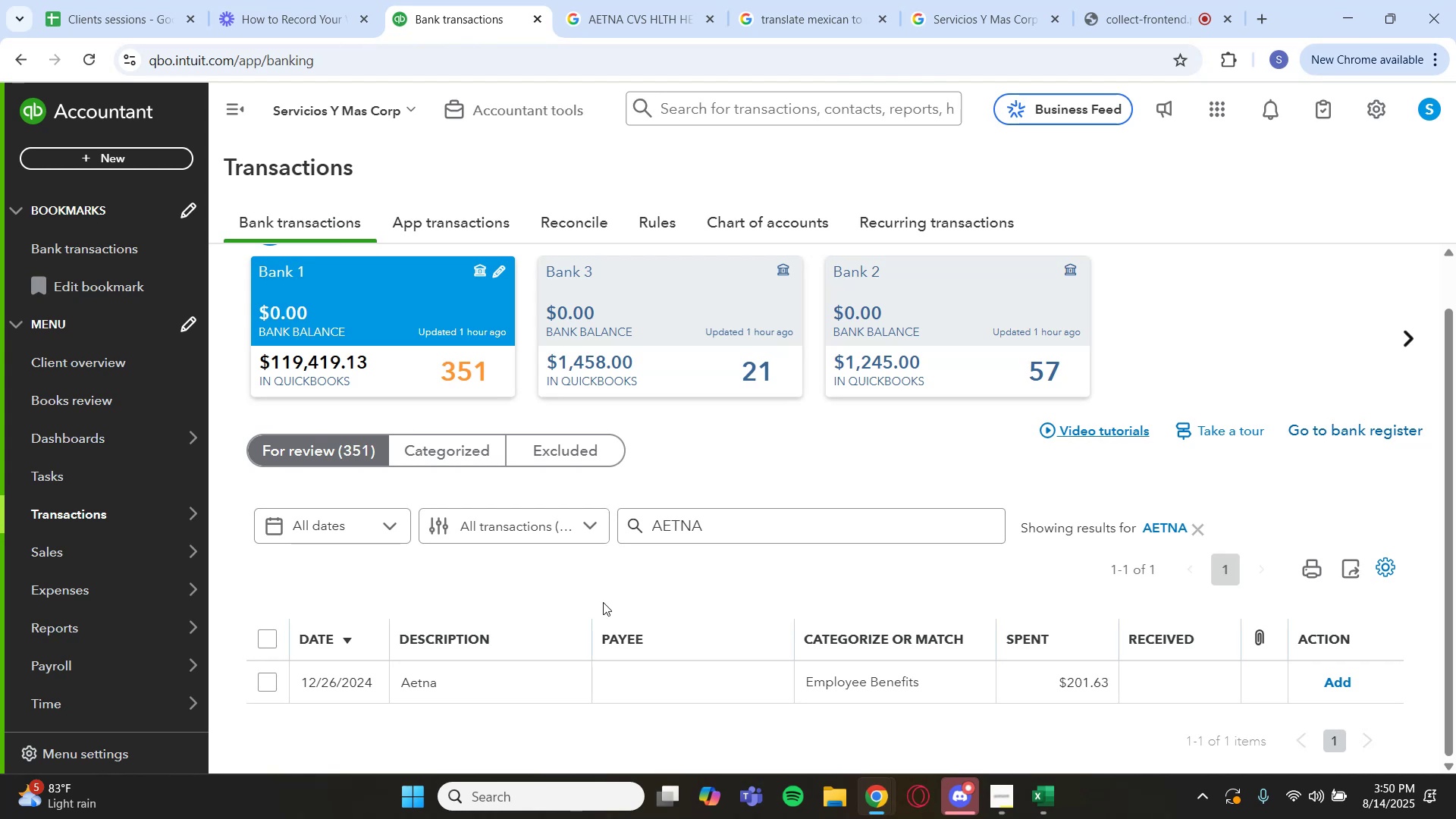 
wait(11.6)
 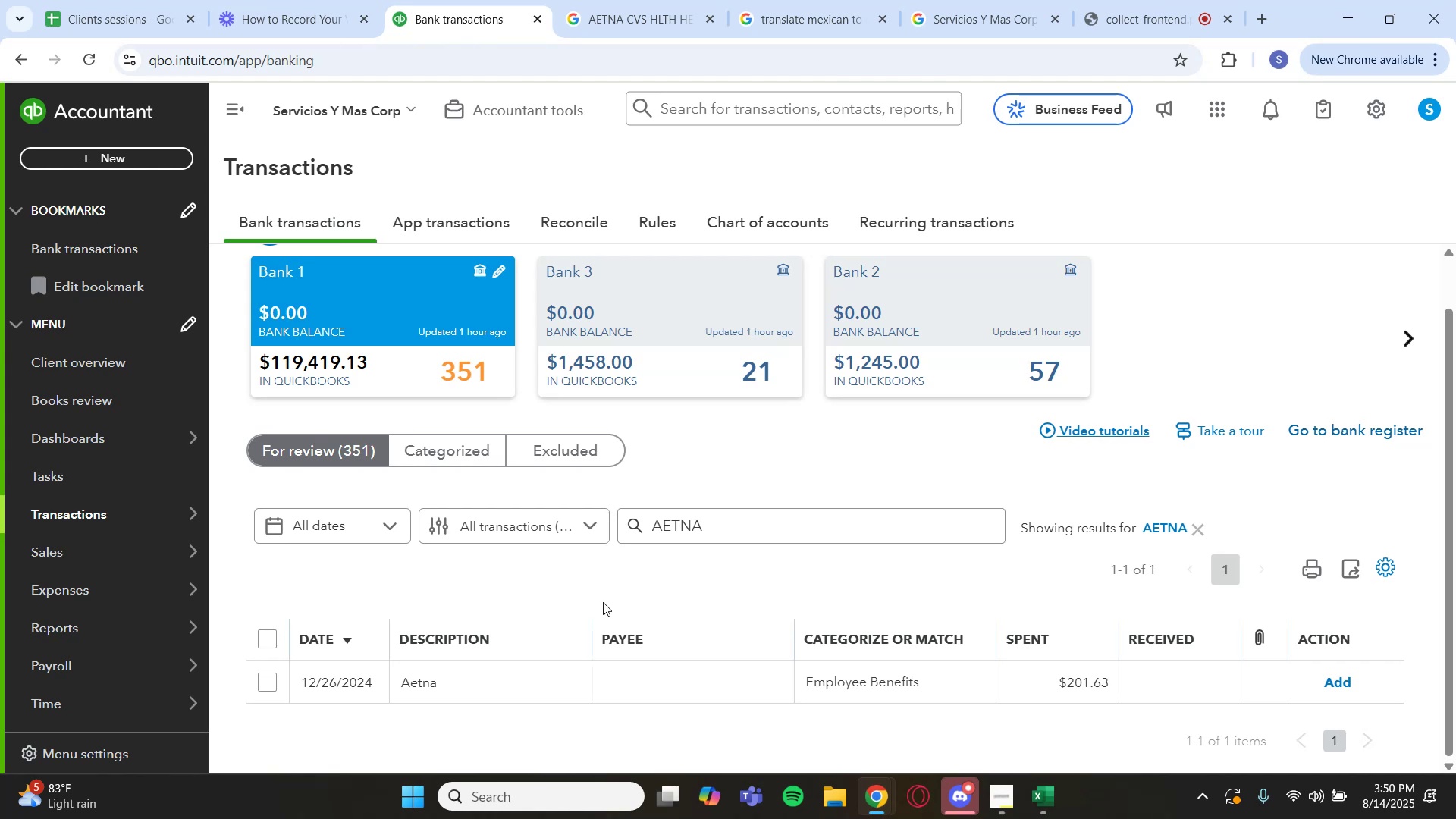 
key(Backquote)
 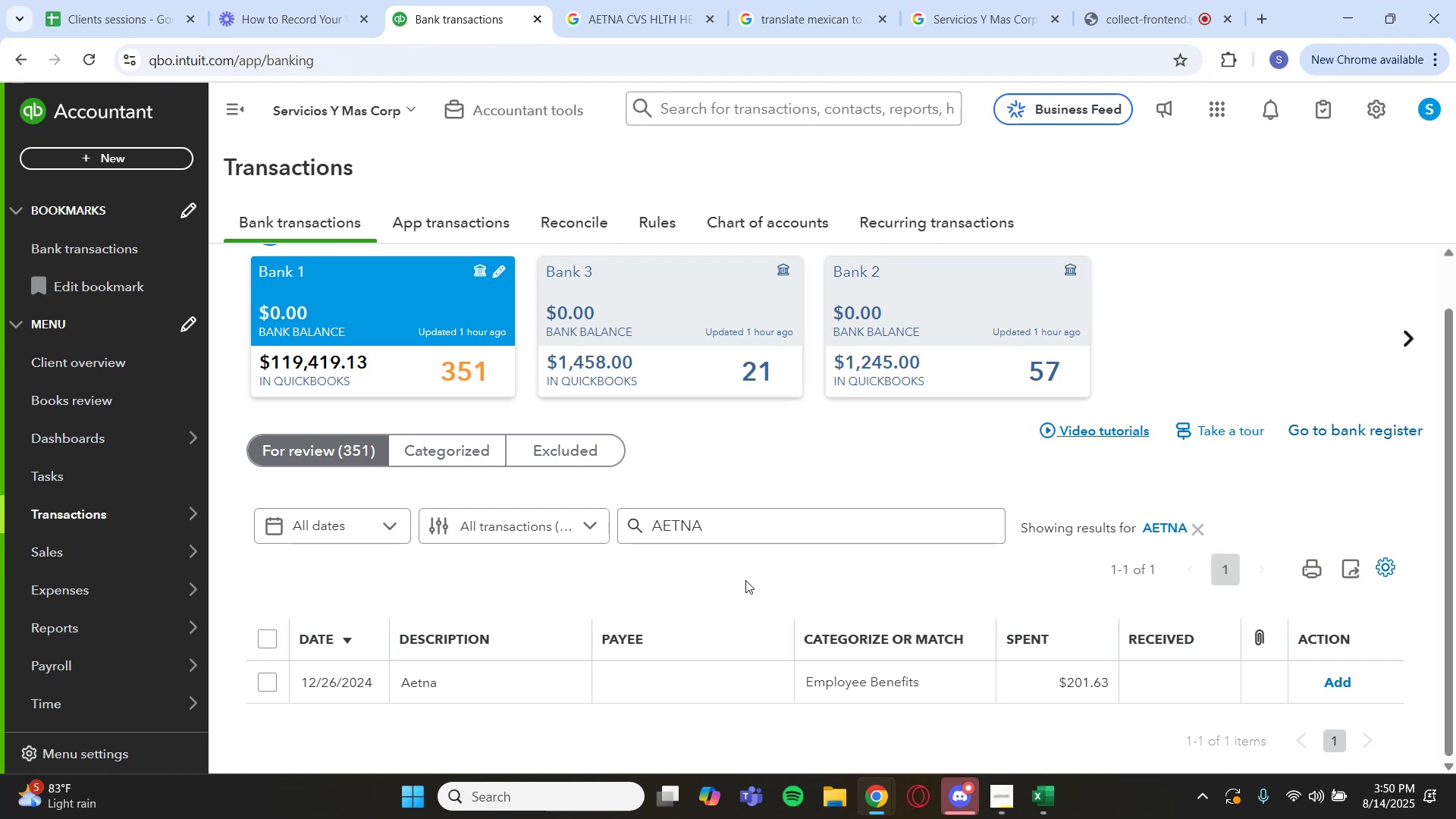 
wait(6.57)
 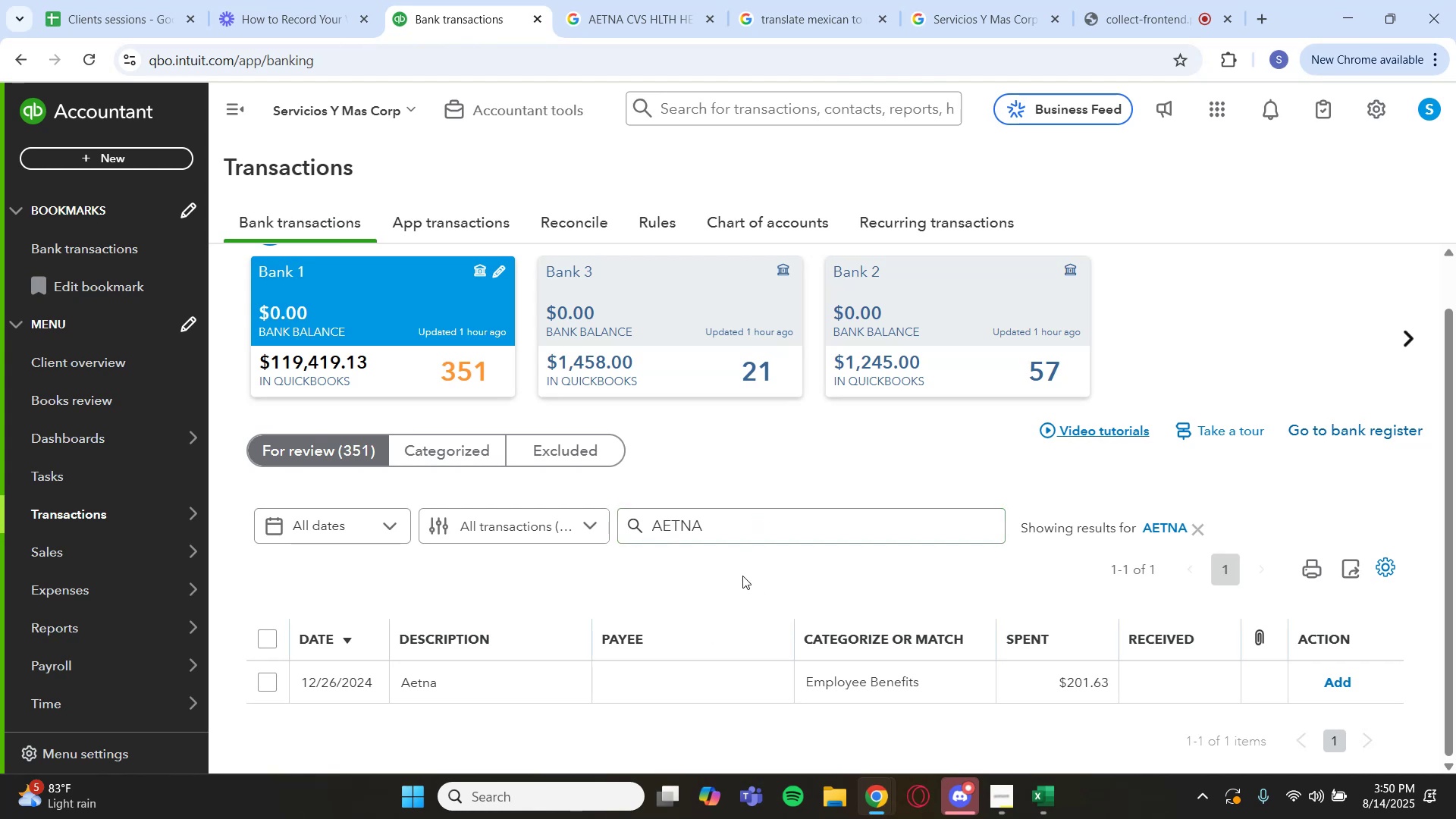 
scroll: coordinate [752, 584], scroll_direction: none, amount: 0.0
 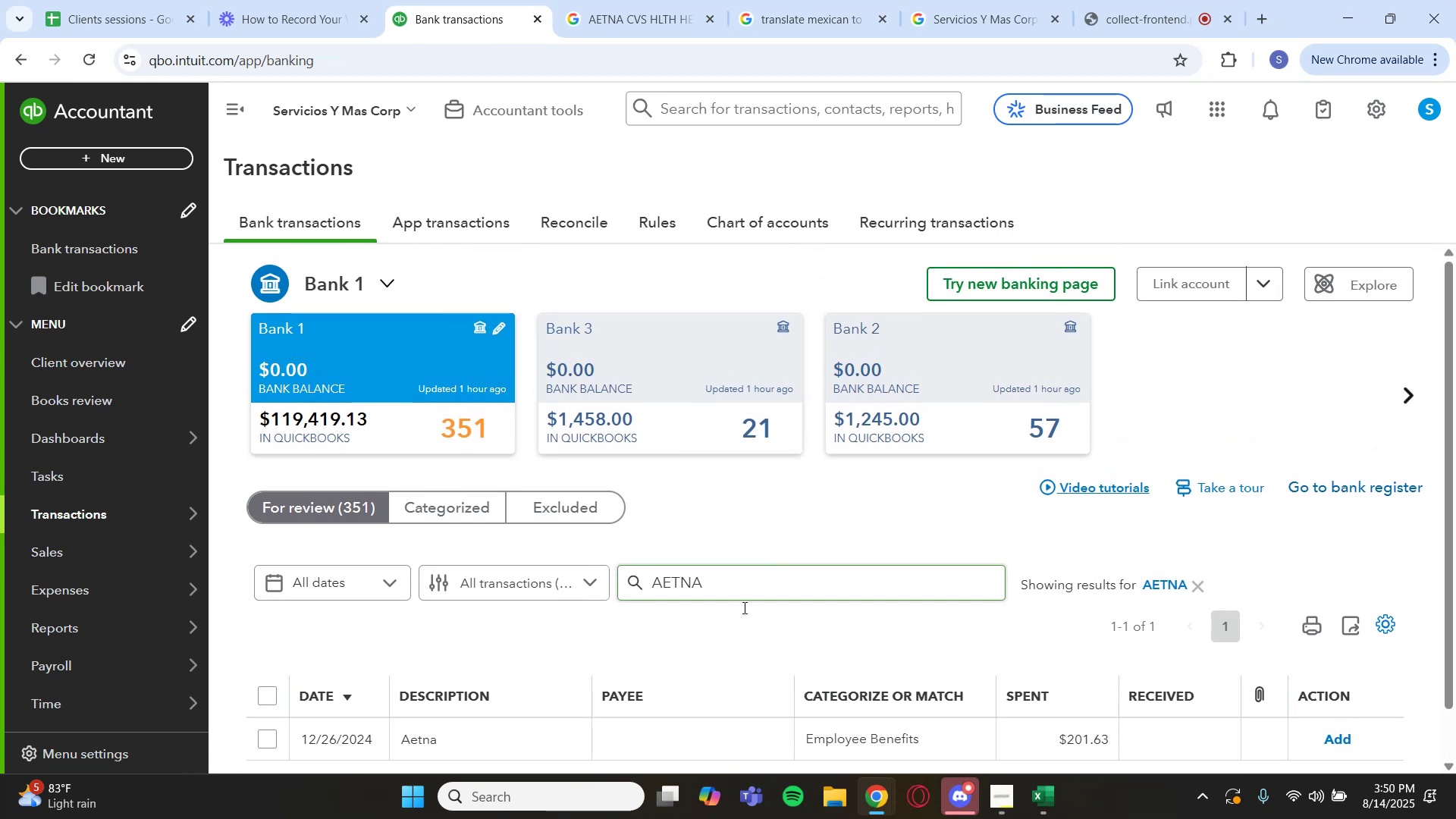 
scroll: coordinate [733, 613], scroll_direction: down, amount: 1.0
 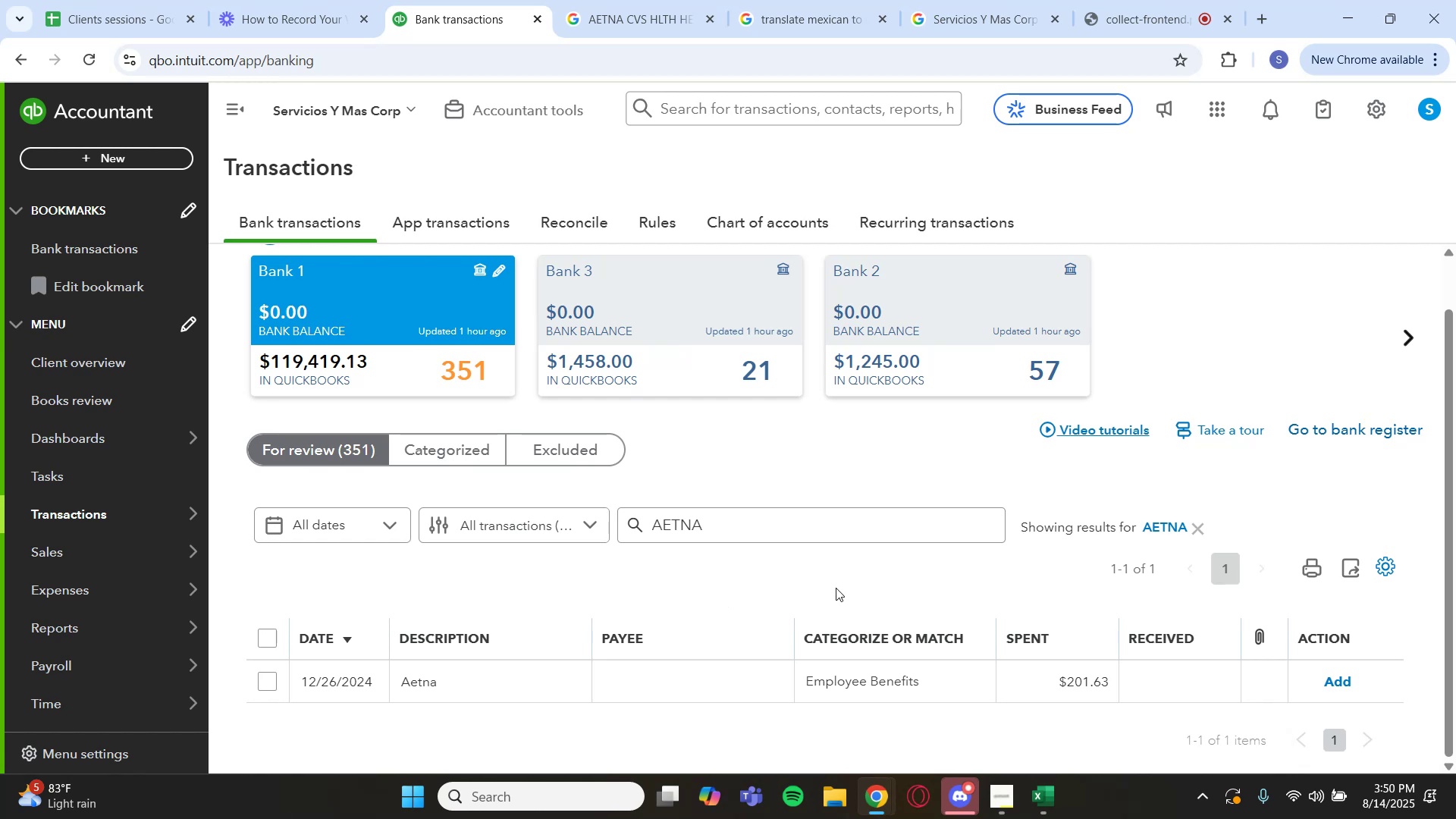 
wait(12.54)
 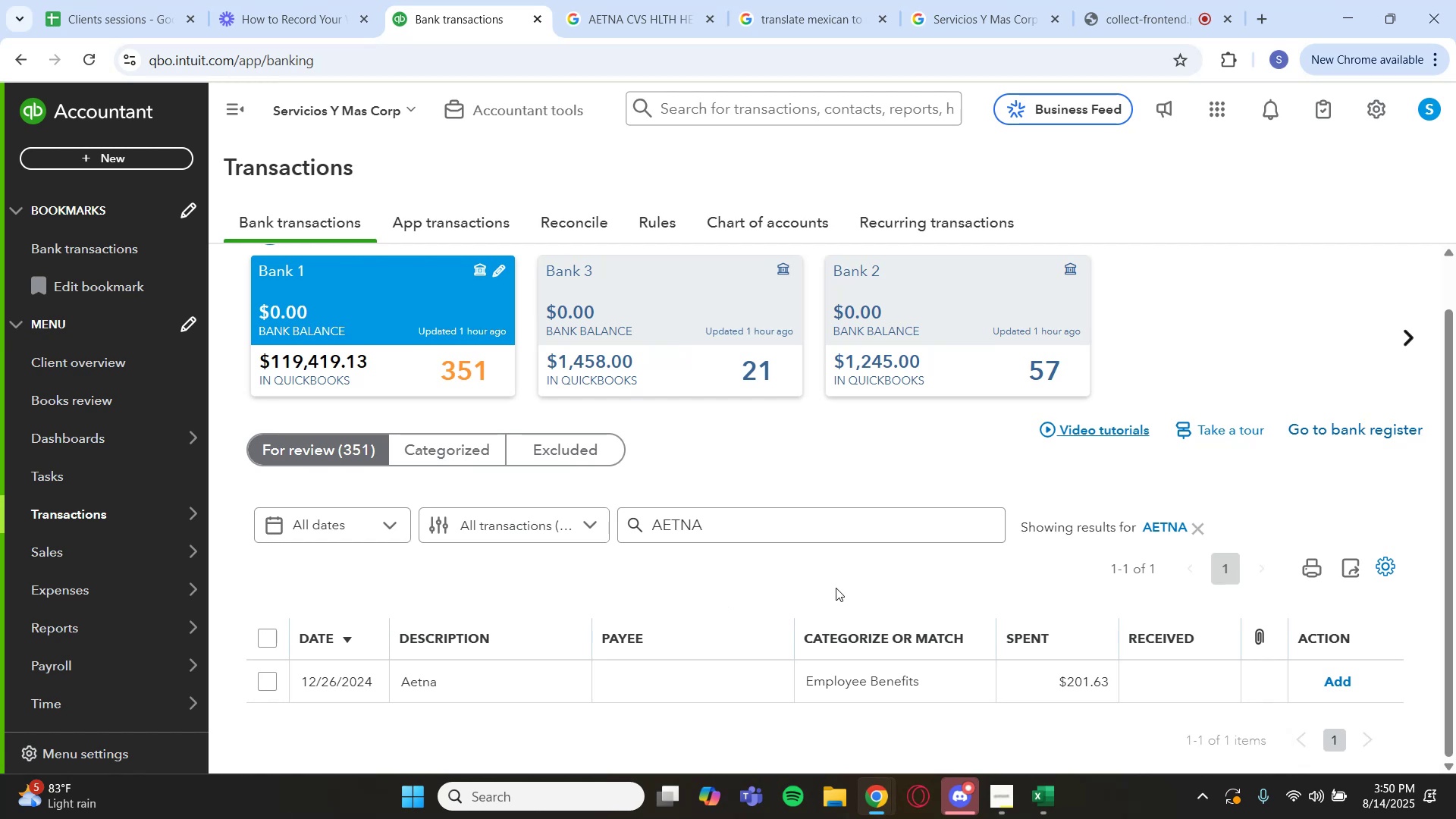 
left_click([443, 678])
 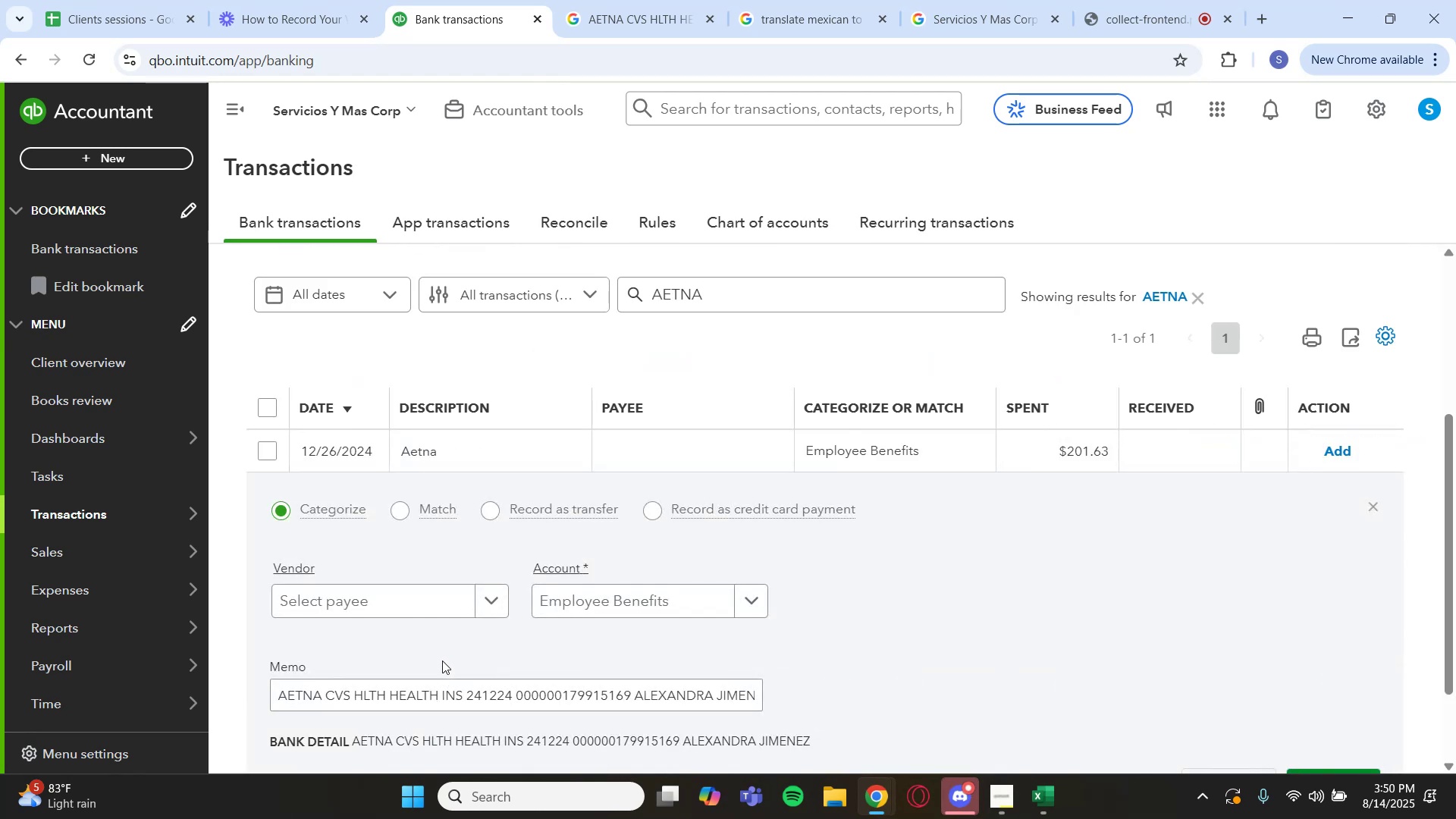 
scroll: coordinate [443, 656], scroll_direction: down, amount: 2.0
 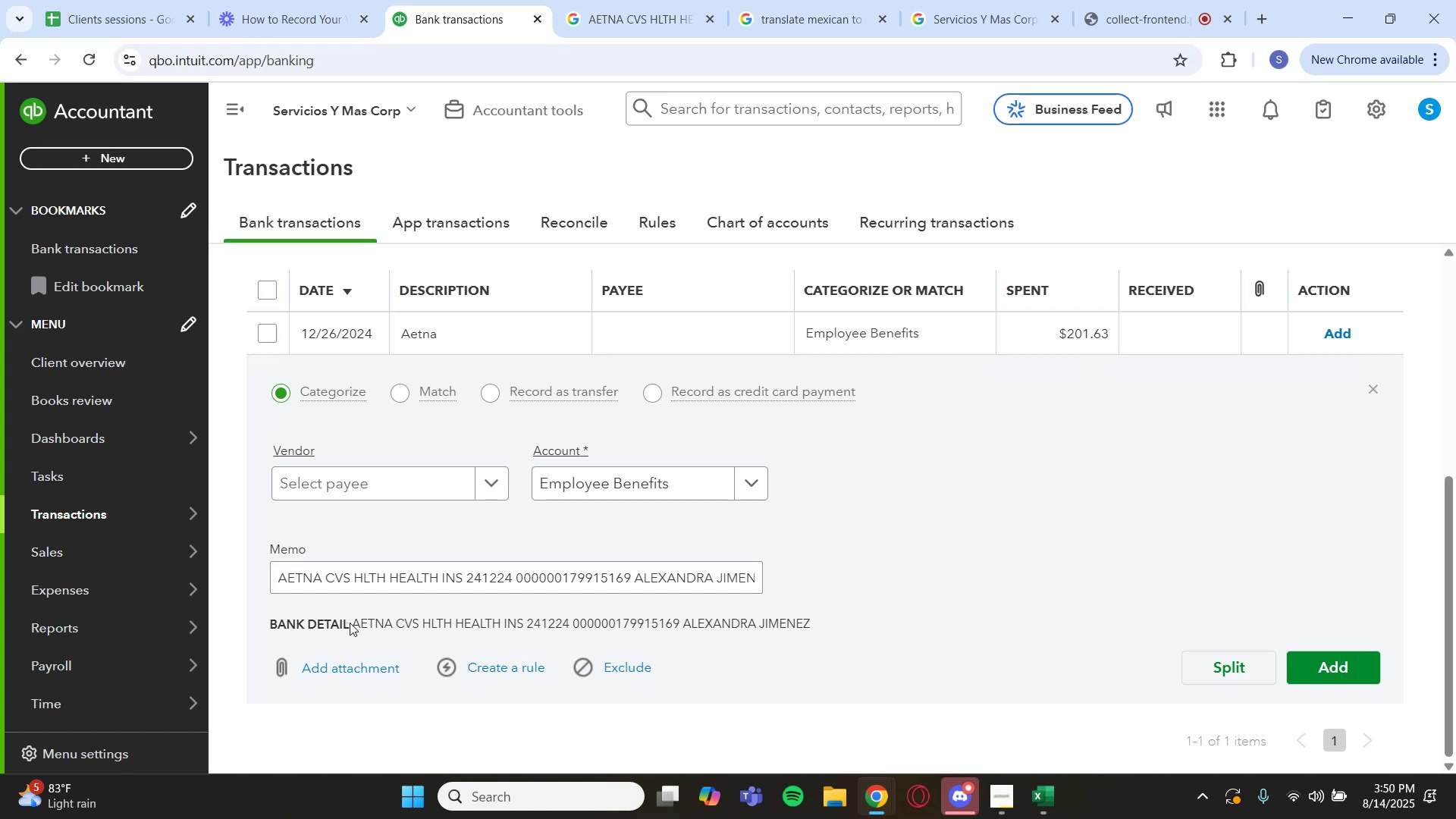 
left_click_drag(start_coordinate=[352, 623], to_coordinate=[418, 617])
 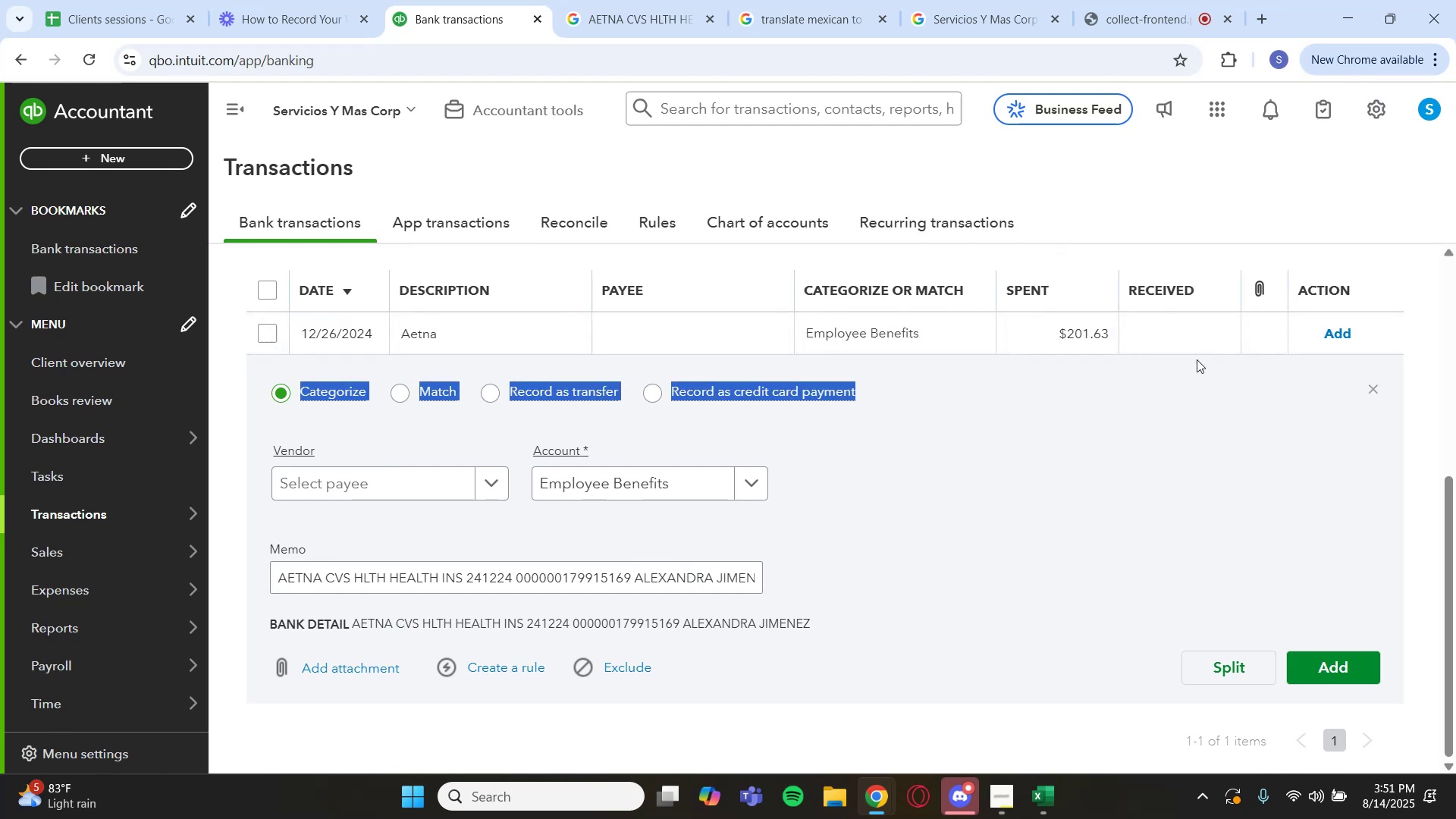 
wait(8.6)
 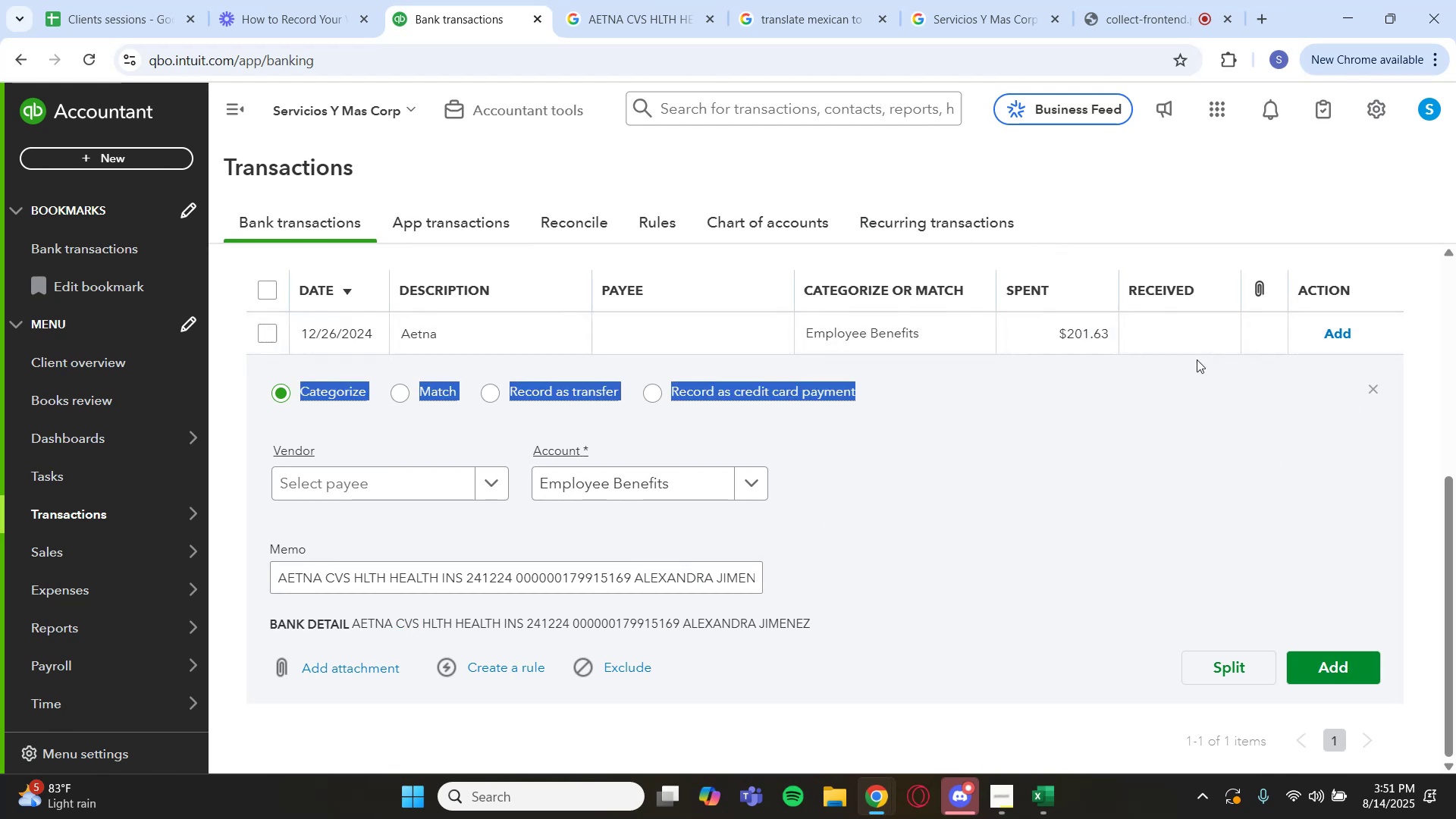 
left_click([1374, 388])
 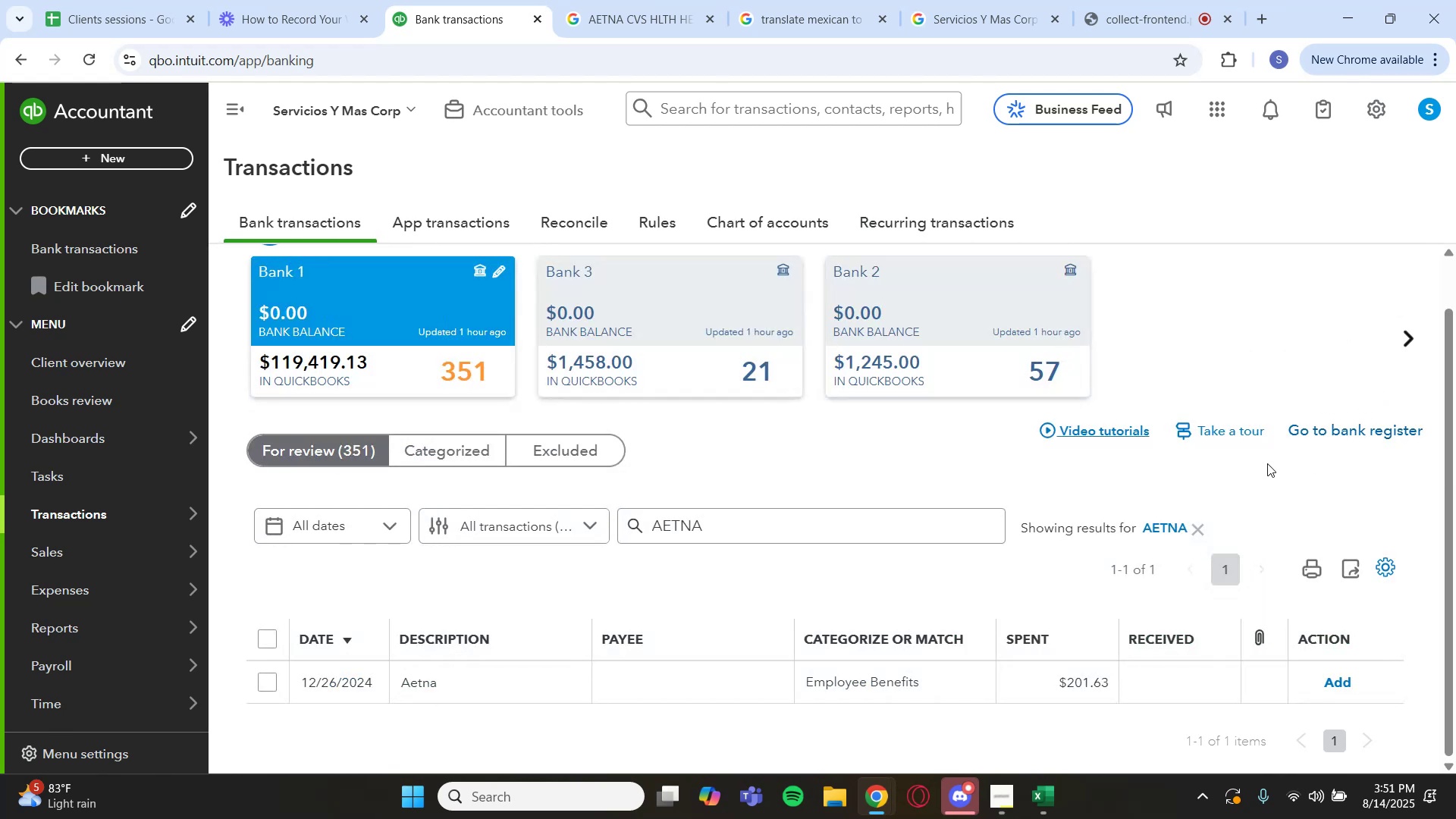 
left_click([1267, 463])
 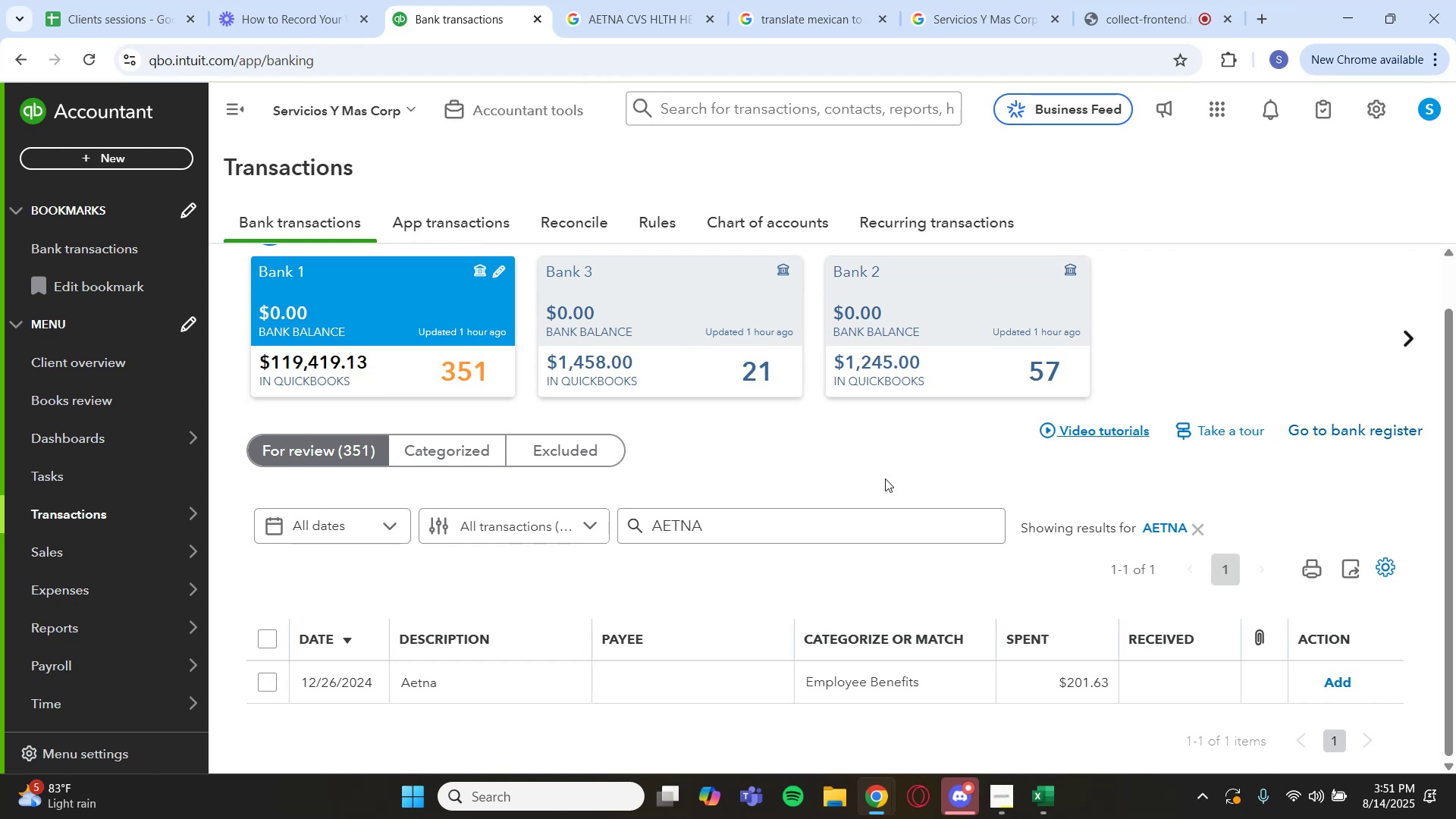 
wait(7.49)
 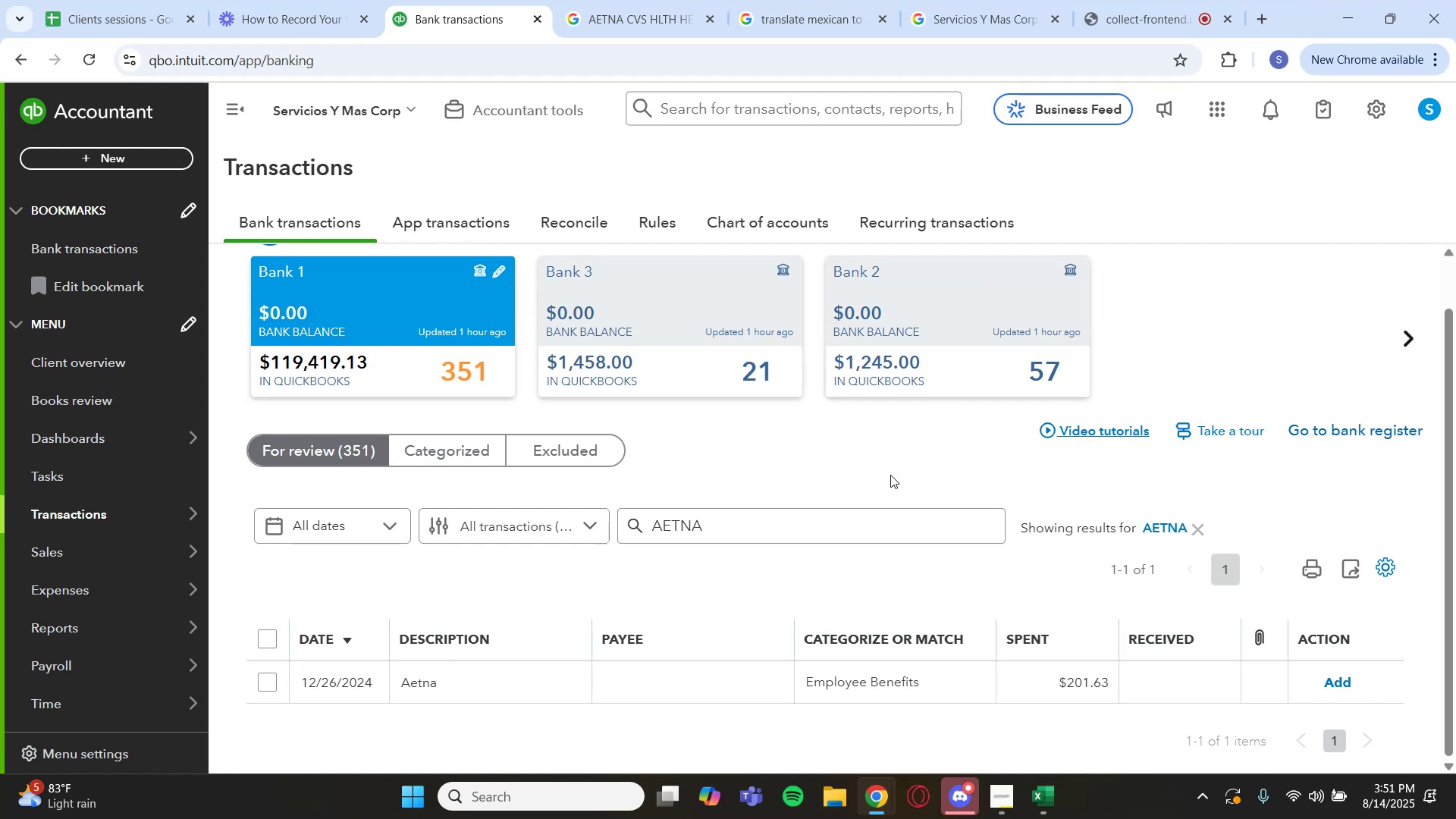 
key(Backquote)
 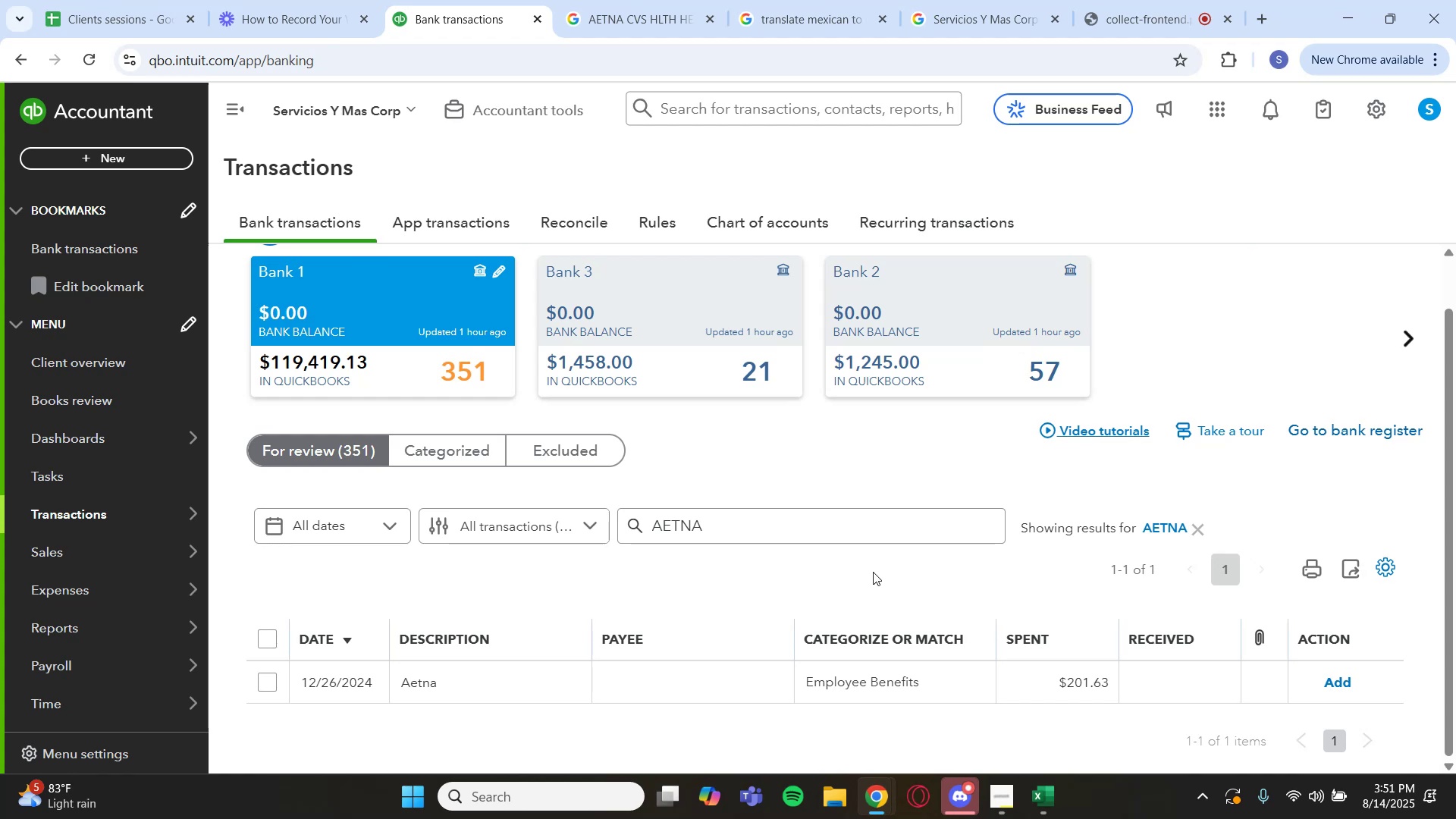 
wait(6.67)
 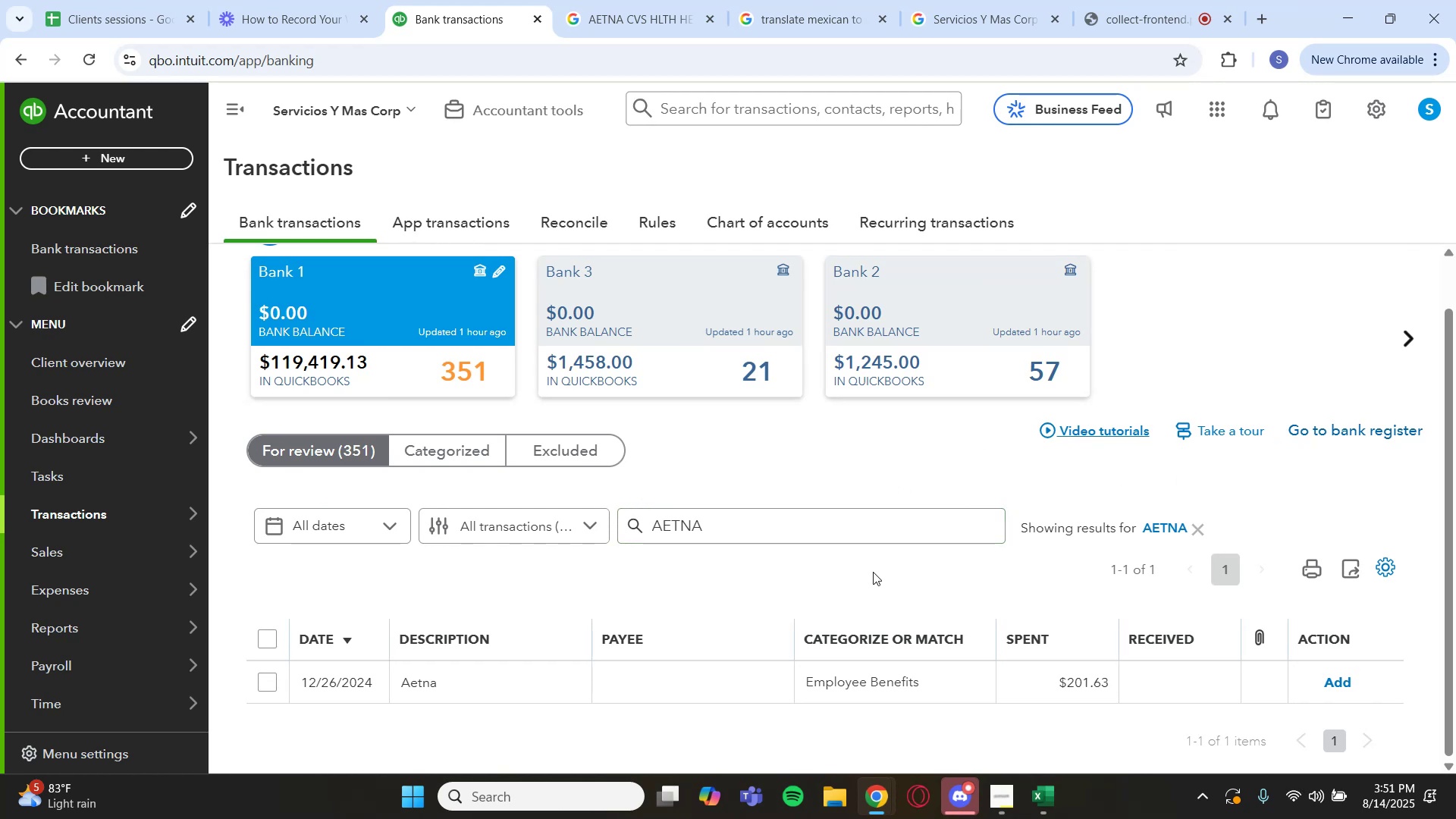 
key(Backquote)
 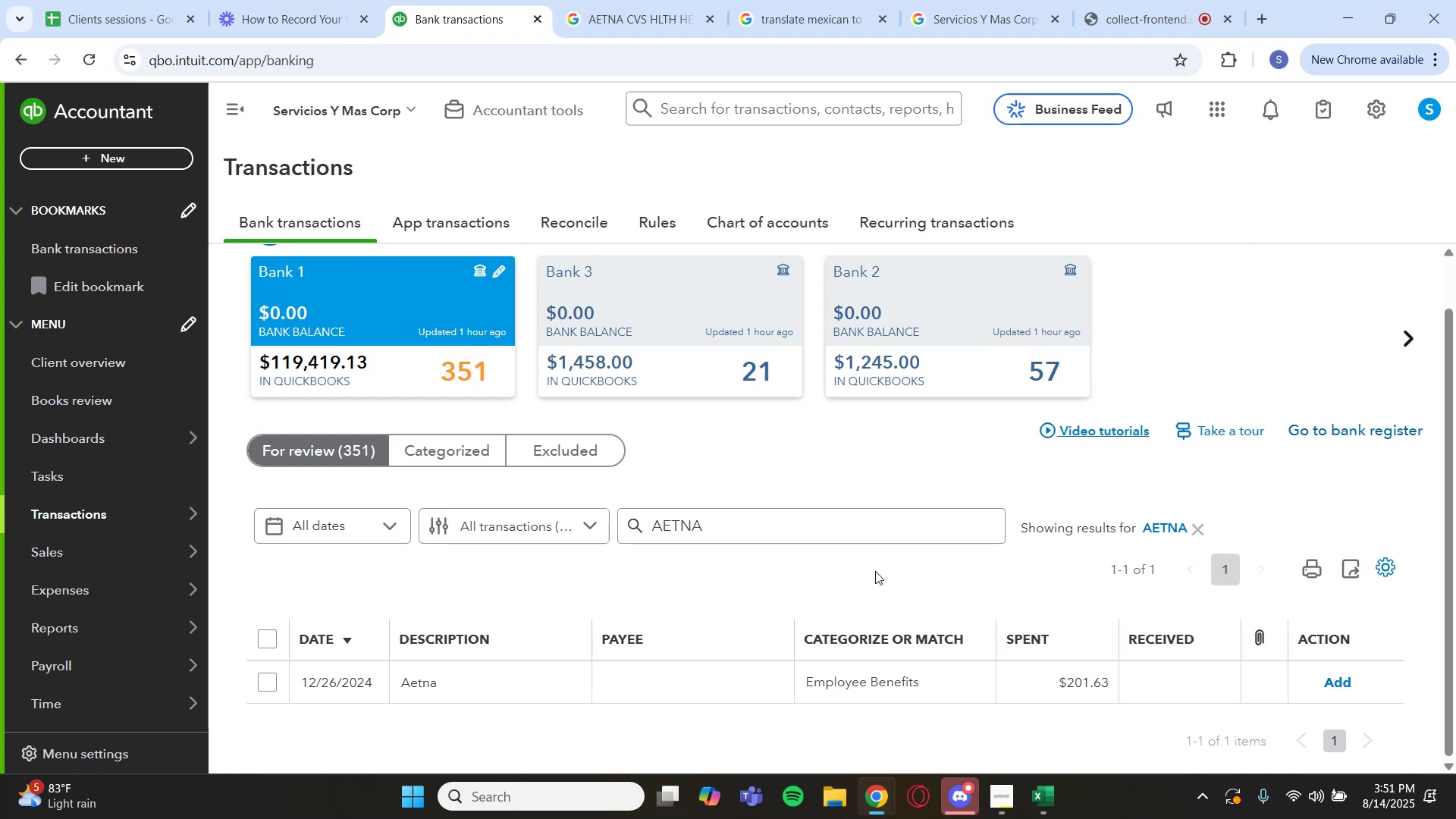 
scroll: coordinate [881, 590], scroll_direction: down, amount: 2.0
 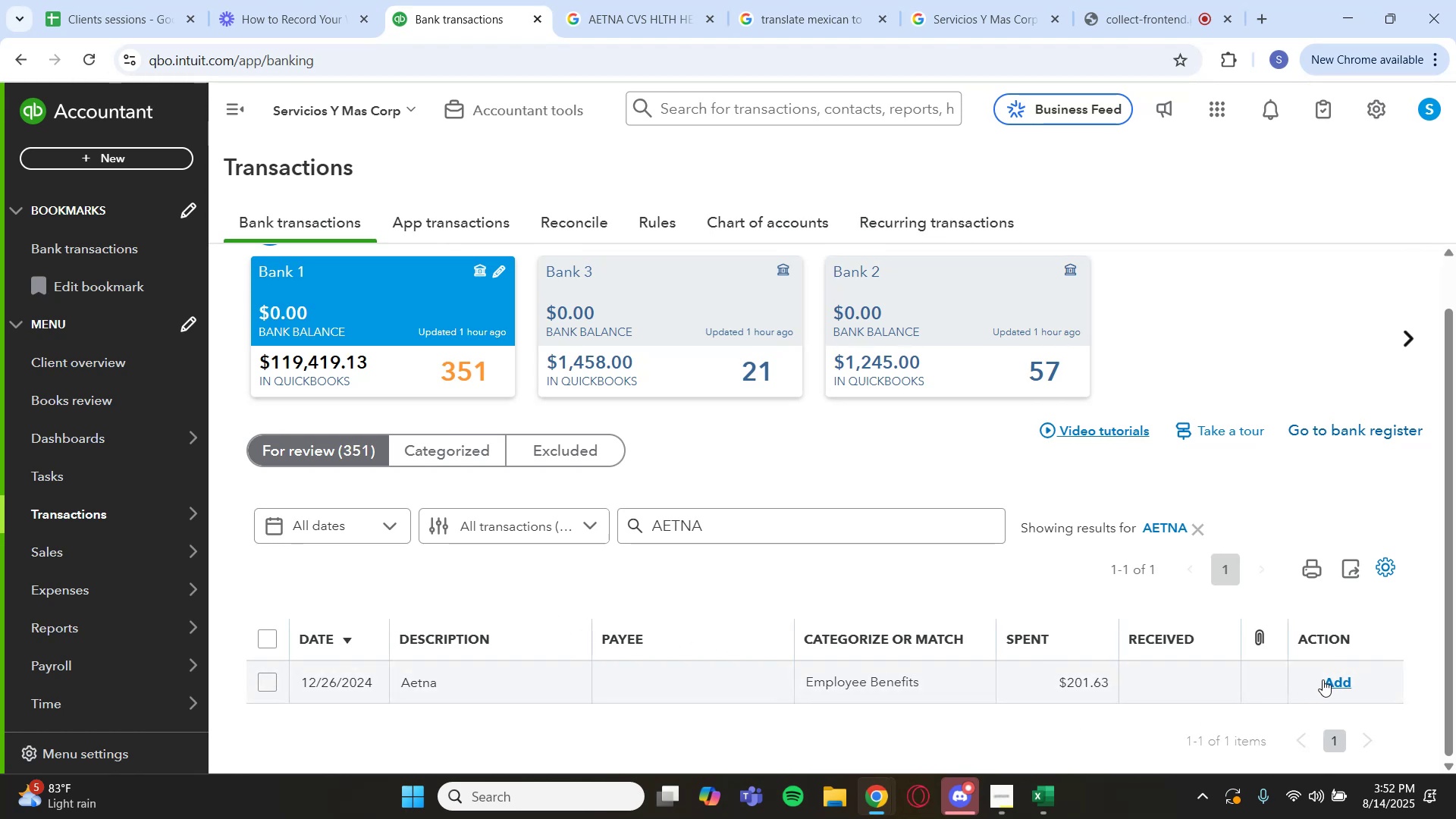 
wait(78.44)
 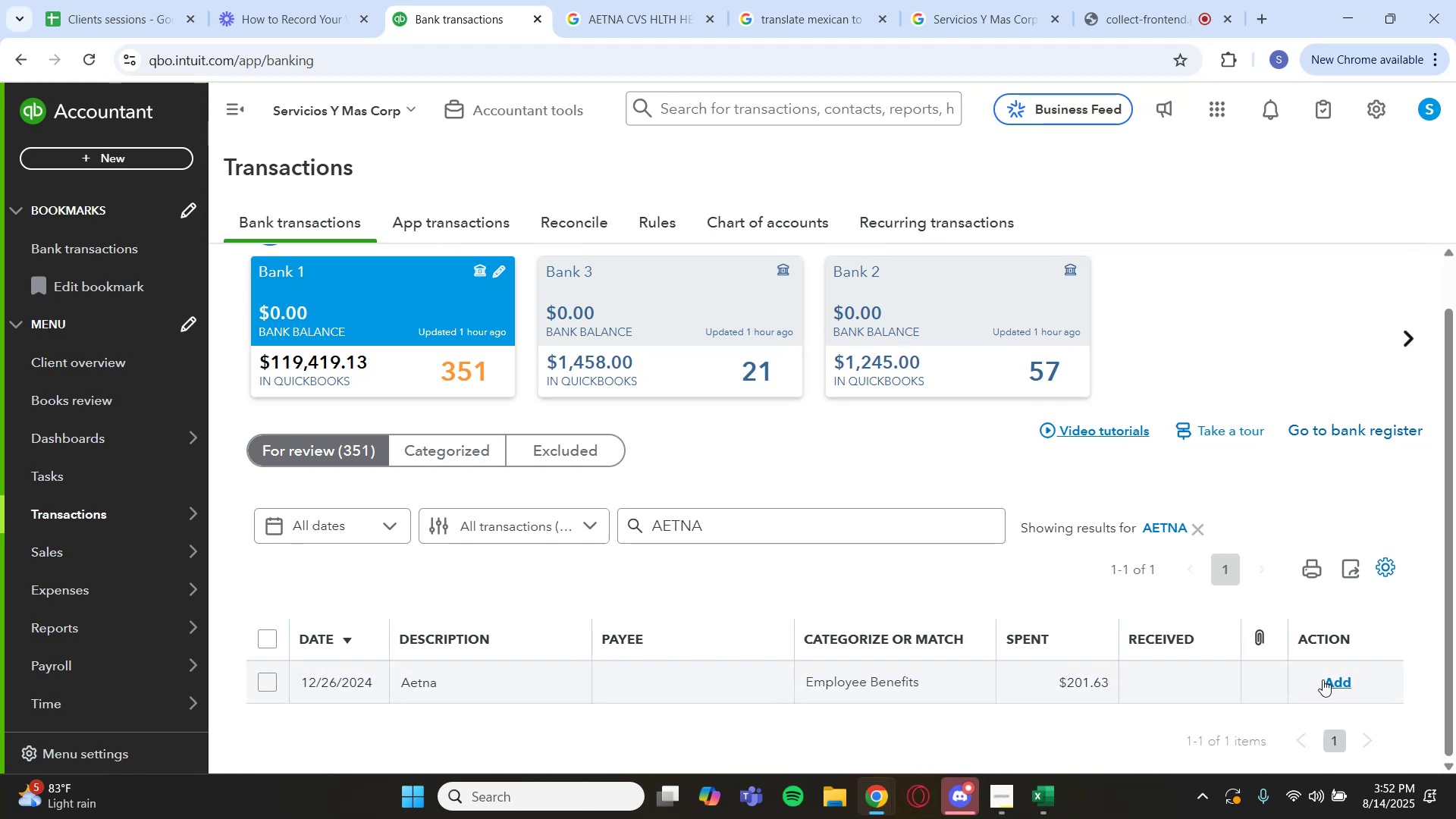 
key(Backquote)
 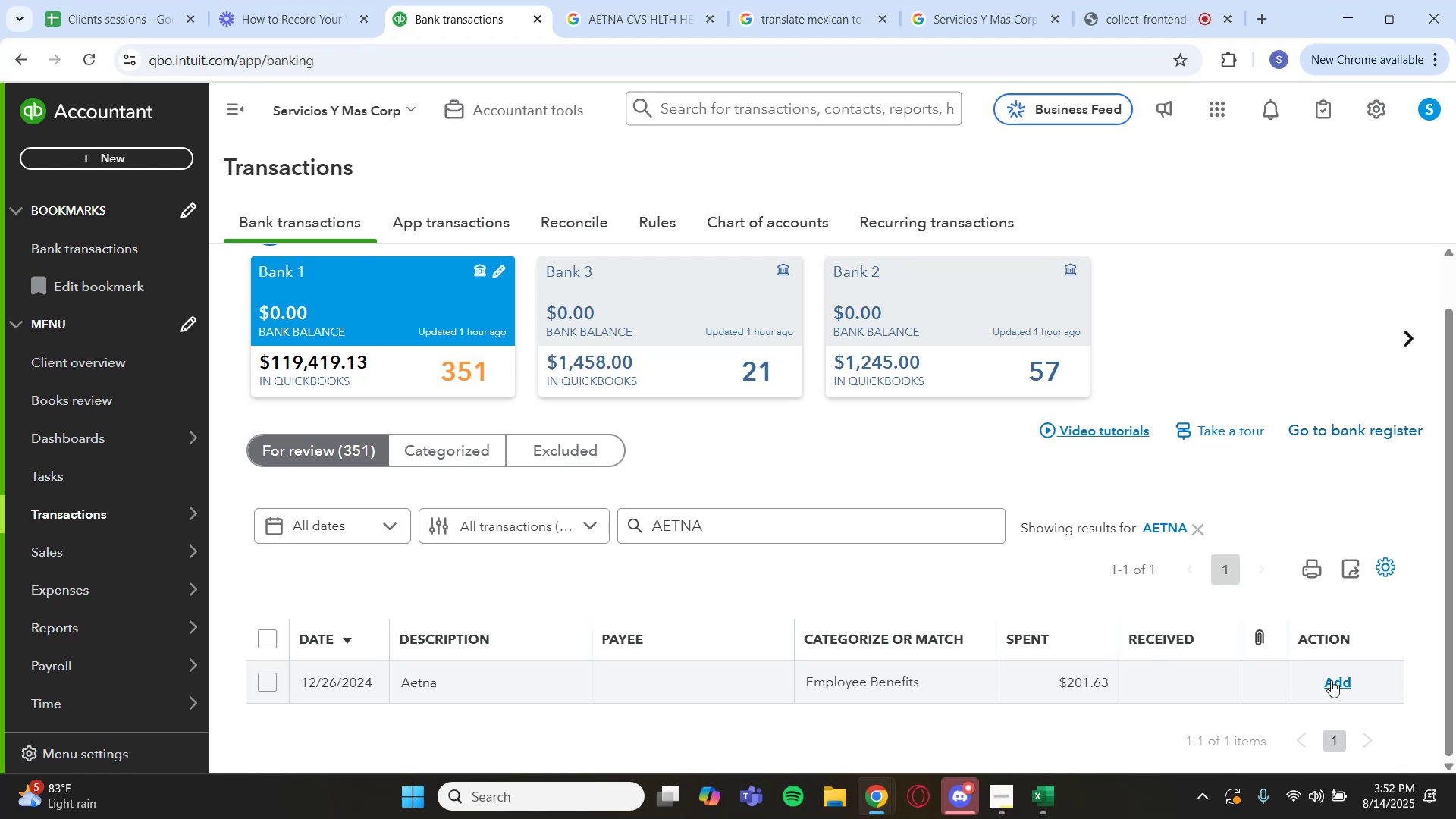 
left_click([1331, 680])
 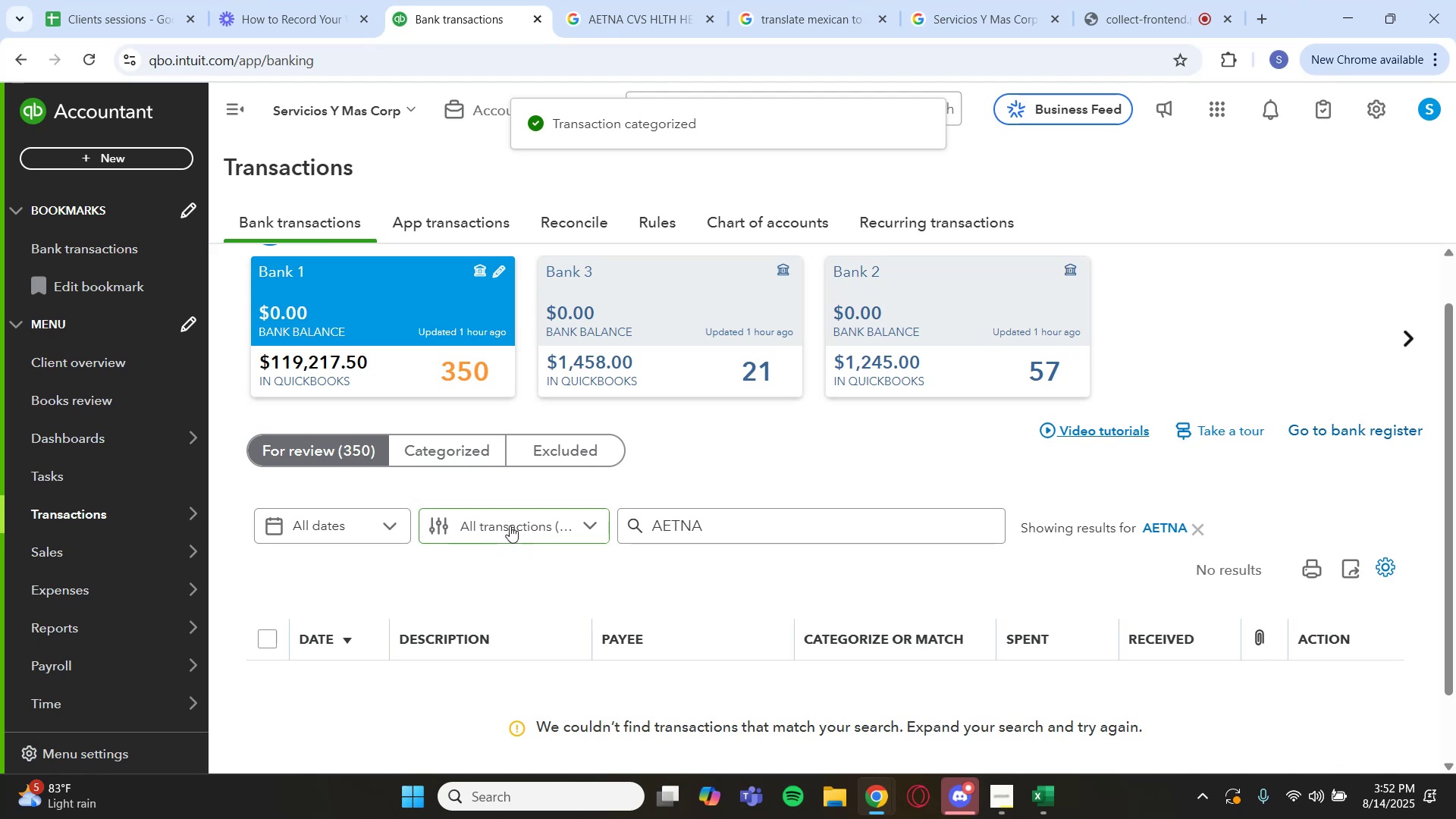 
wait(7.06)
 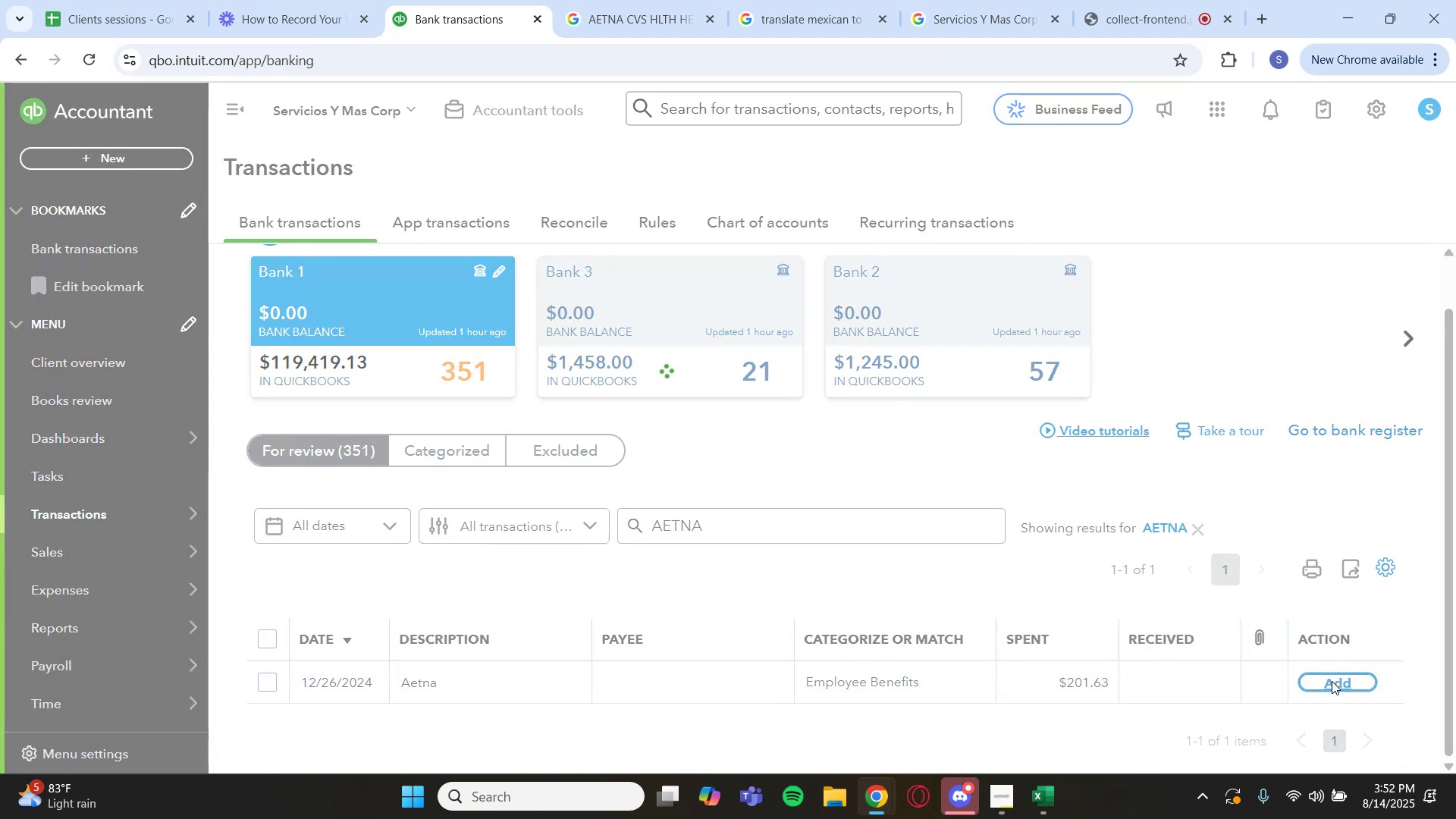 
left_click([1170, 524])
 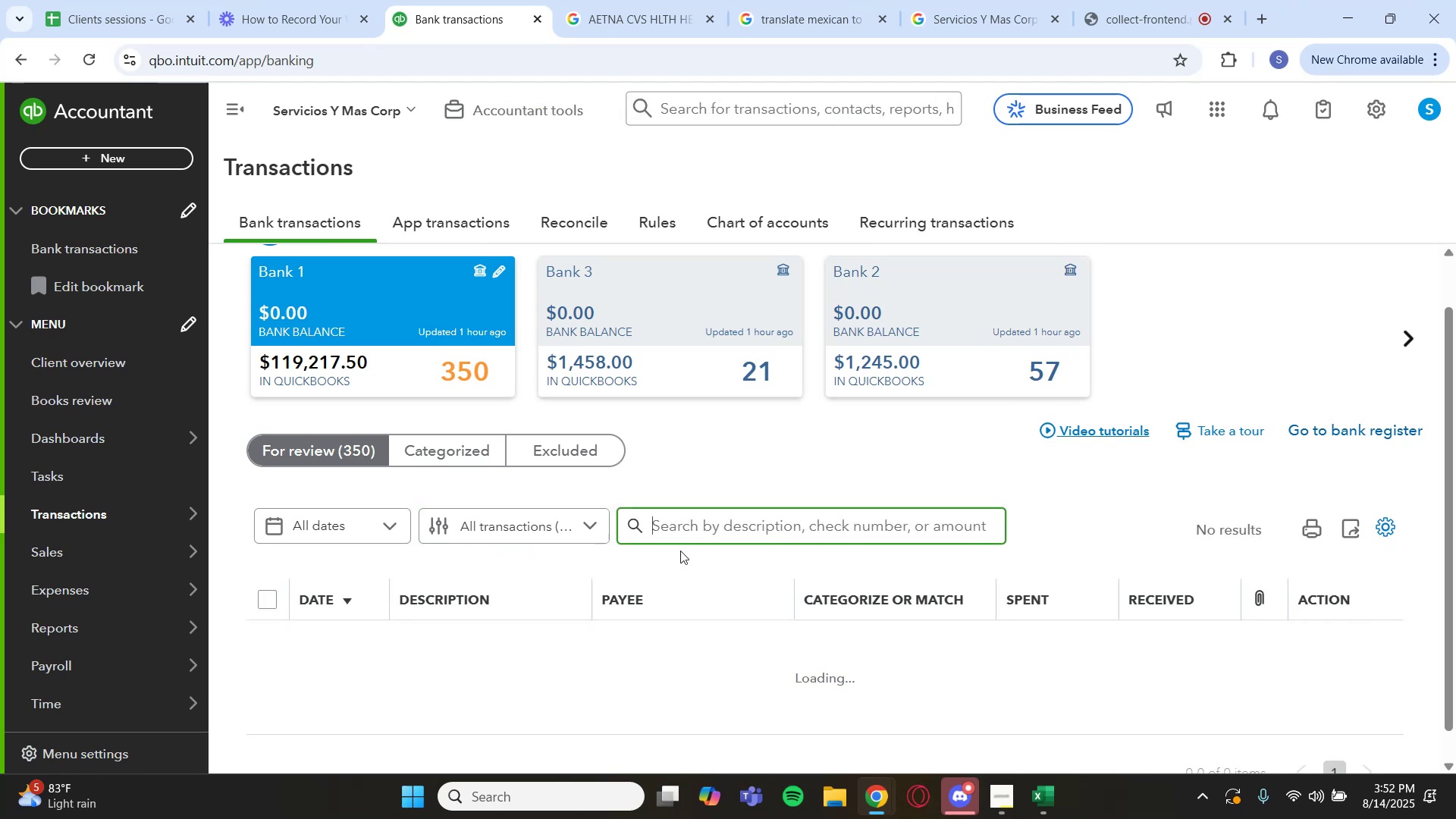 
scroll: coordinate [682, 557], scroll_direction: down, amount: 3.0
 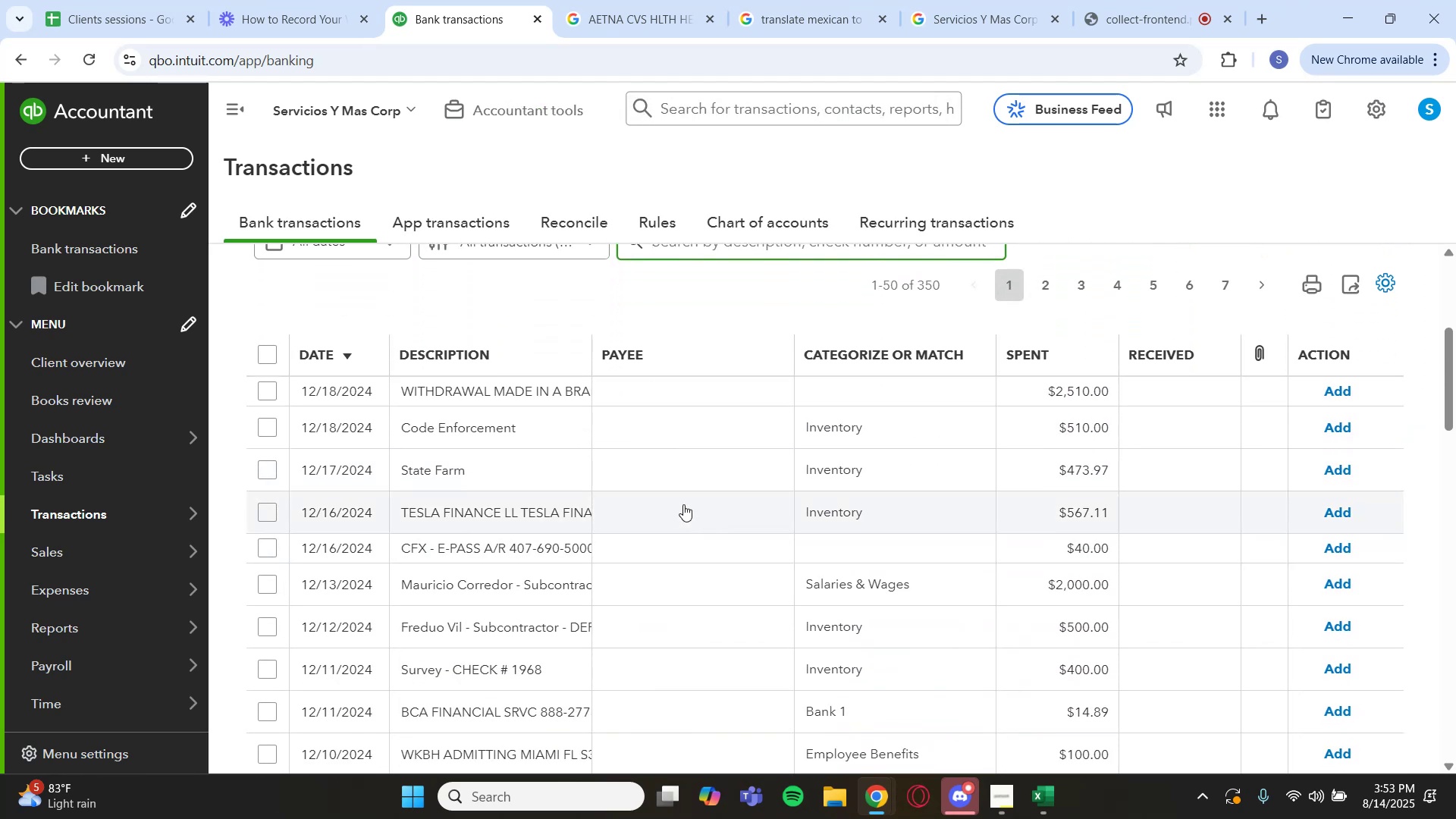 
wait(5.59)
 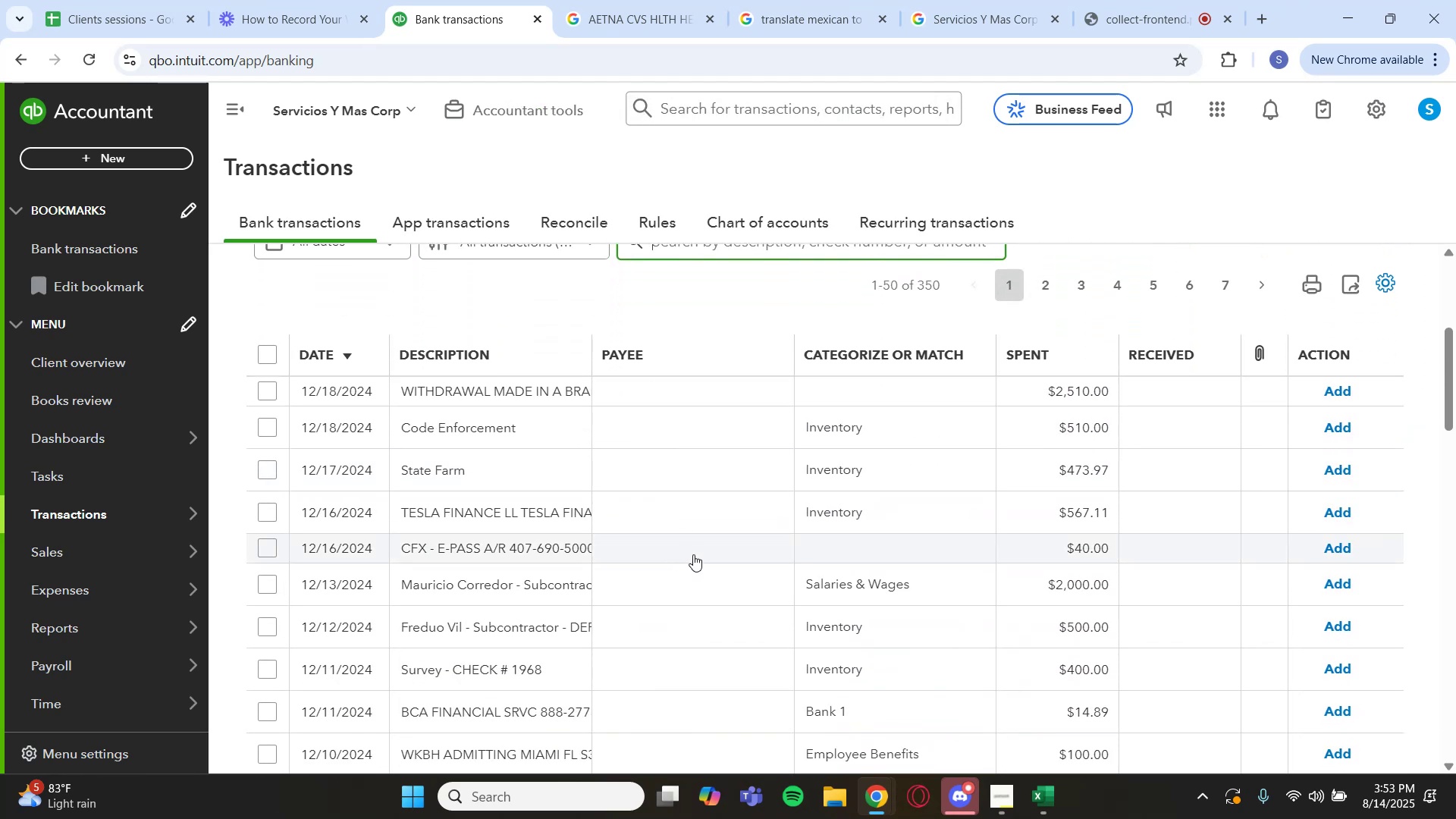 
scroll: coordinate [683, 504], scroll_direction: up, amount: 2.0
 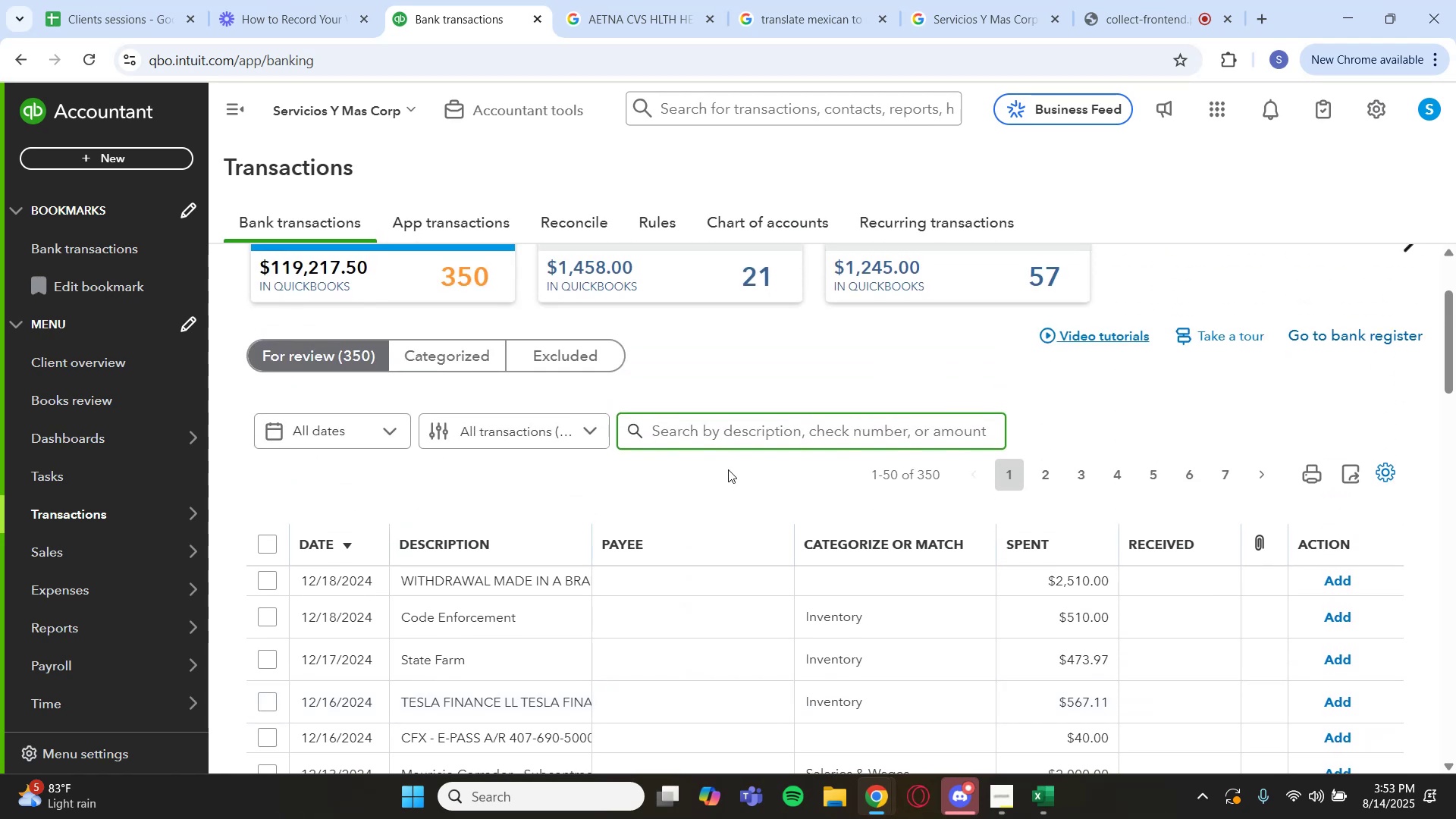 
wait(6.1)
 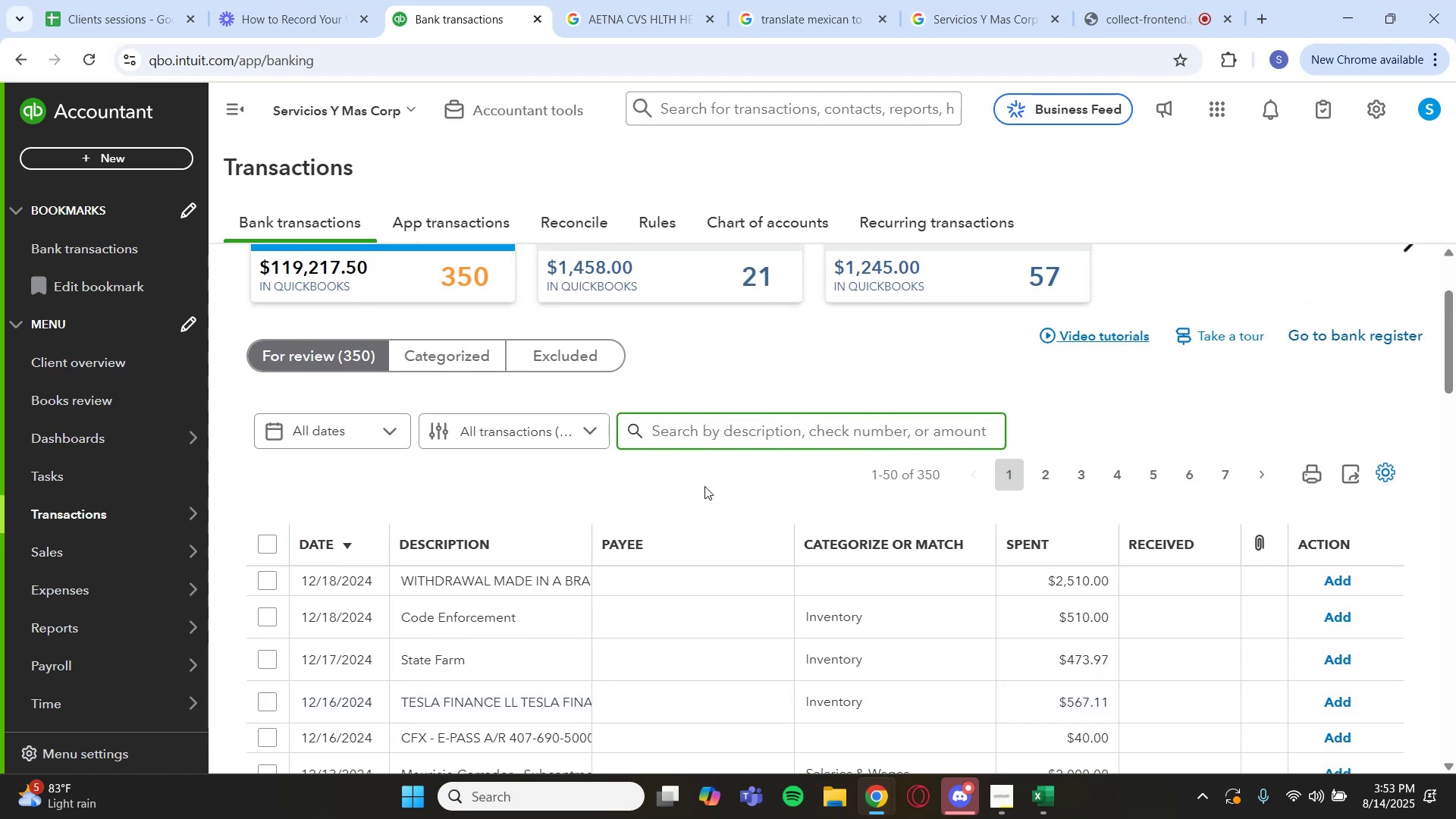 
key(Backquote)
 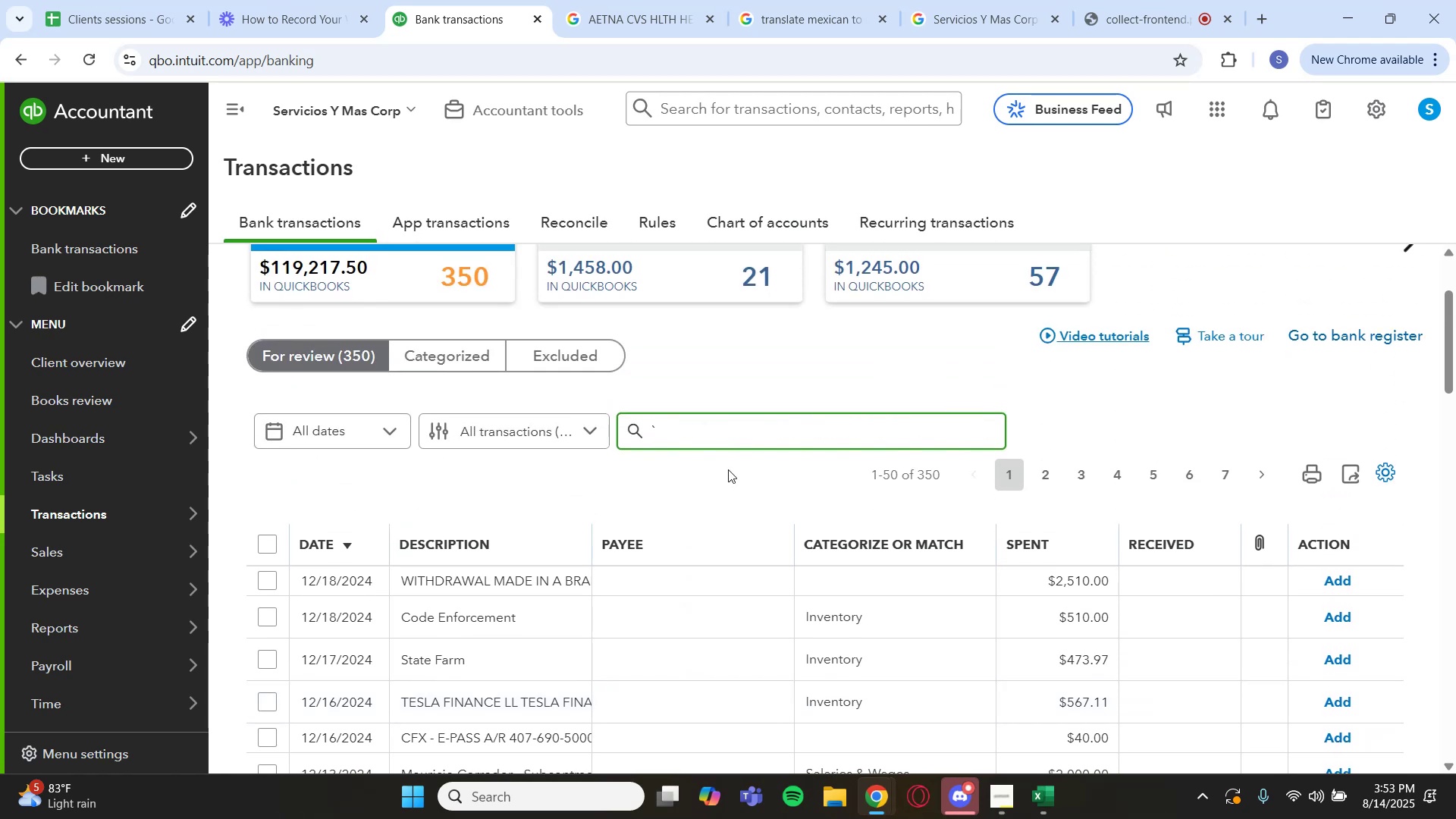 
key(Backspace)
 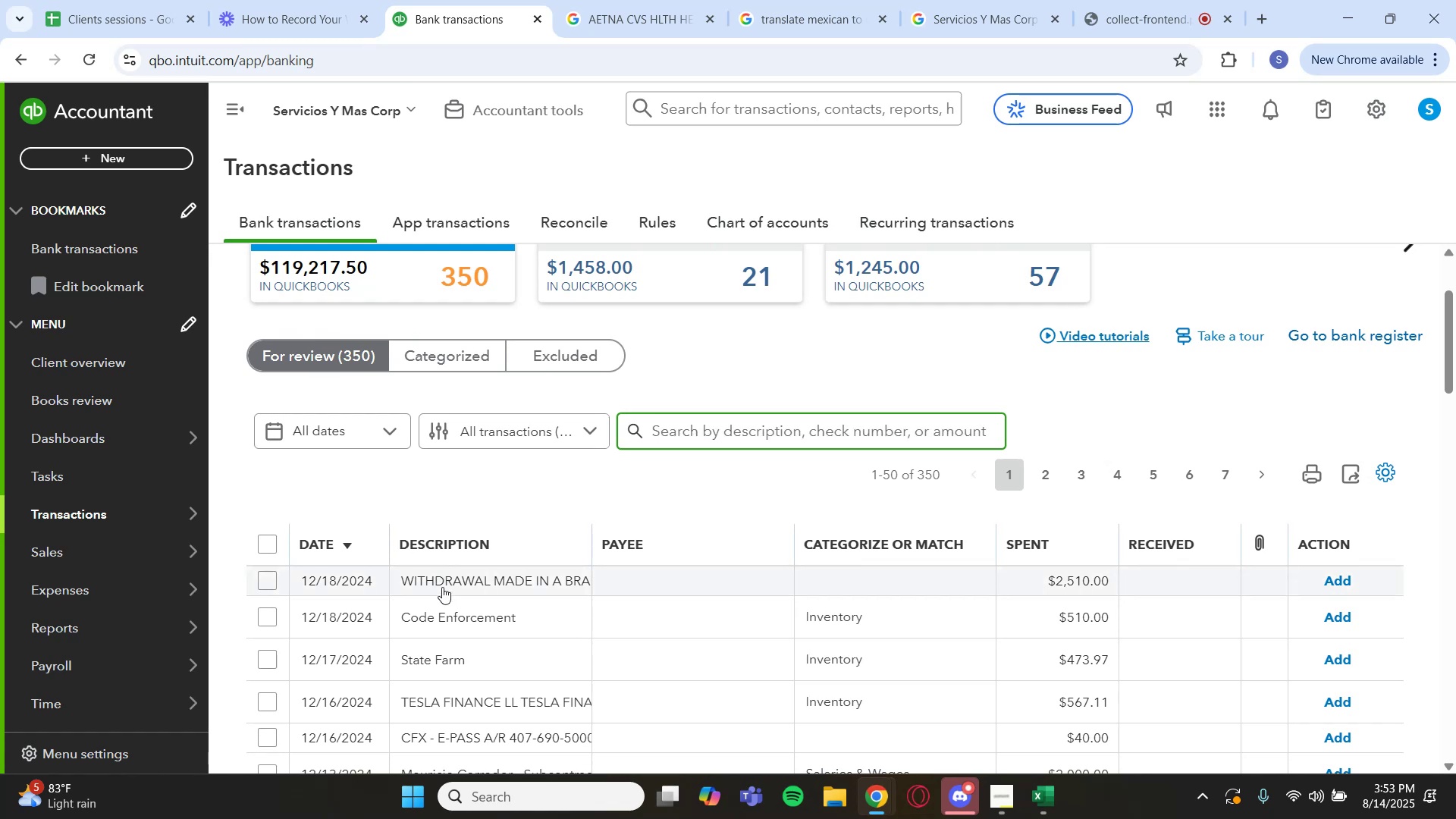 
key(Backquote)
 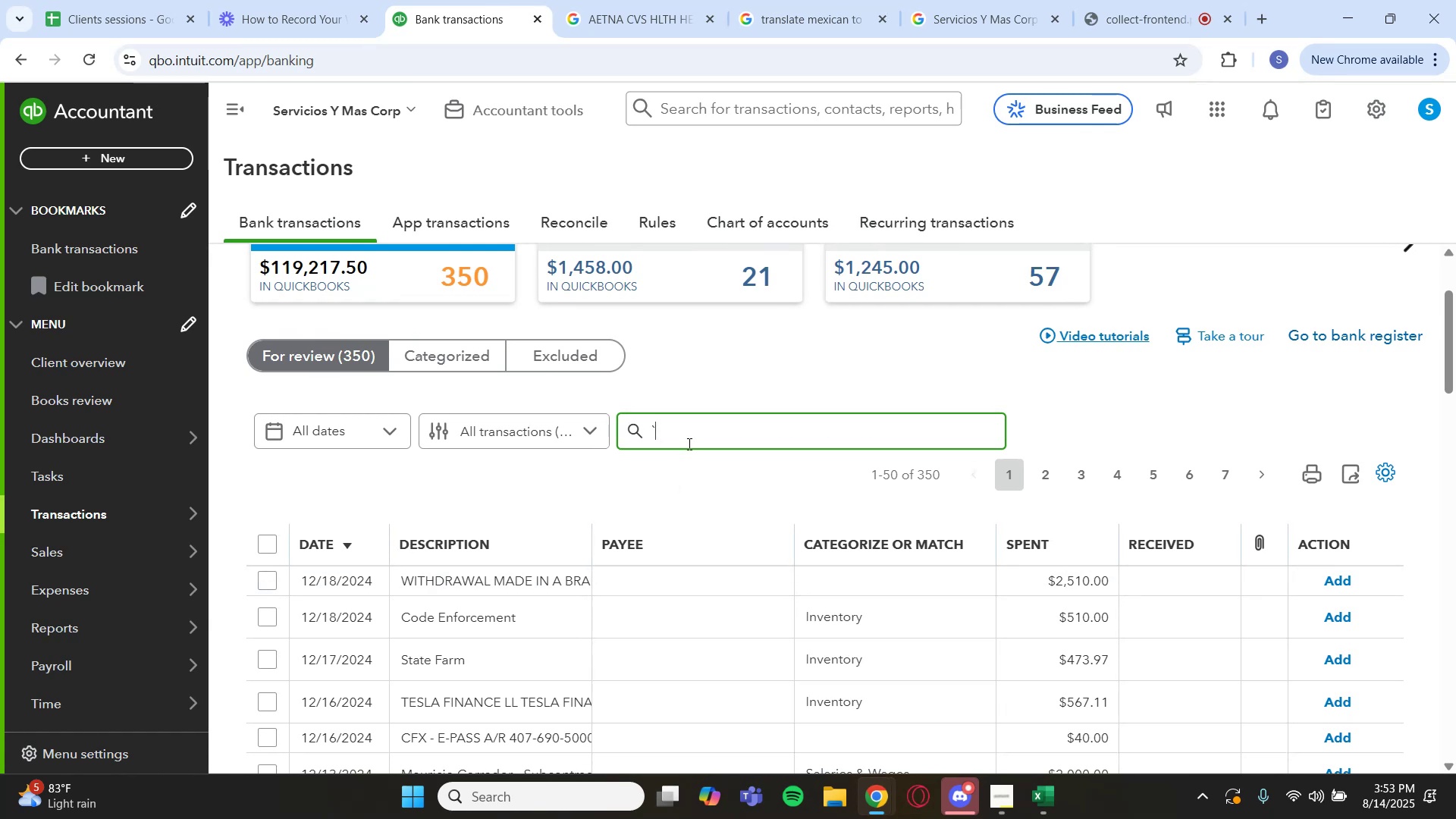 
key(Backspace)
 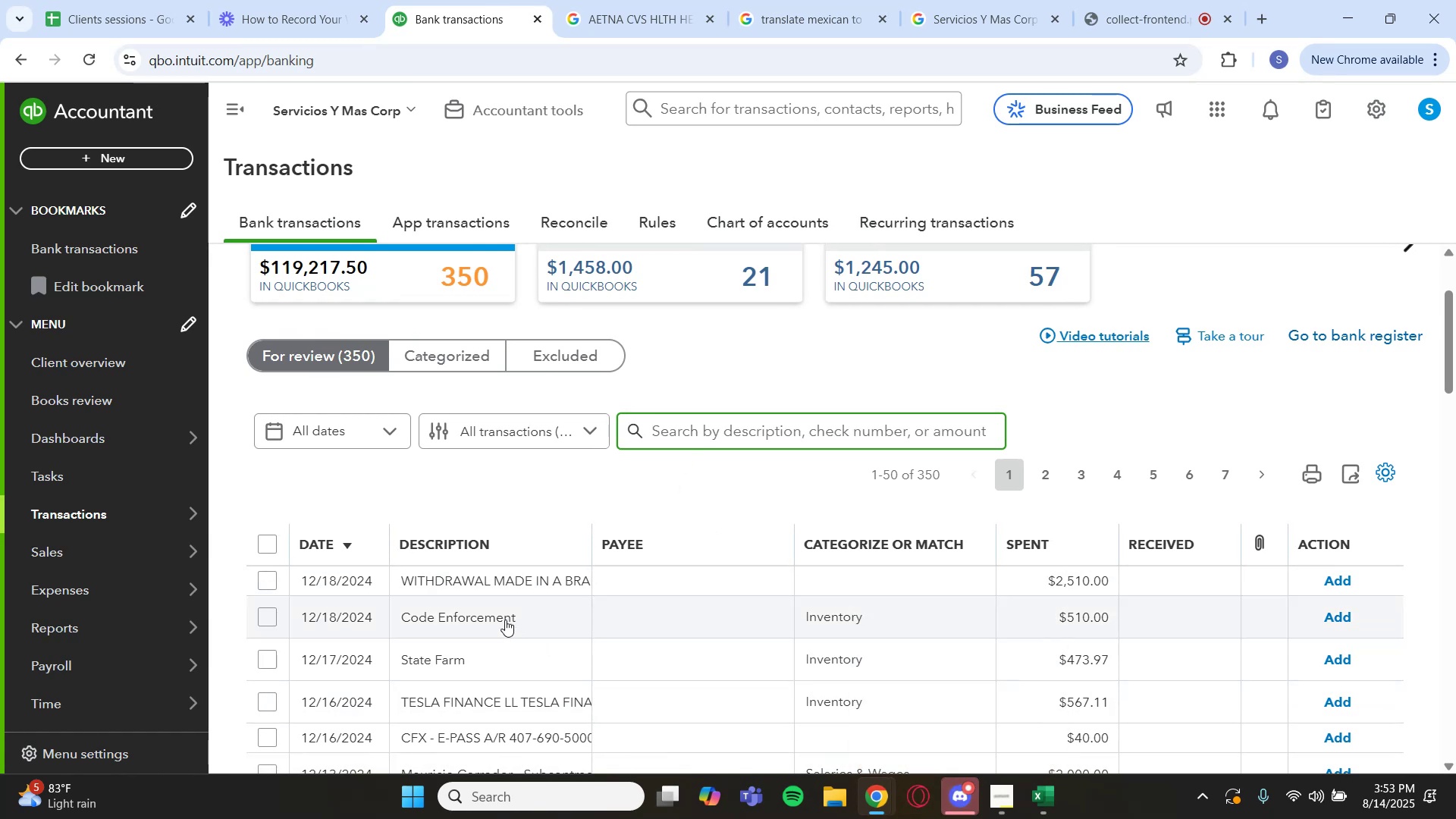 
left_click([460, 578])
 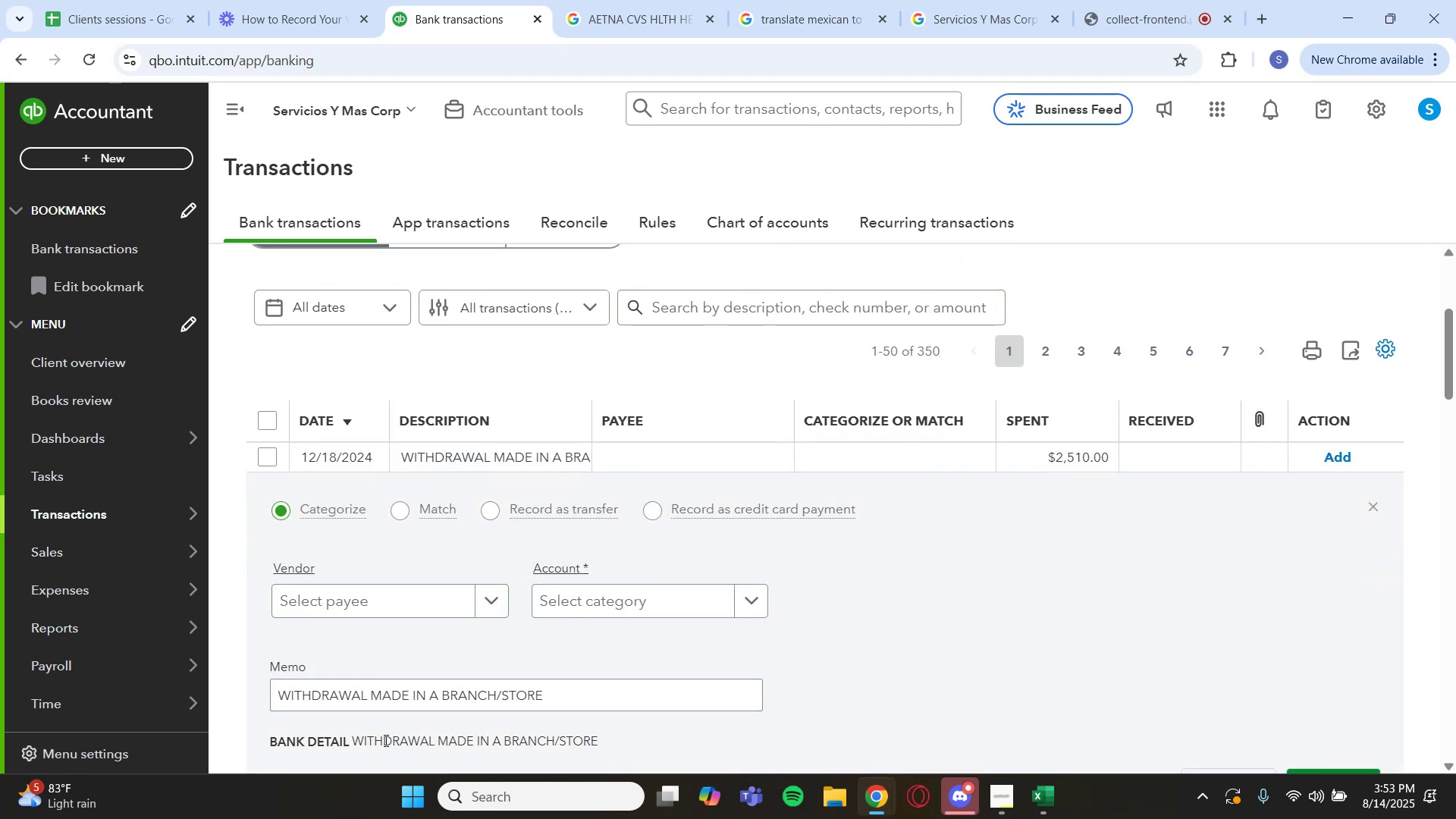 
left_click_drag(start_coordinate=[348, 737], to_coordinate=[432, 745])
 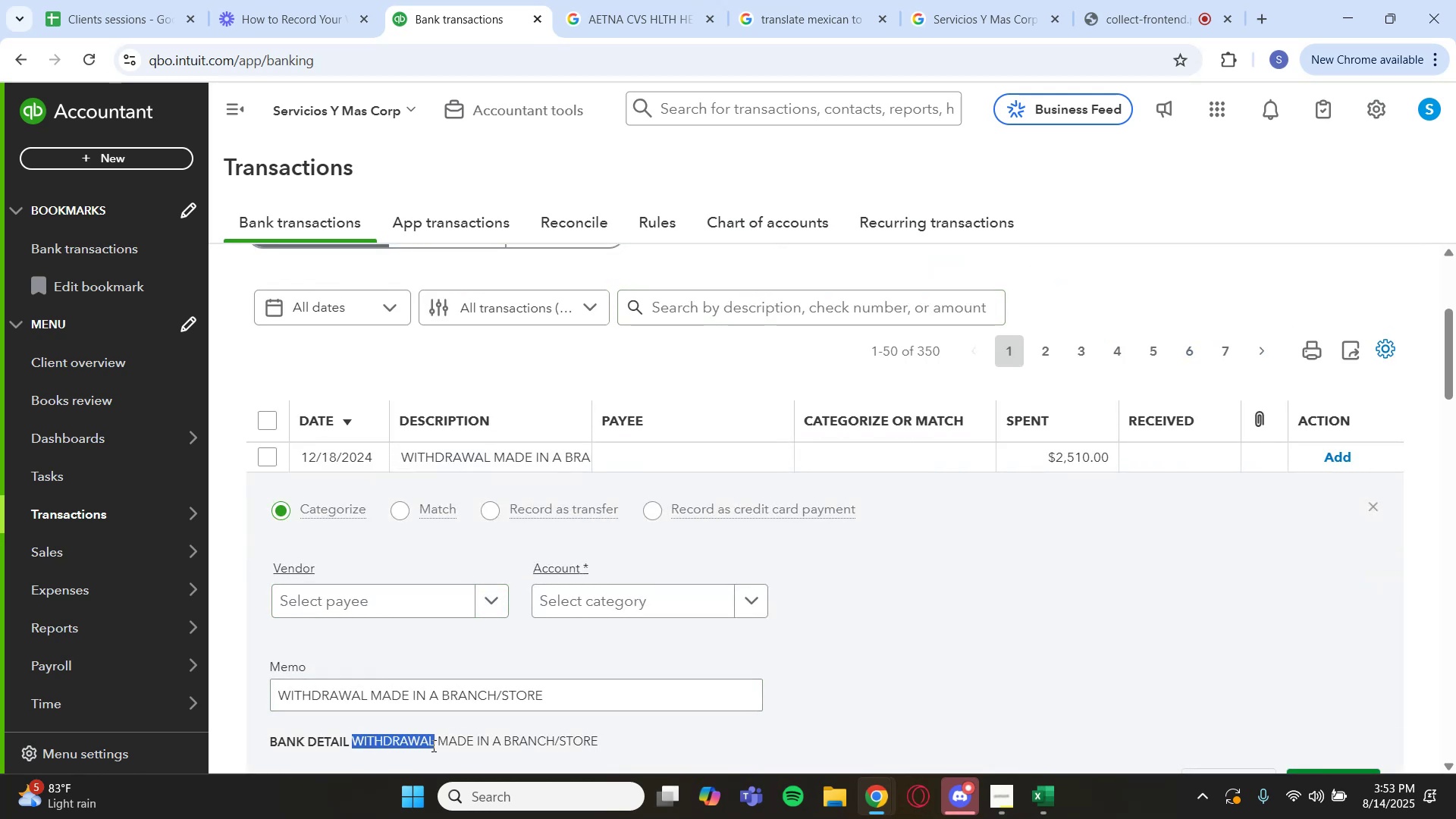 
key(Control+C)
 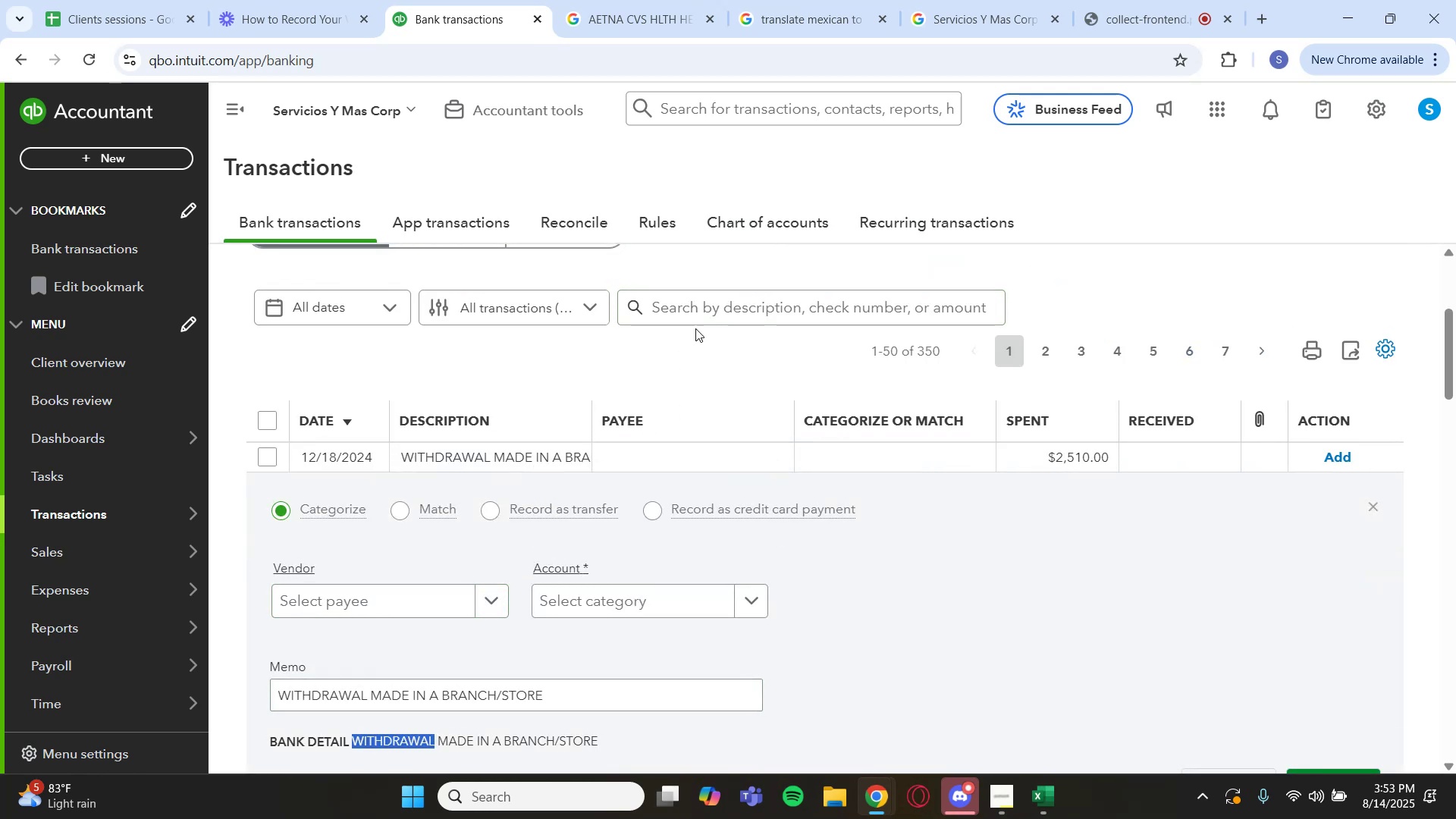 
left_click([711, 312])
 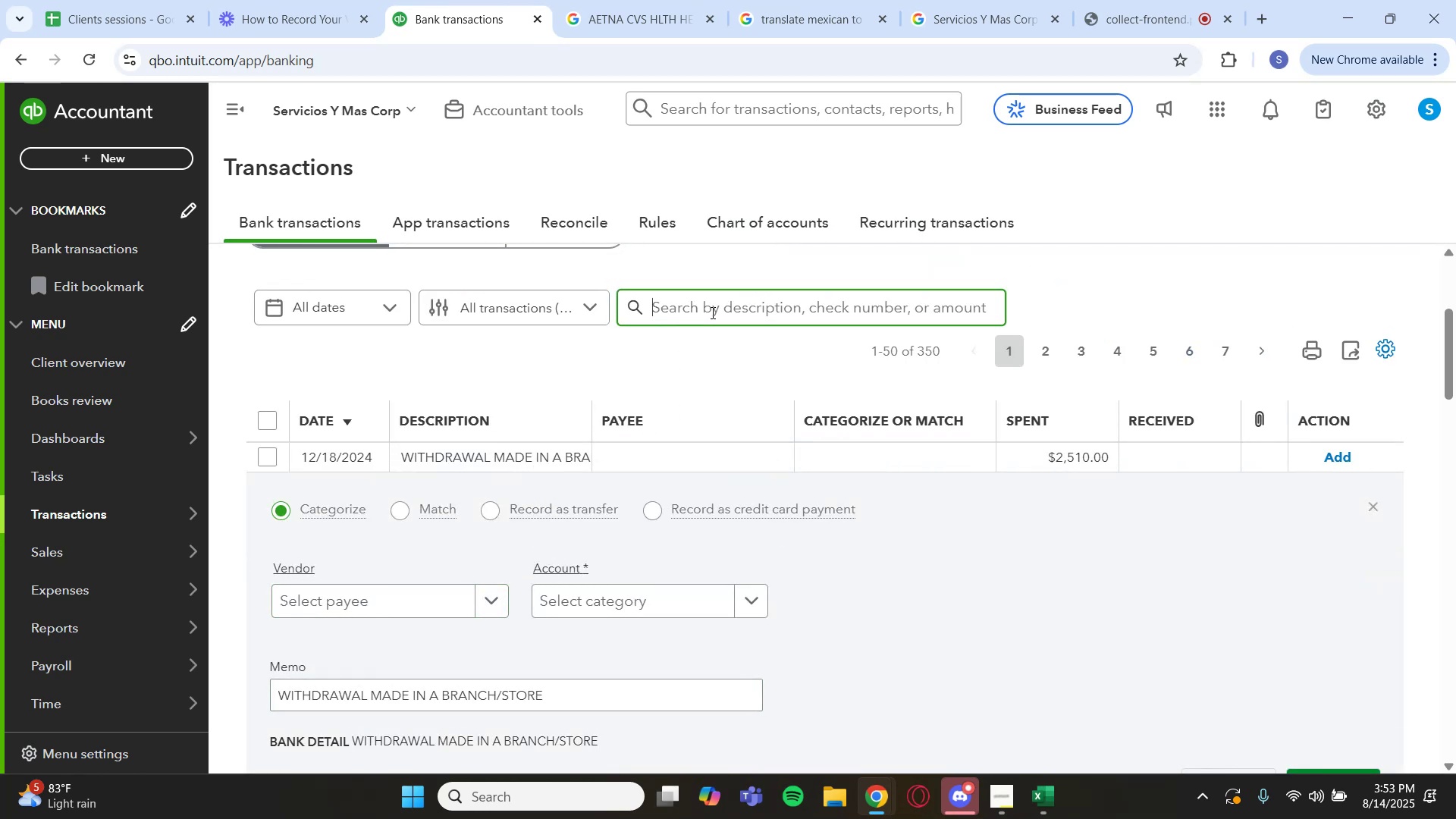 
key(Control+V)
 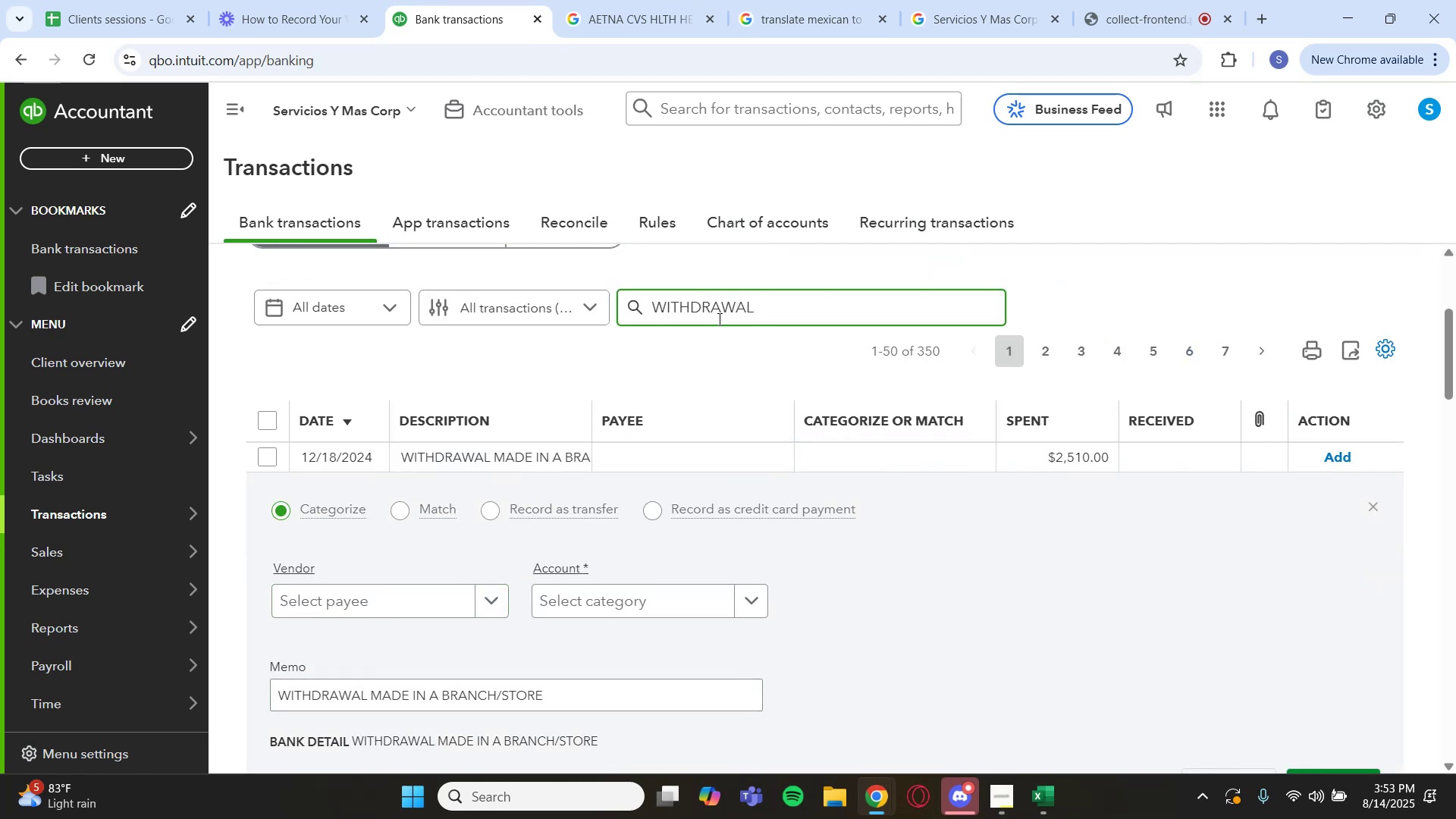 
key(Enter)
 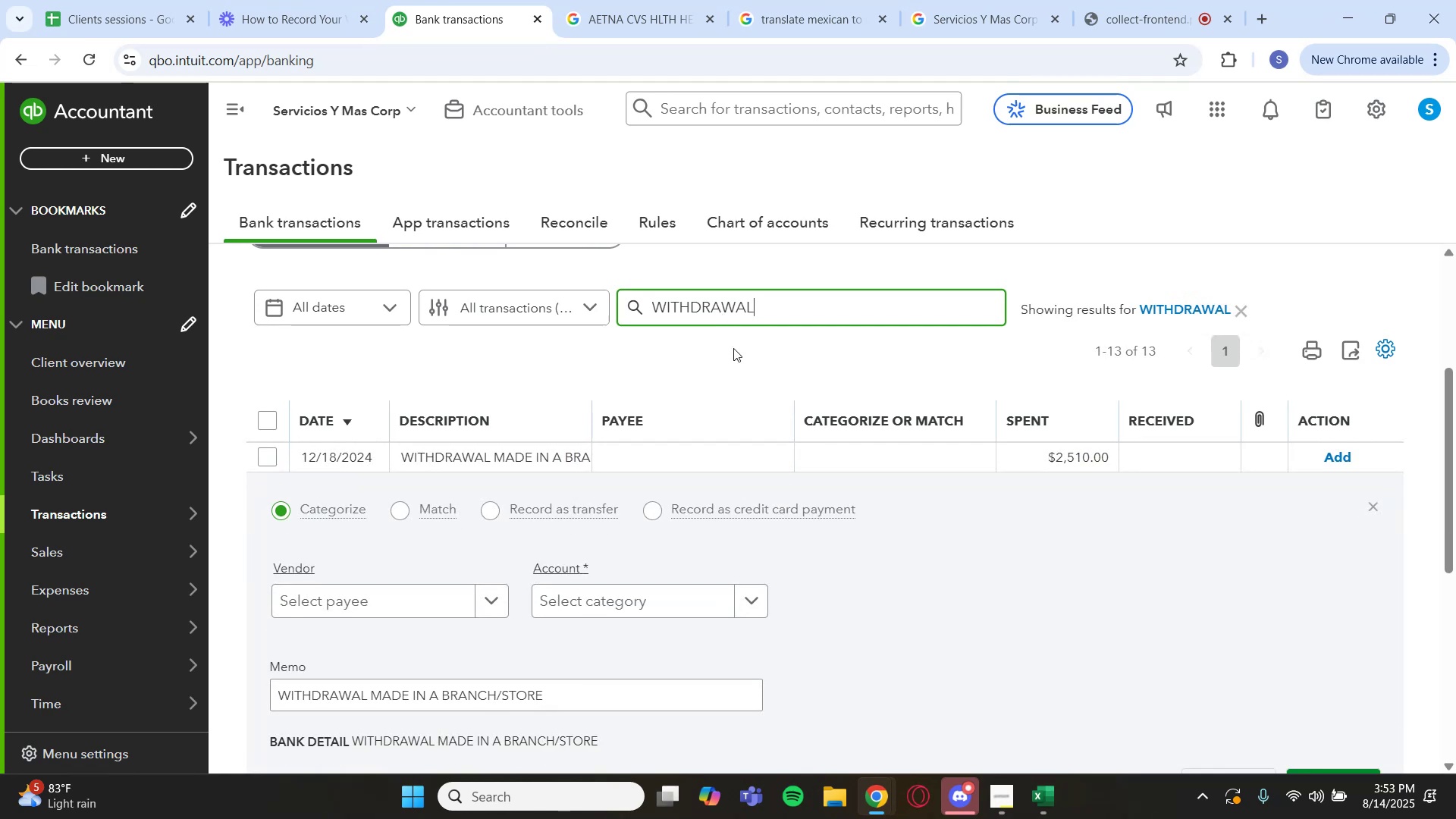 
left_click([1373, 504])
 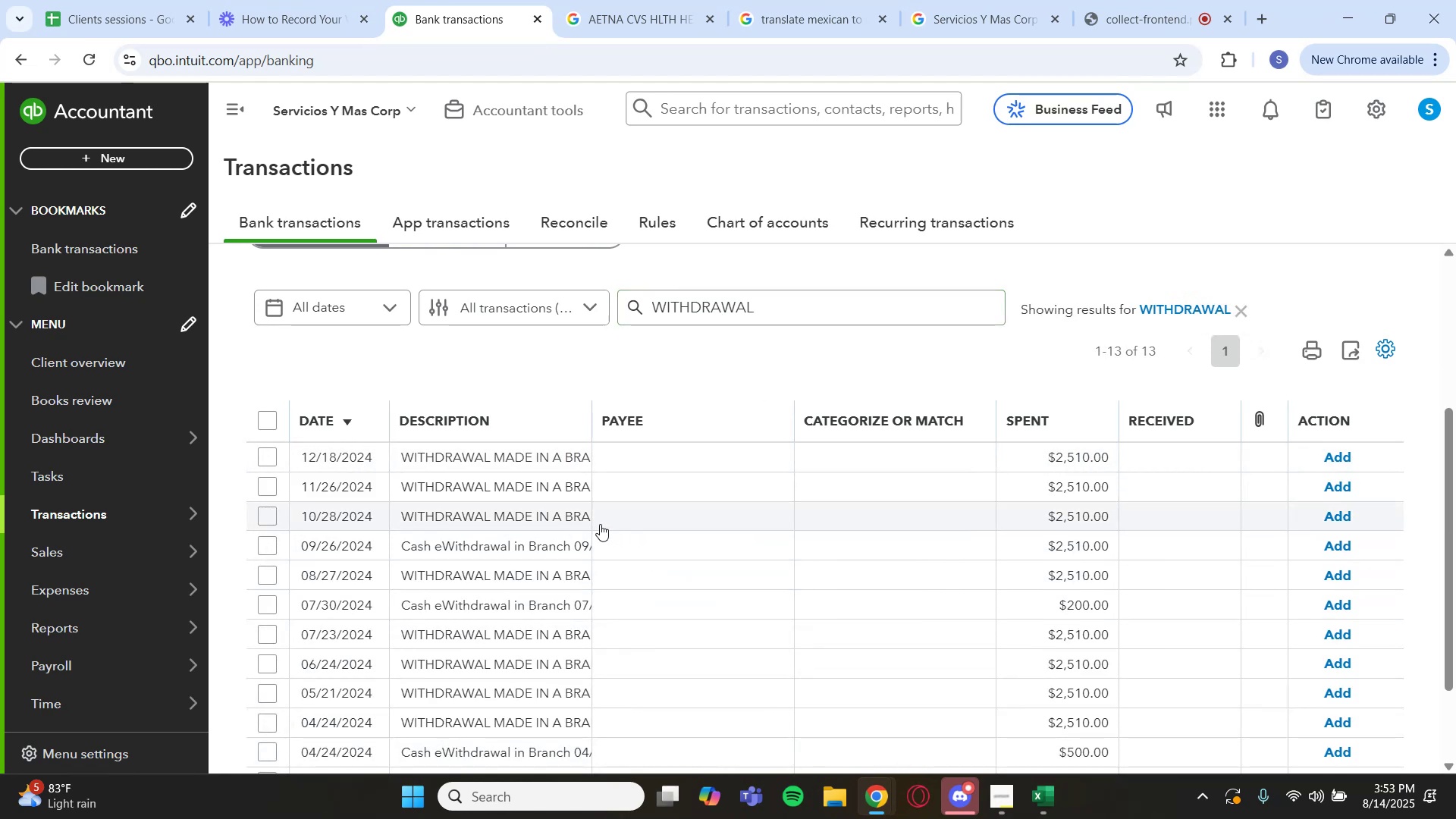 
scroll: coordinate [548, 542], scroll_direction: down, amount: 3.0
 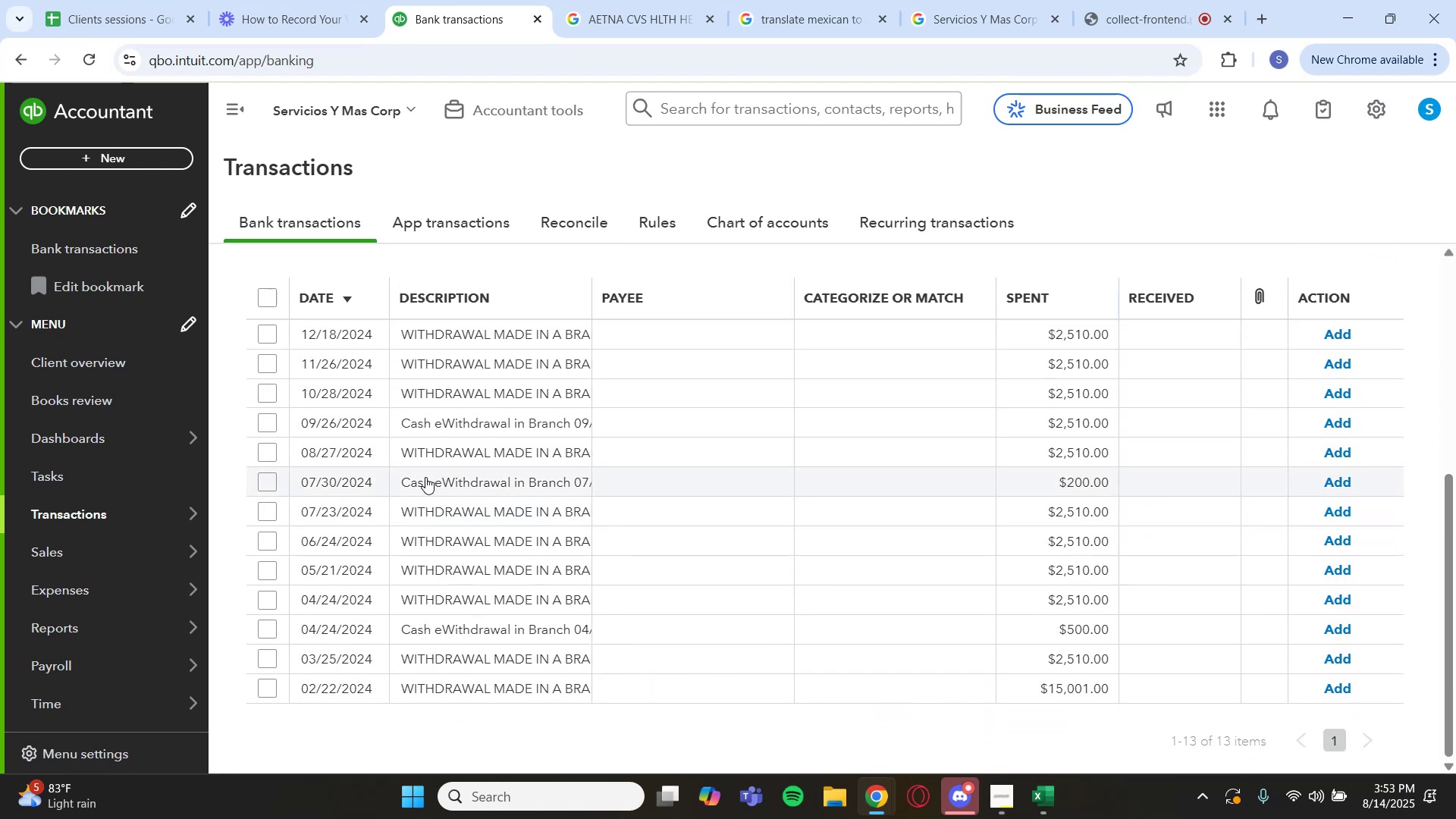 
scroll: coordinate [388, 447], scroll_direction: up, amount: 1.0
 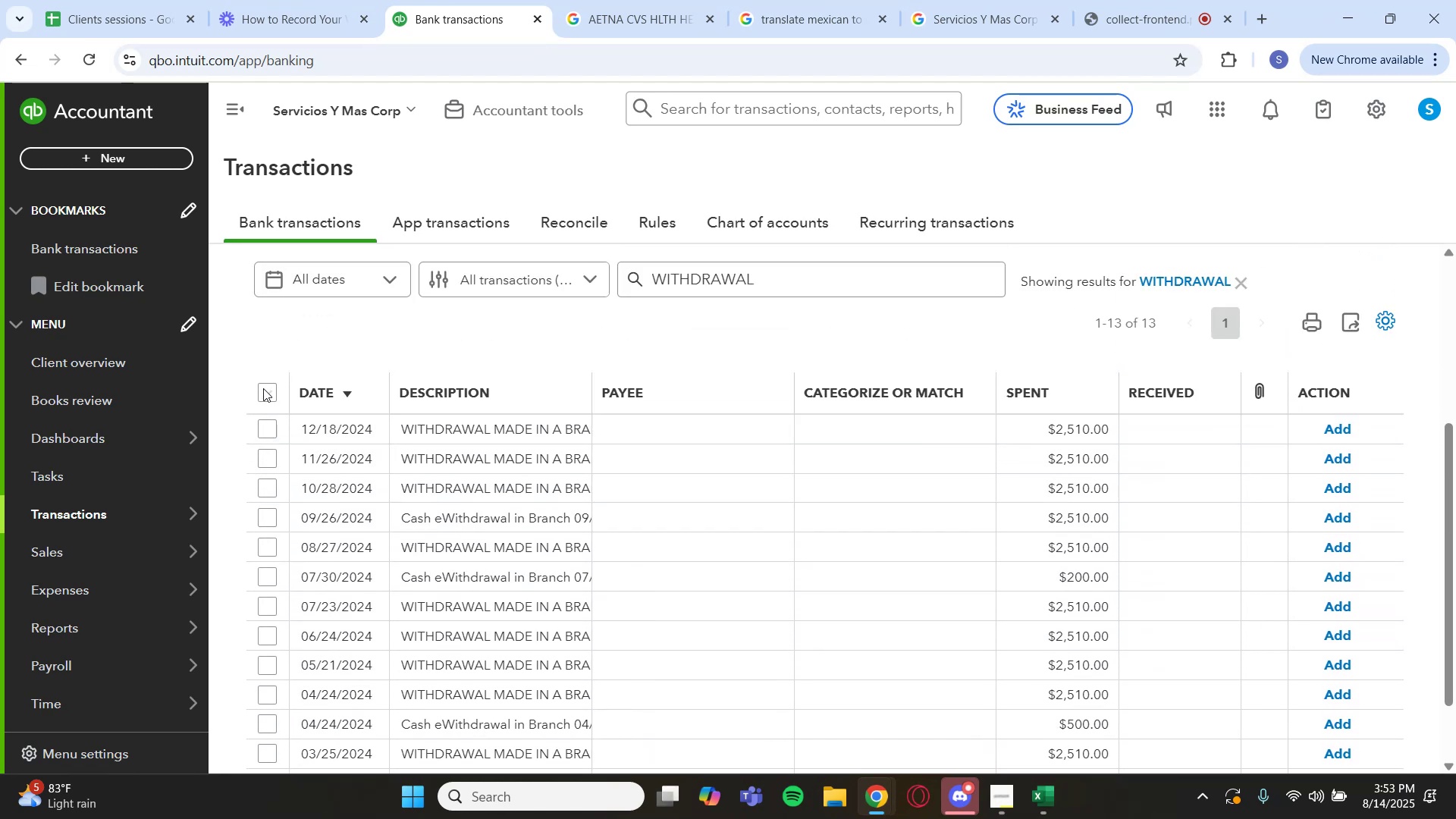 
scroll: coordinate [604, 491], scroll_direction: down, amount: 1.0
 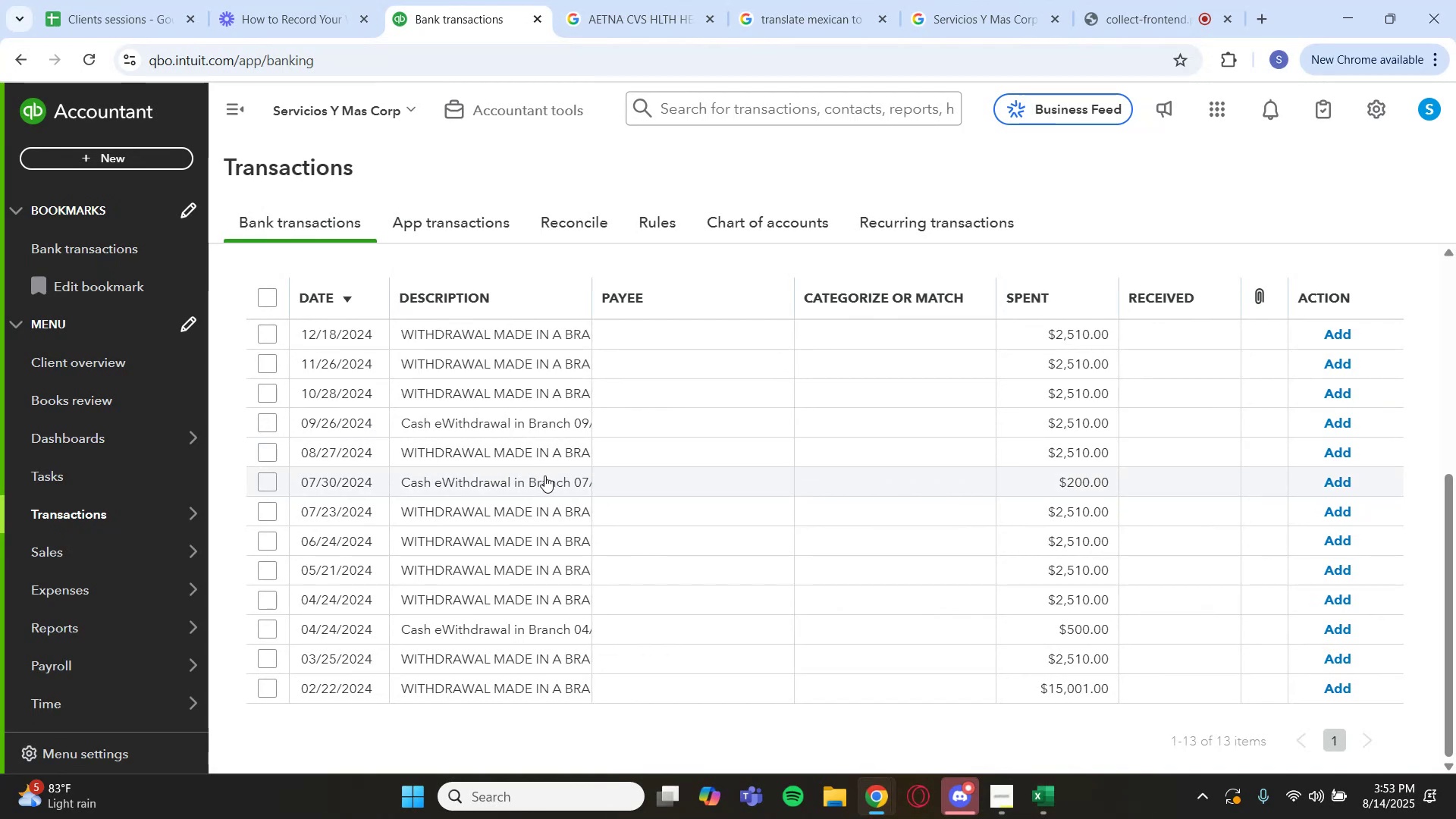 
left_click([538, 501])
 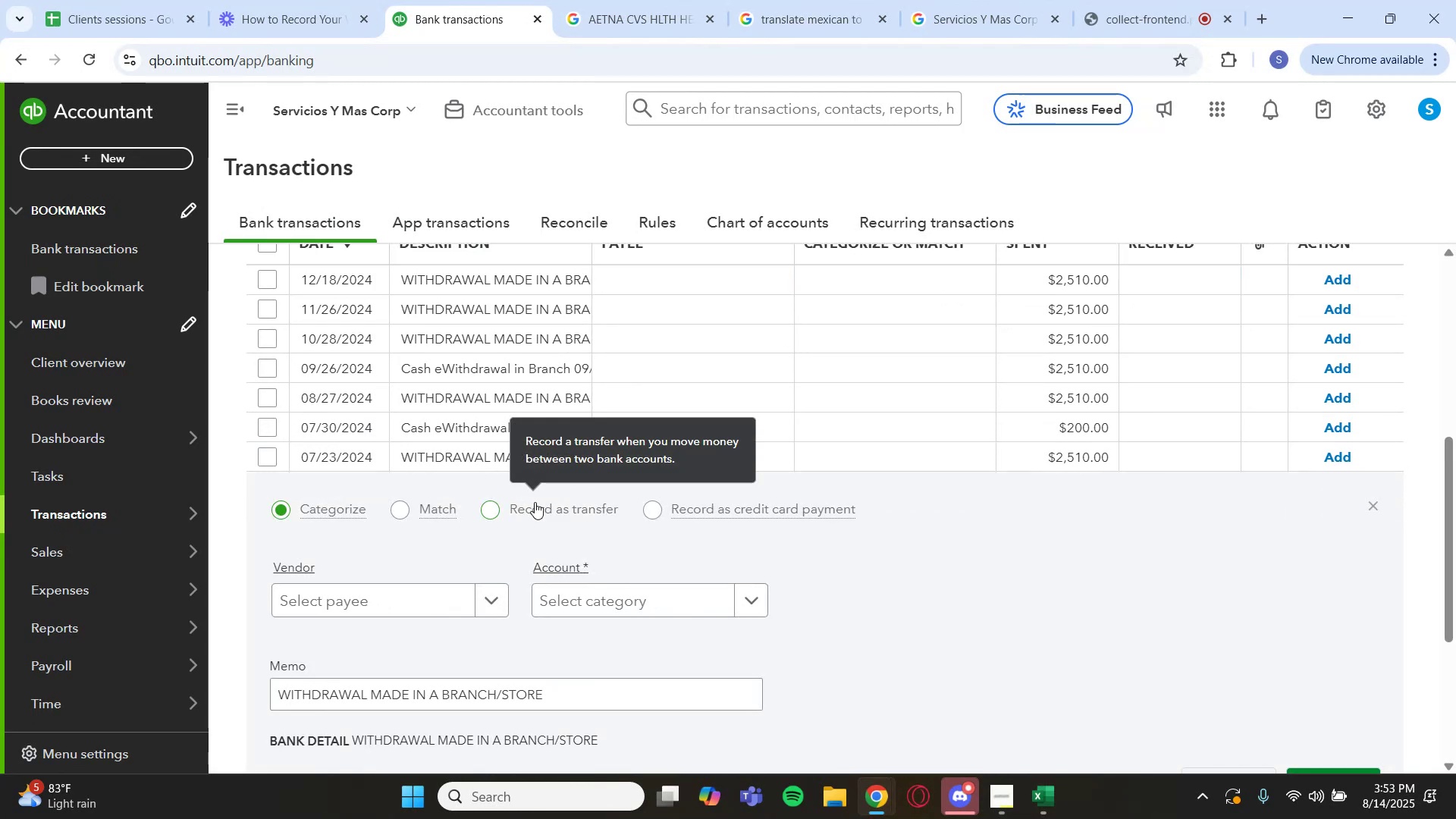 
key(Backquote)
 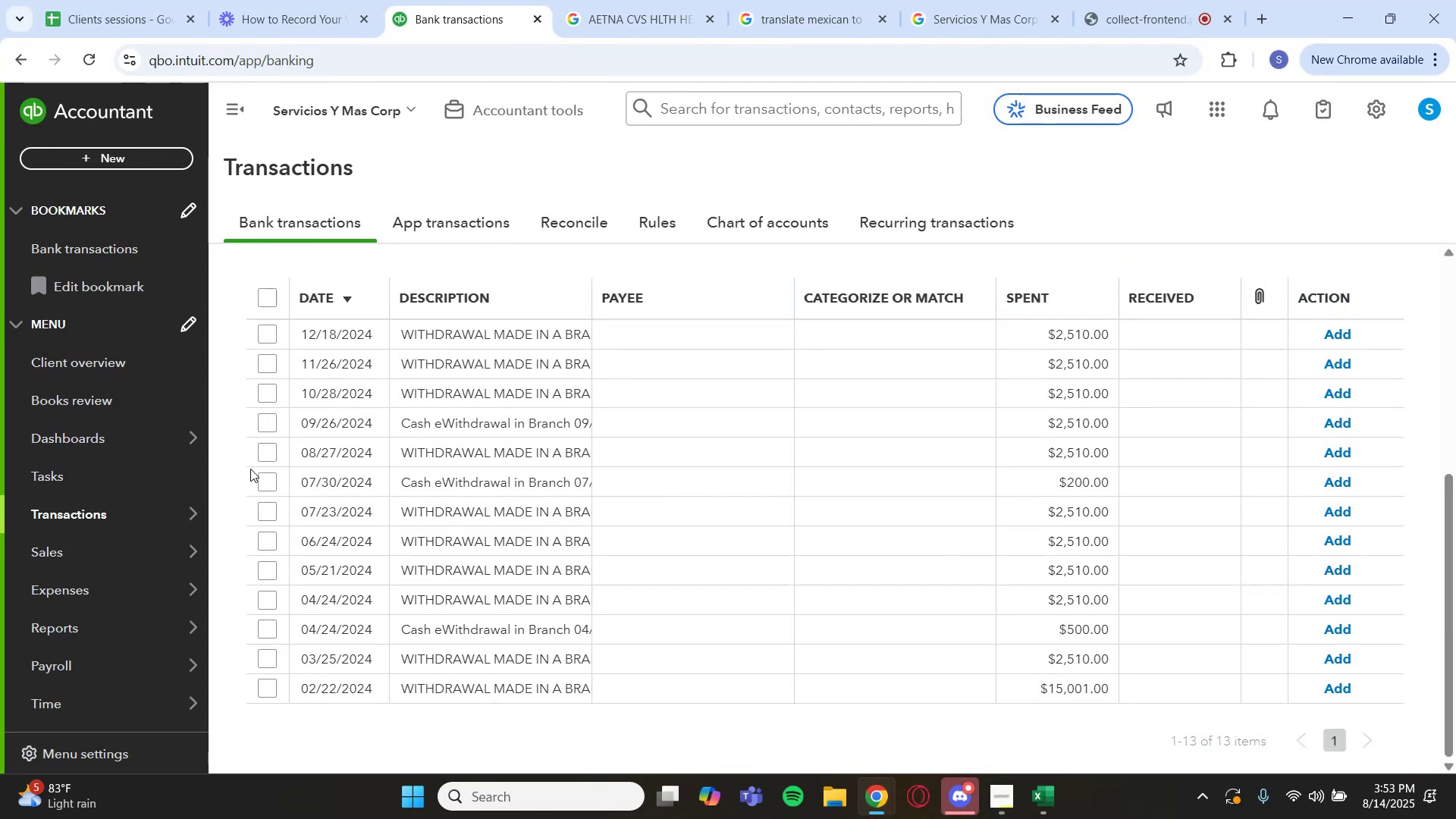 
left_click([500, 337])
 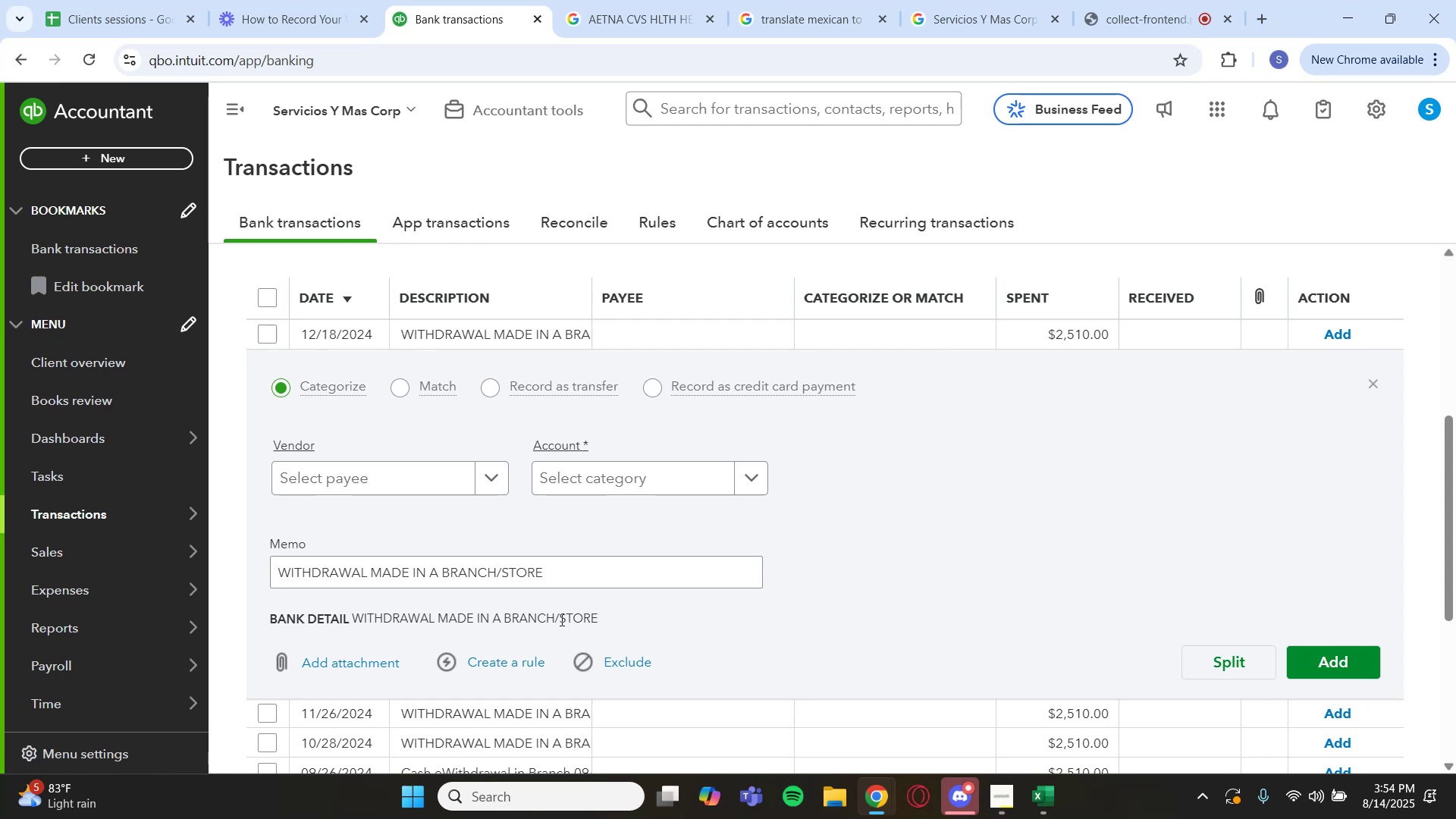 
wait(24.1)
 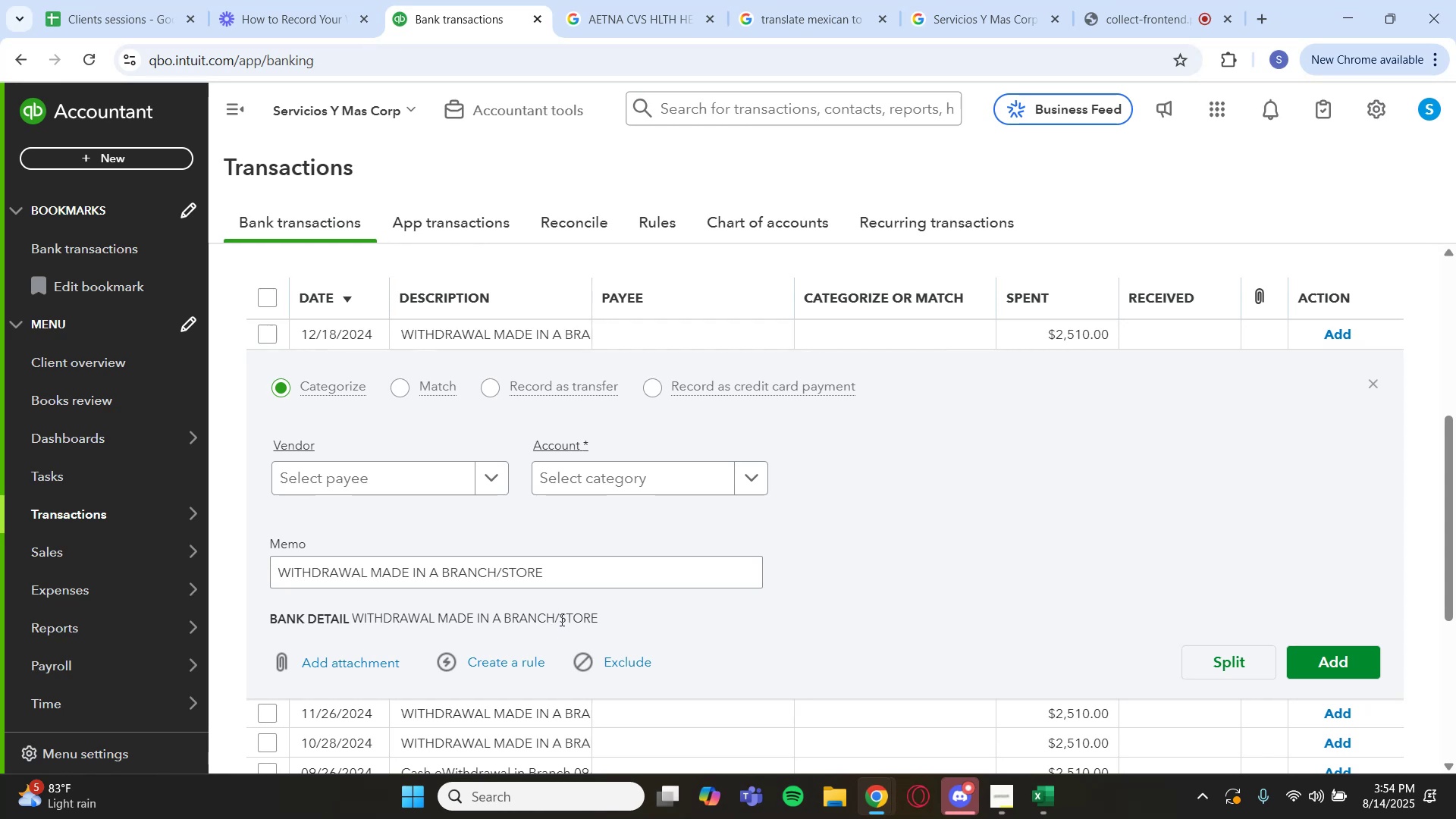 
type(`dr)
 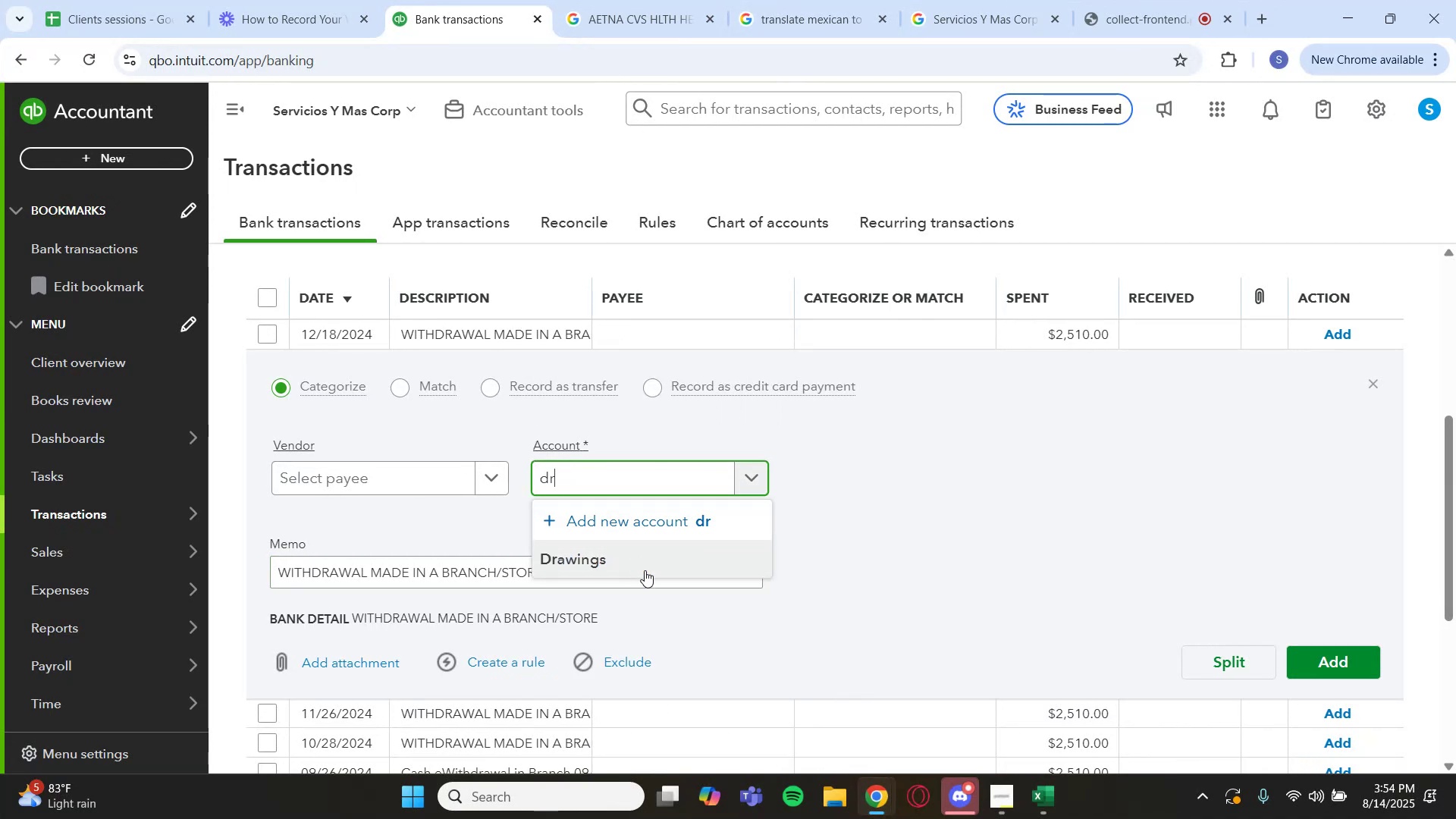 
left_click([627, 559])
 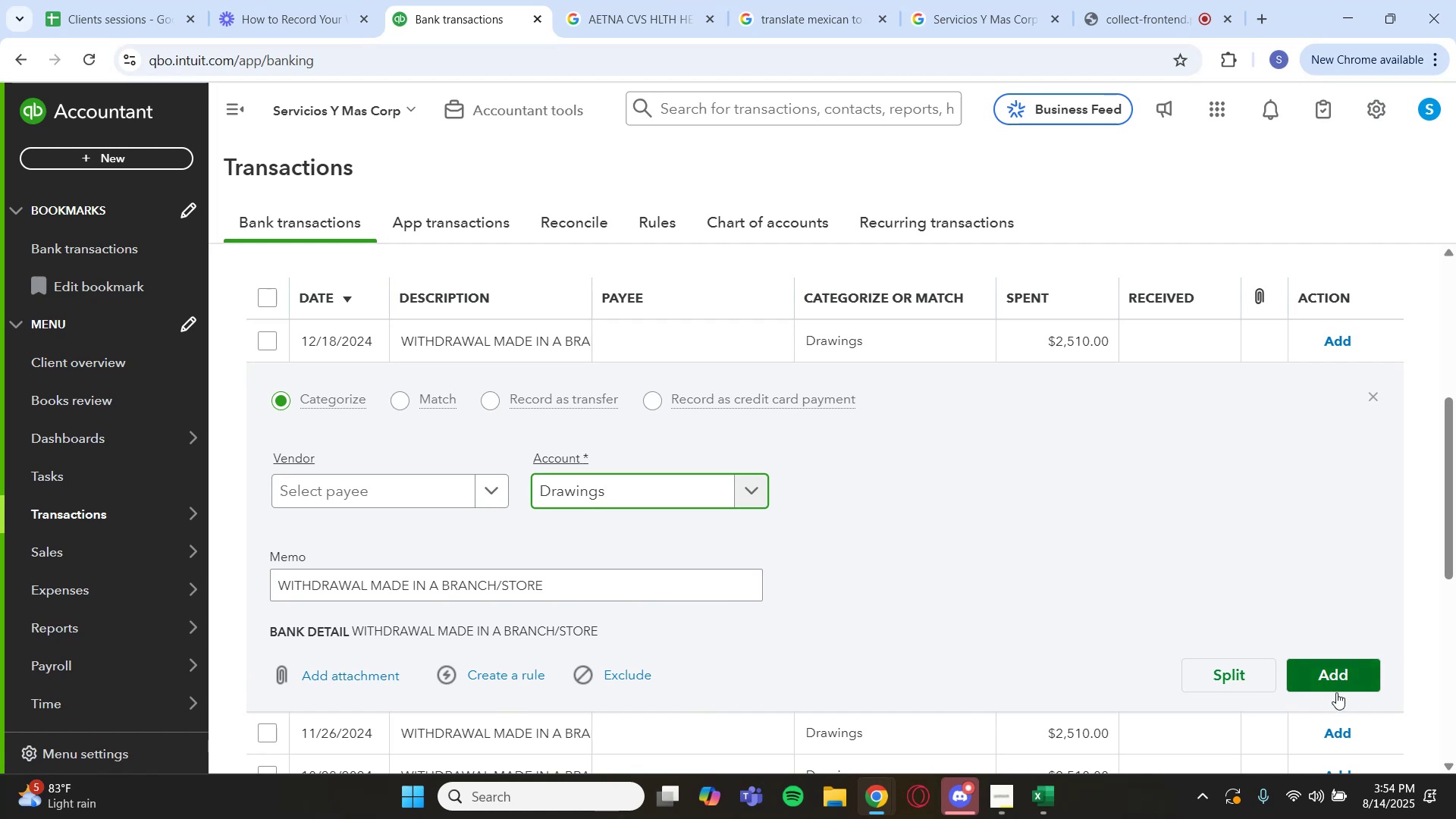 
left_click([1339, 680])
 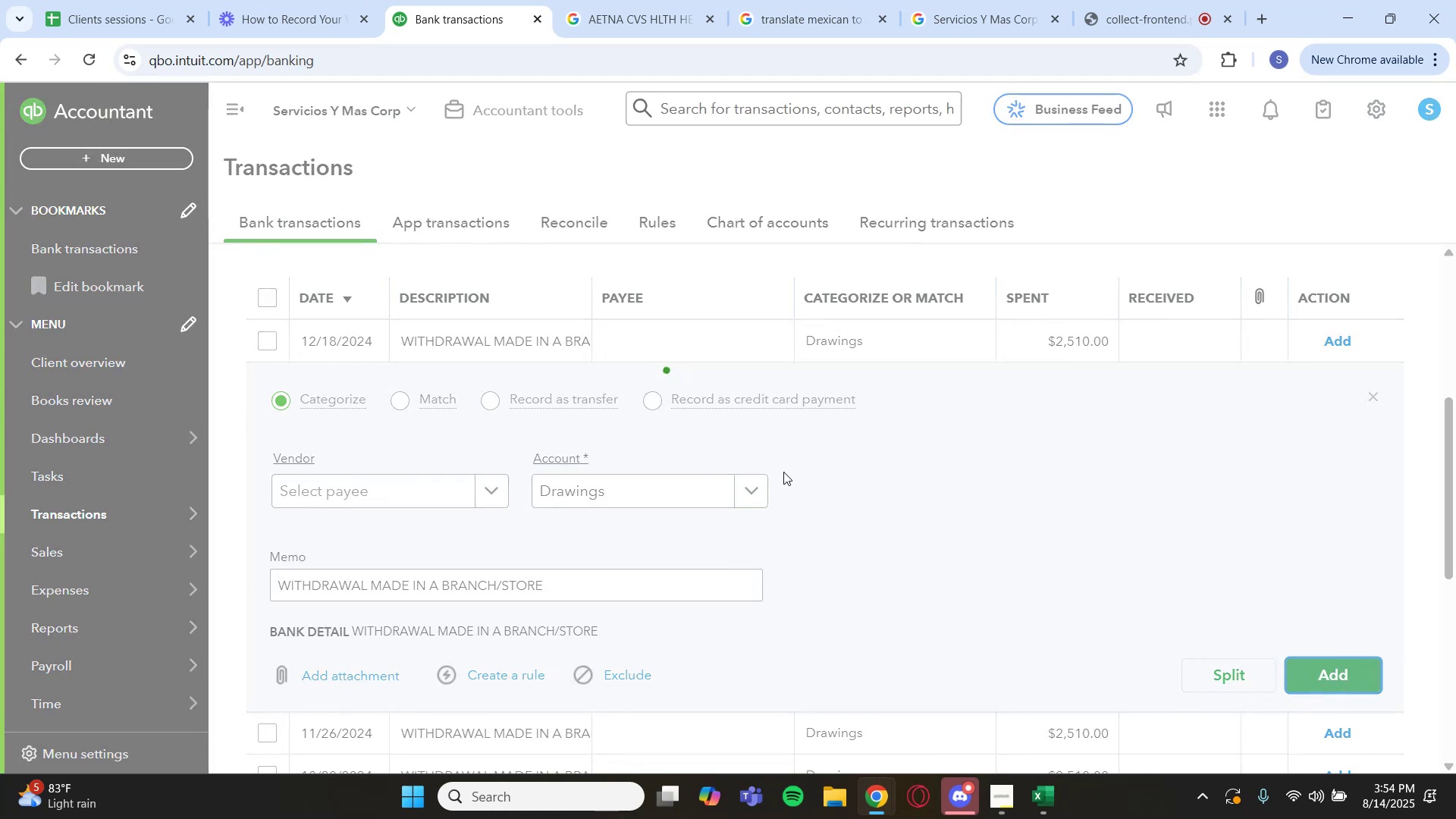 
mouse_move([705, 486])
 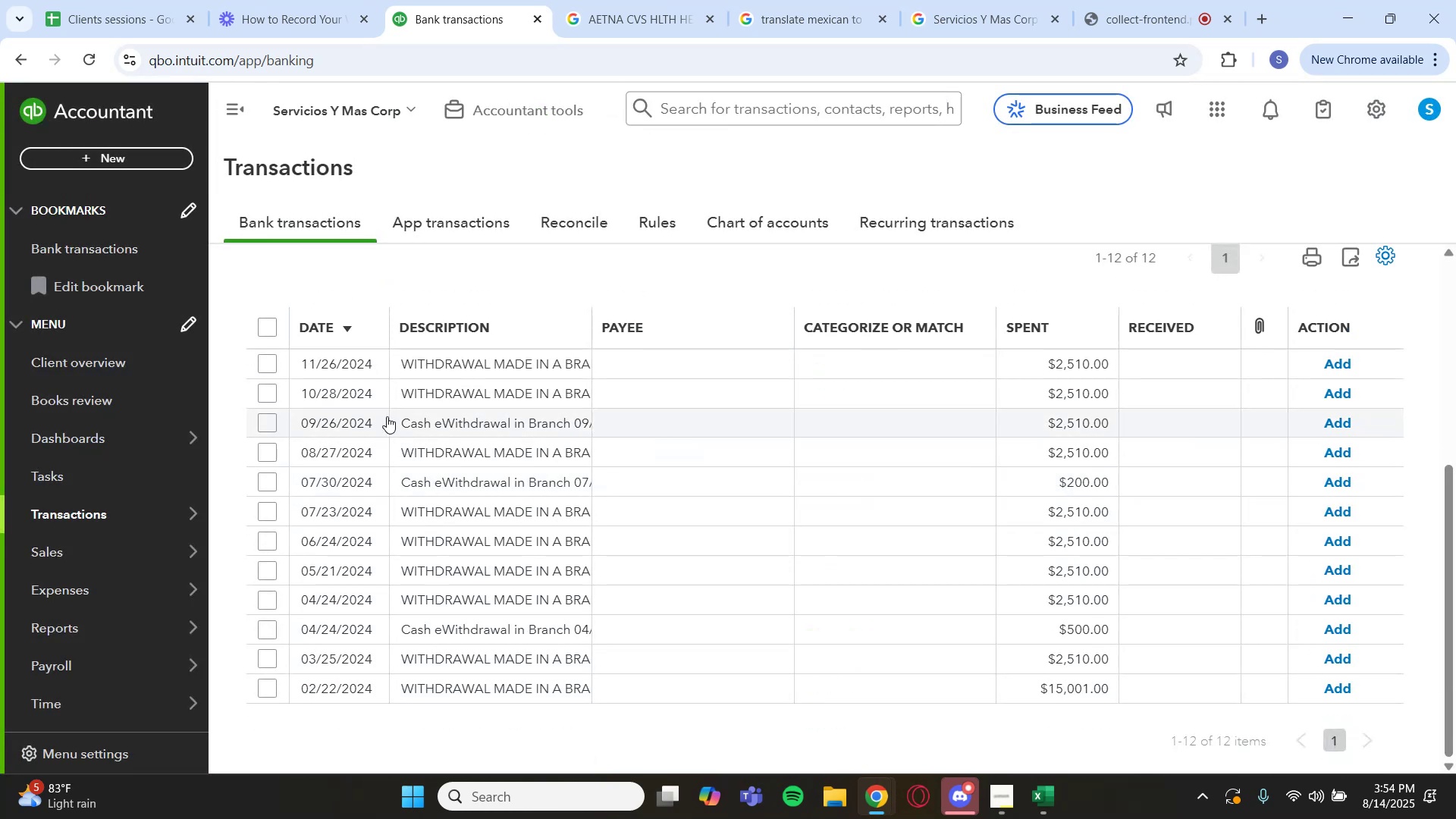 
scroll: coordinate [378, 412], scroll_direction: up, amount: 1.0
 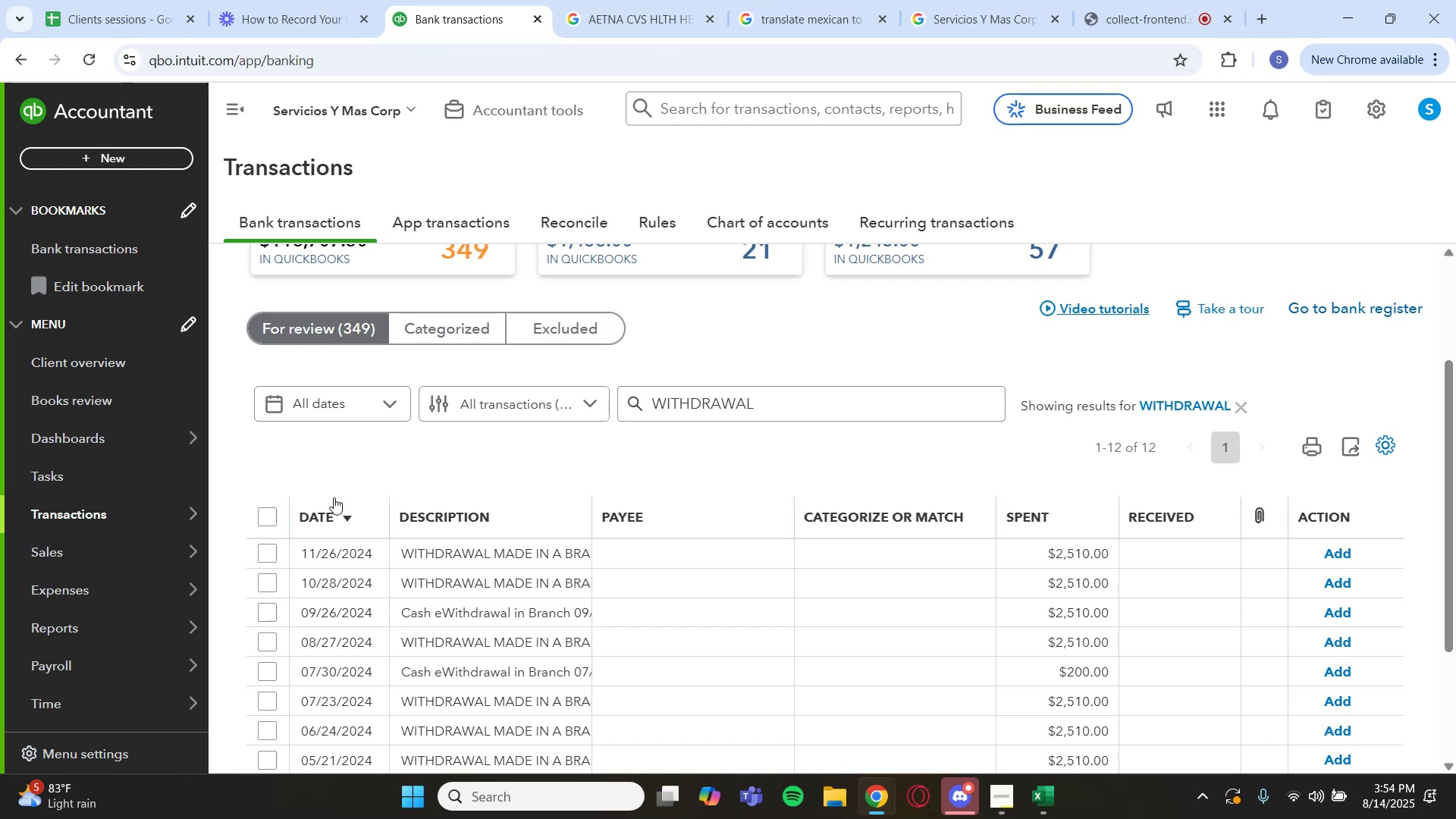 
left_click([261, 518])
 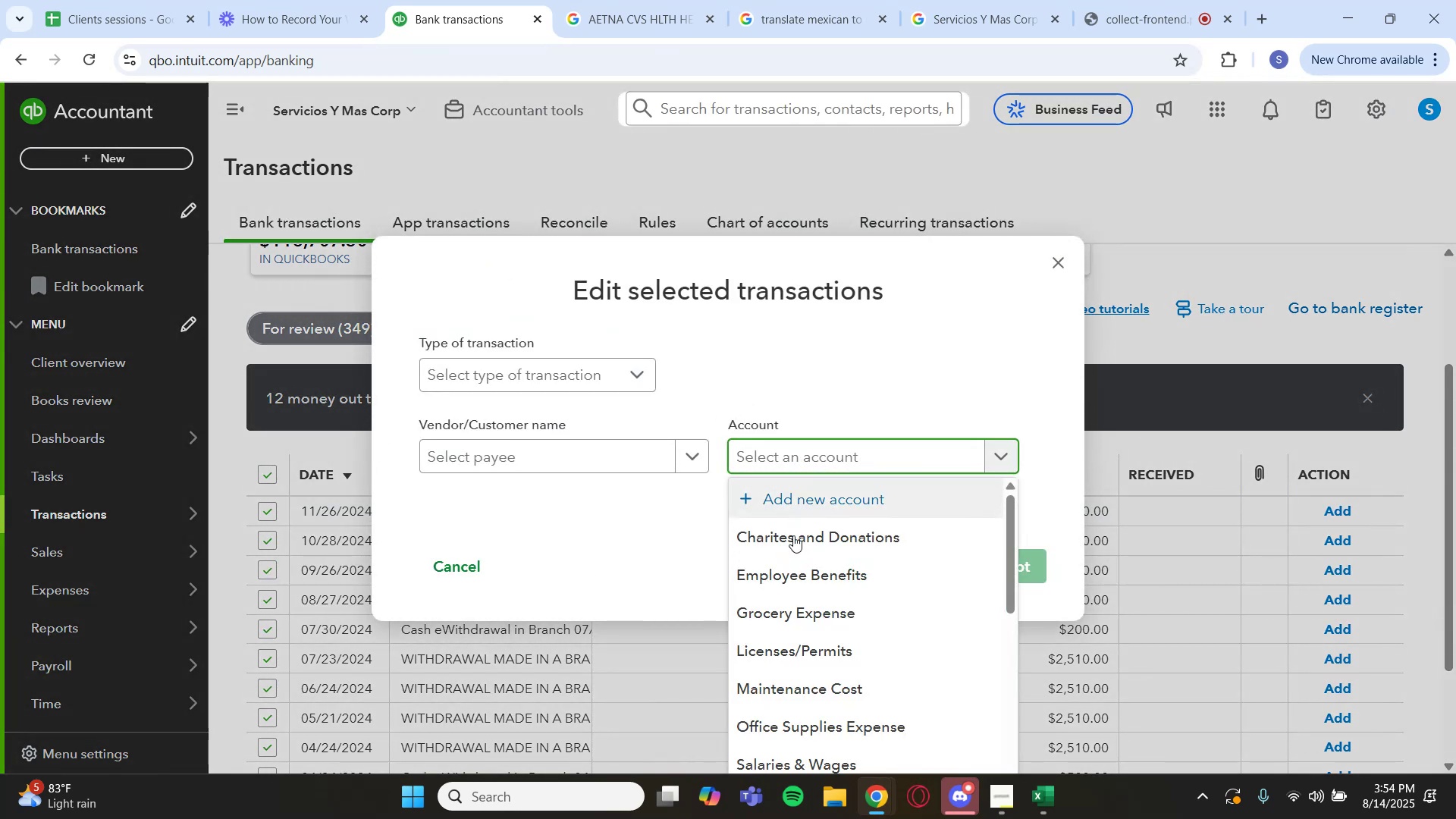 
type(dr)
 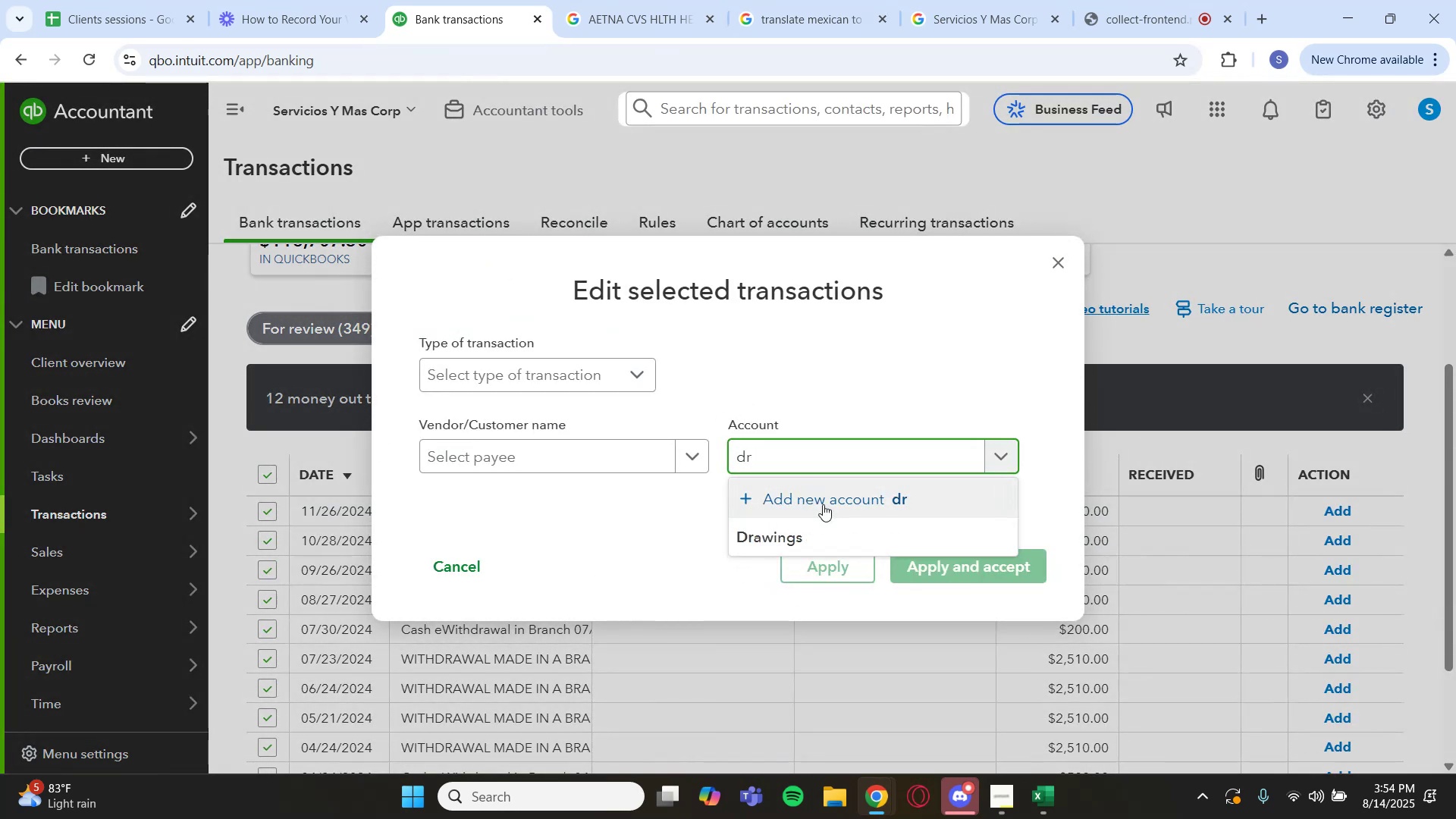 
left_click([824, 532])
 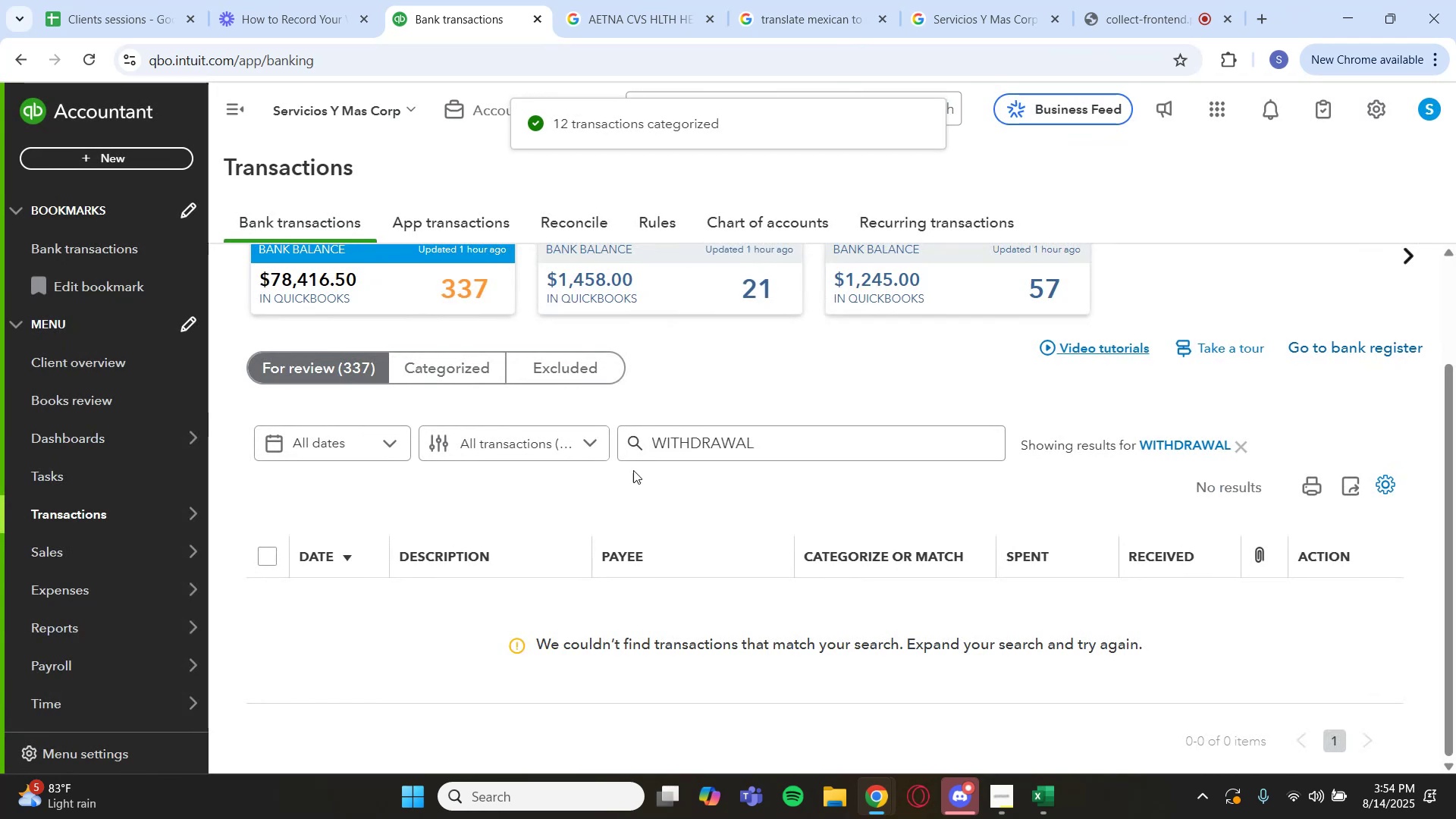 
wait(6.51)
 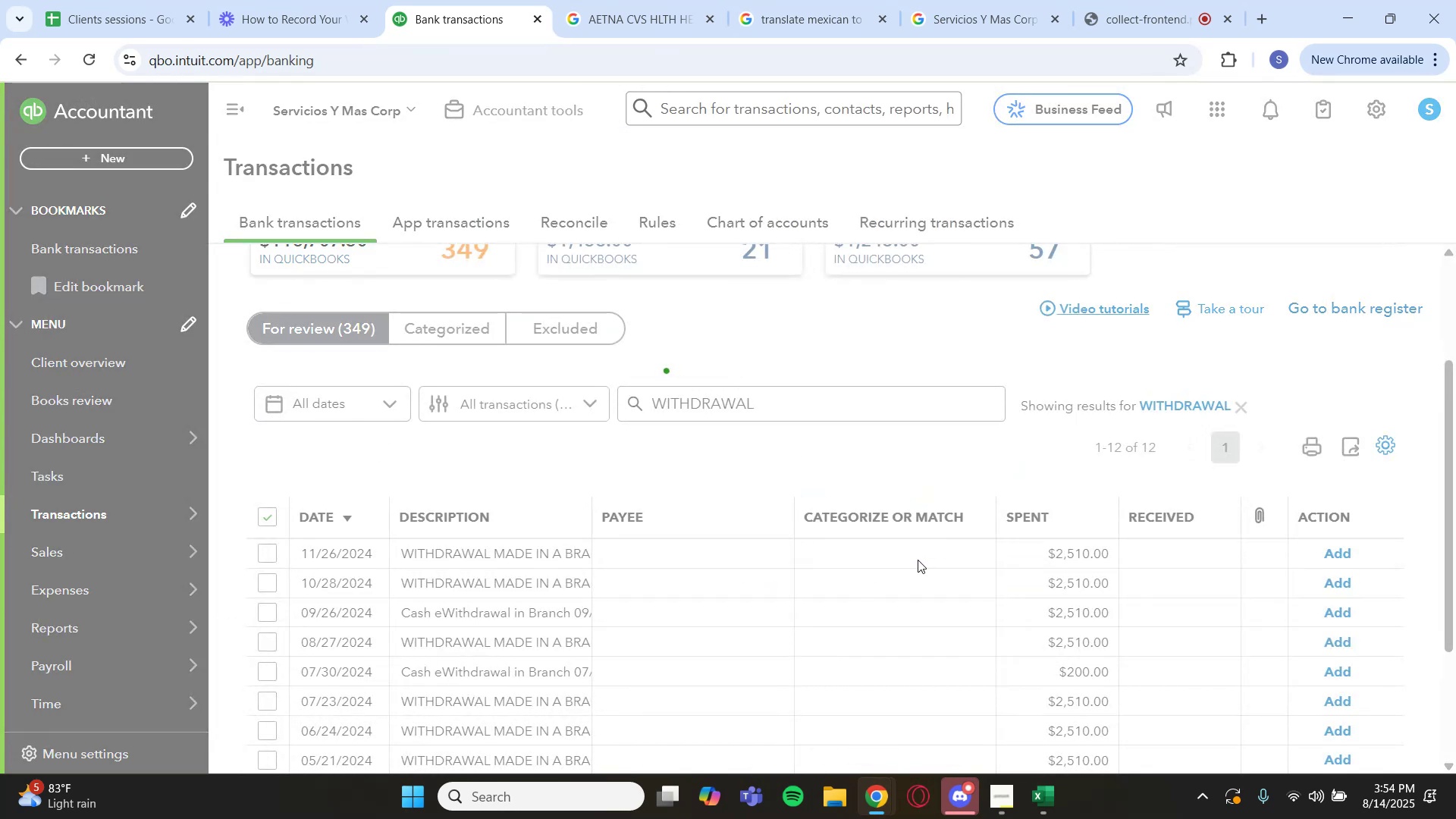 
left_click([1203, 443])
 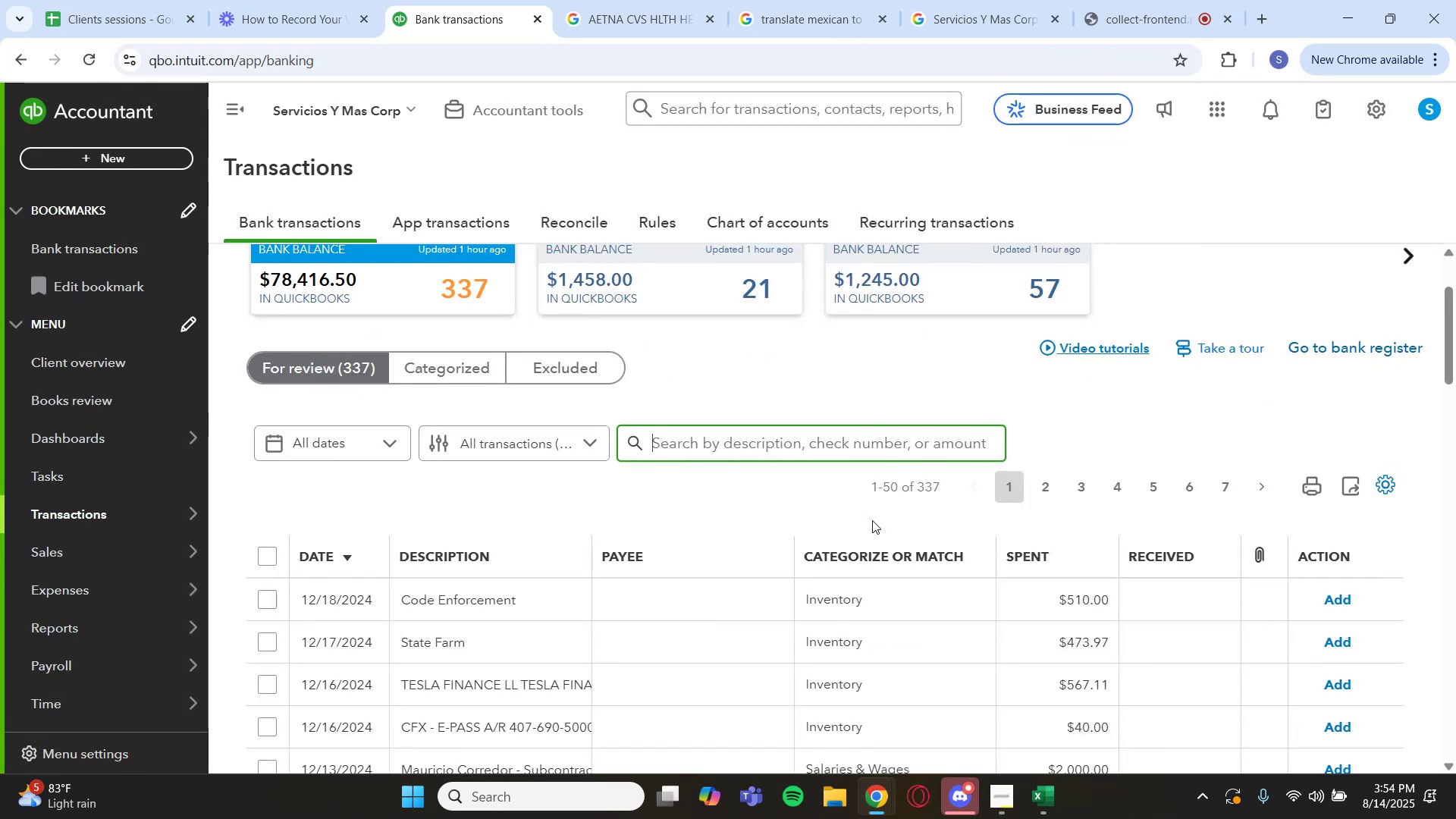 
key(Backquote)
 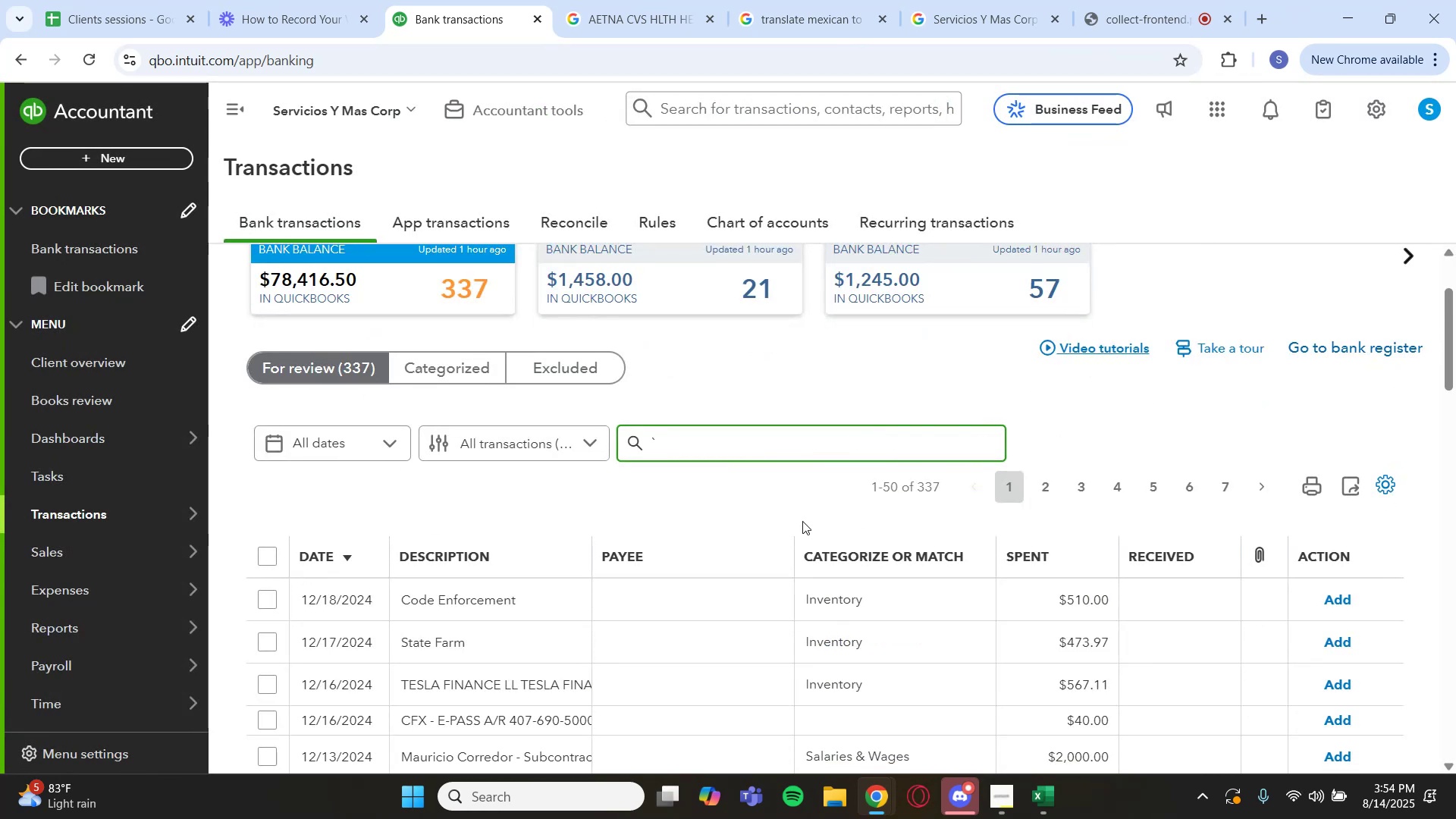 
key(Backquote)
 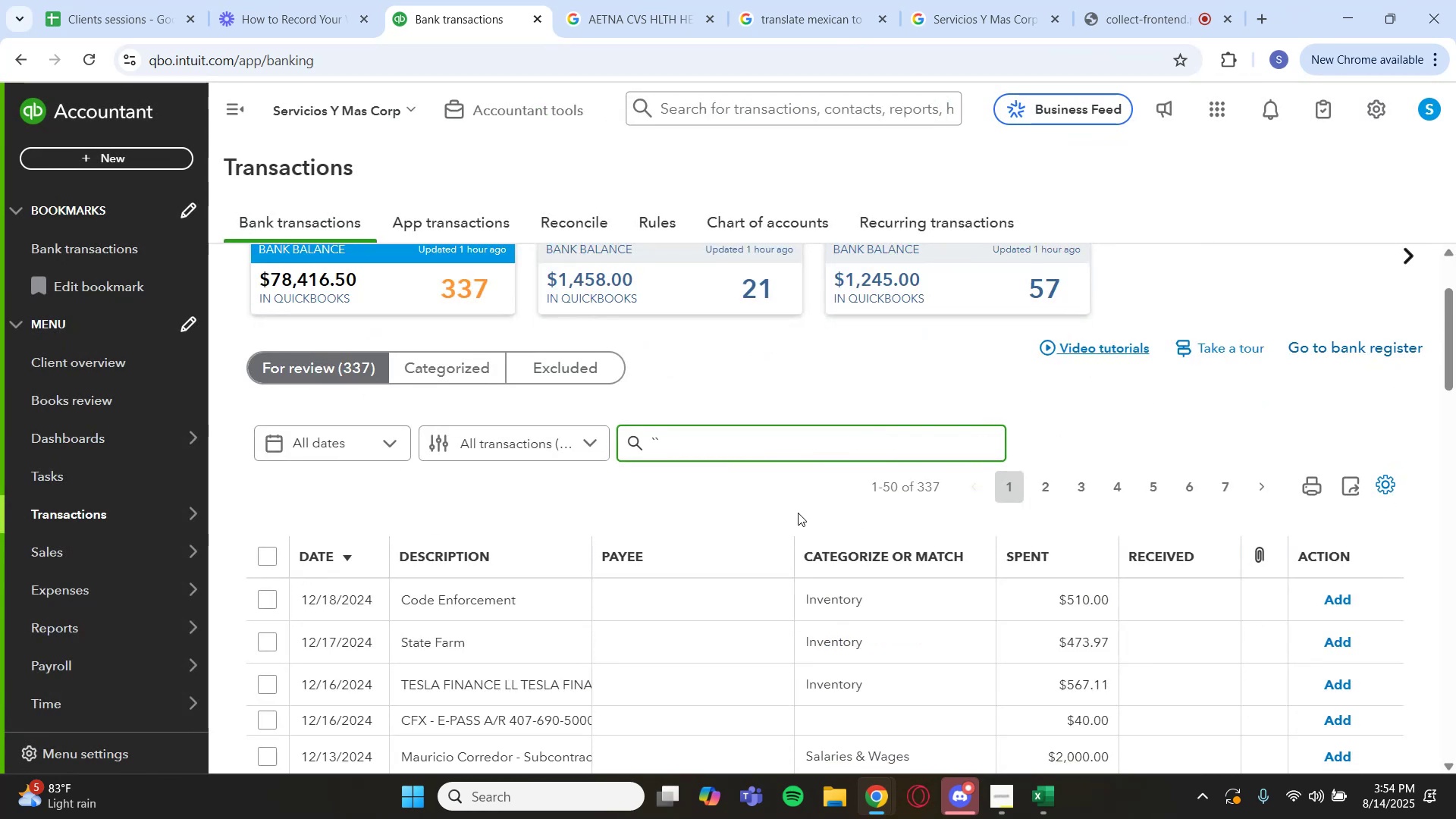 
key(Backspace)
 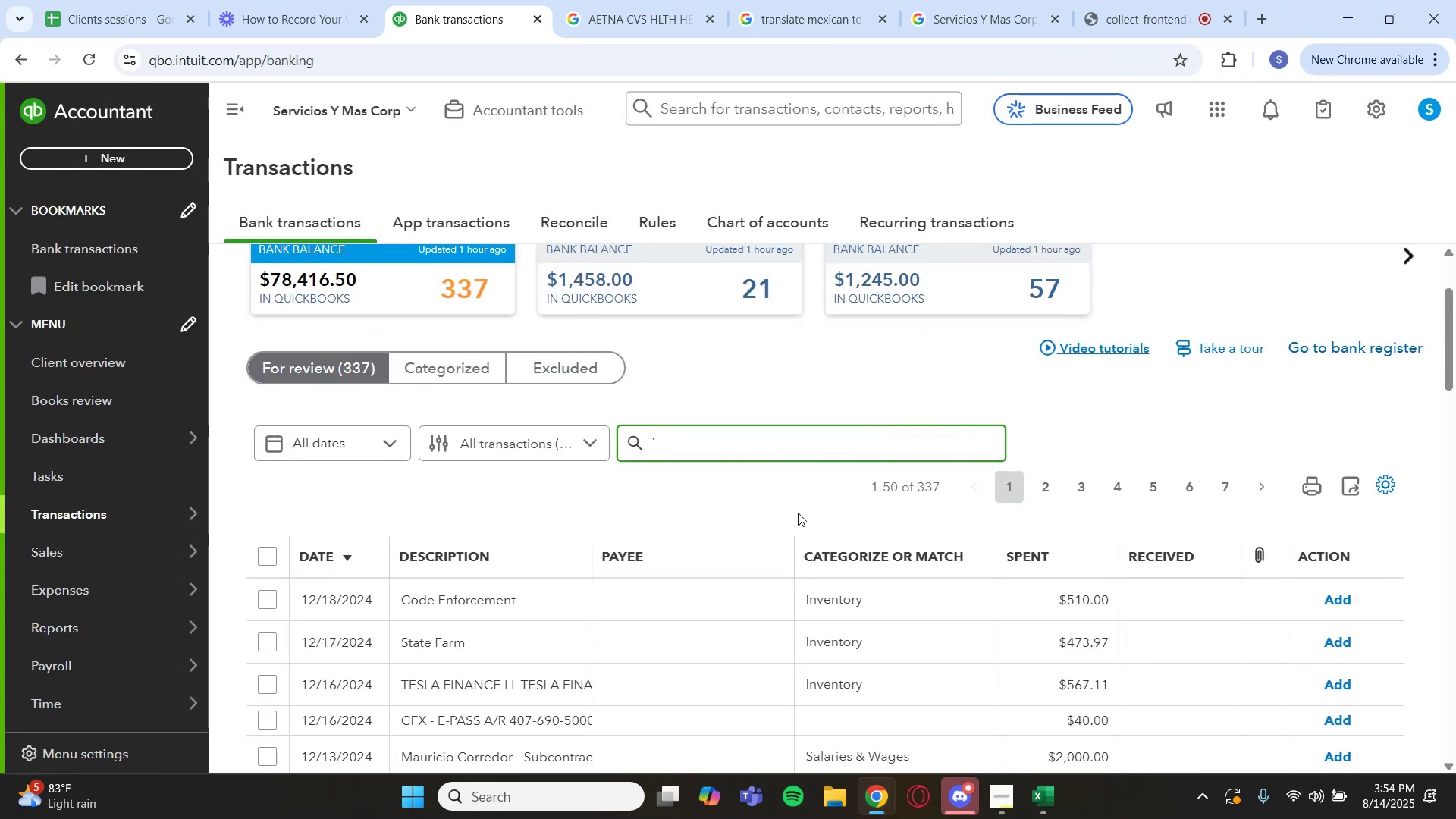 
key(Backspace)
 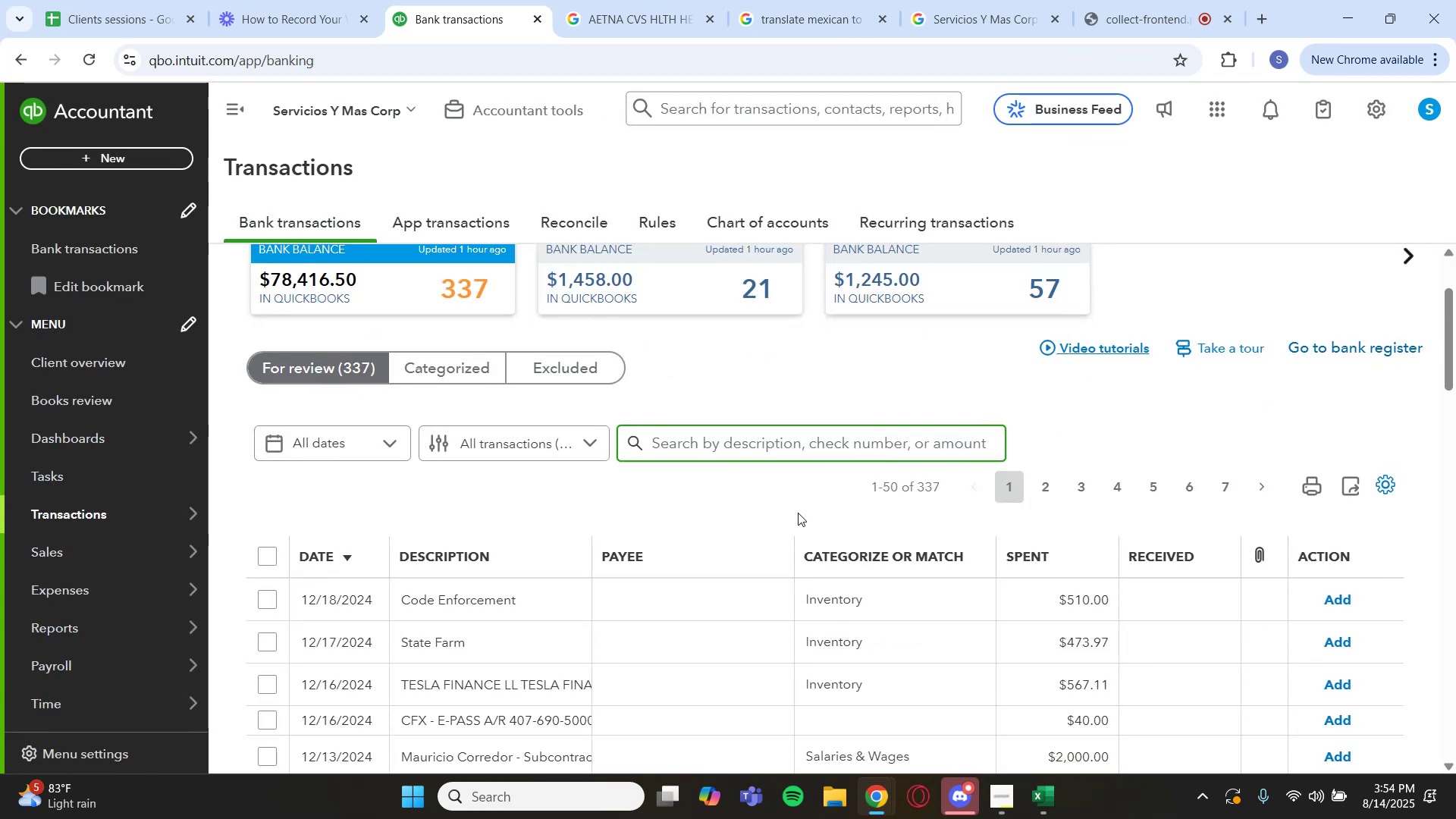 
left_click([798, 513])
 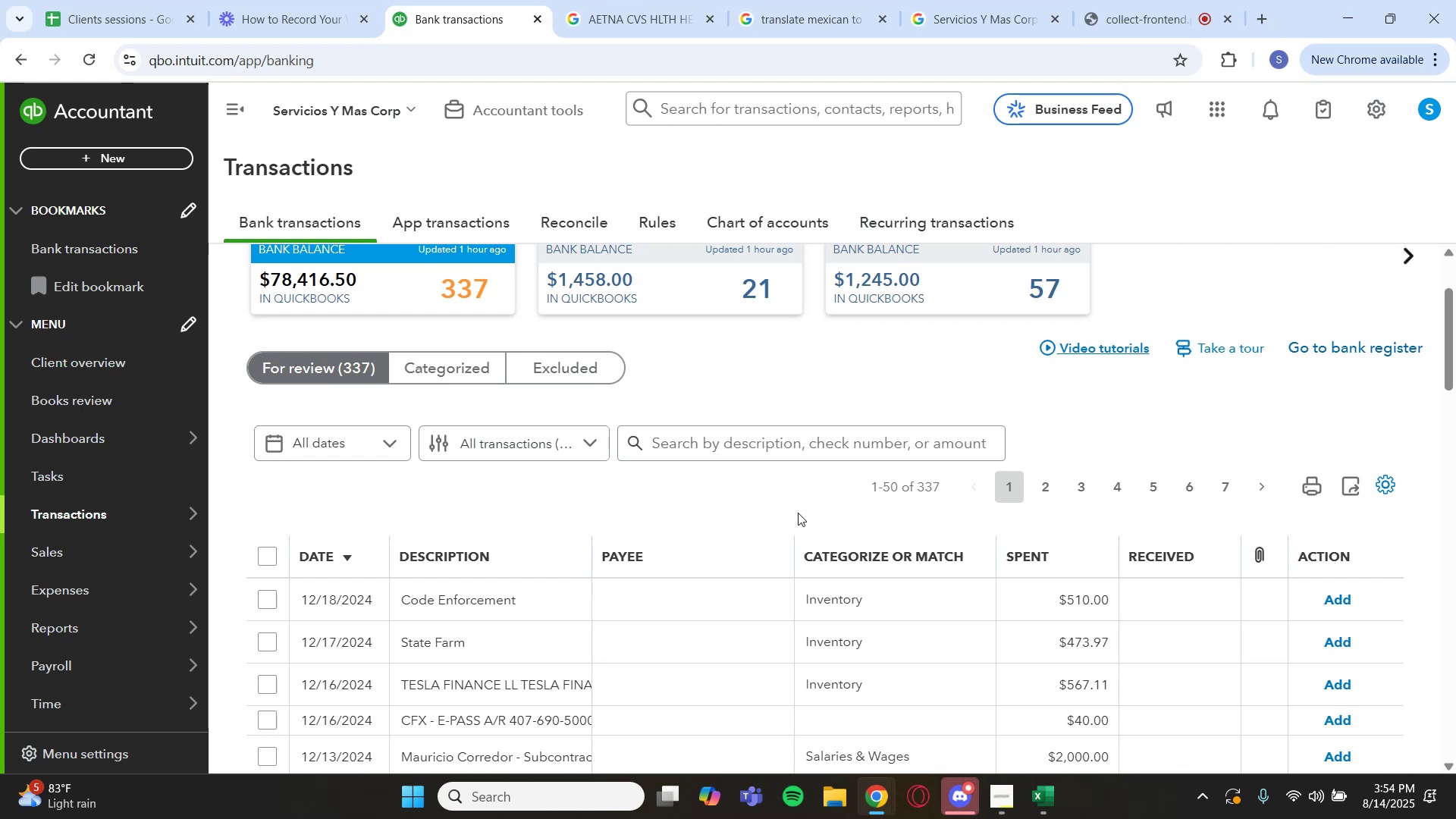 
scroll: coordinate [798, 513], scroll_direction: down, amount: 2.0
 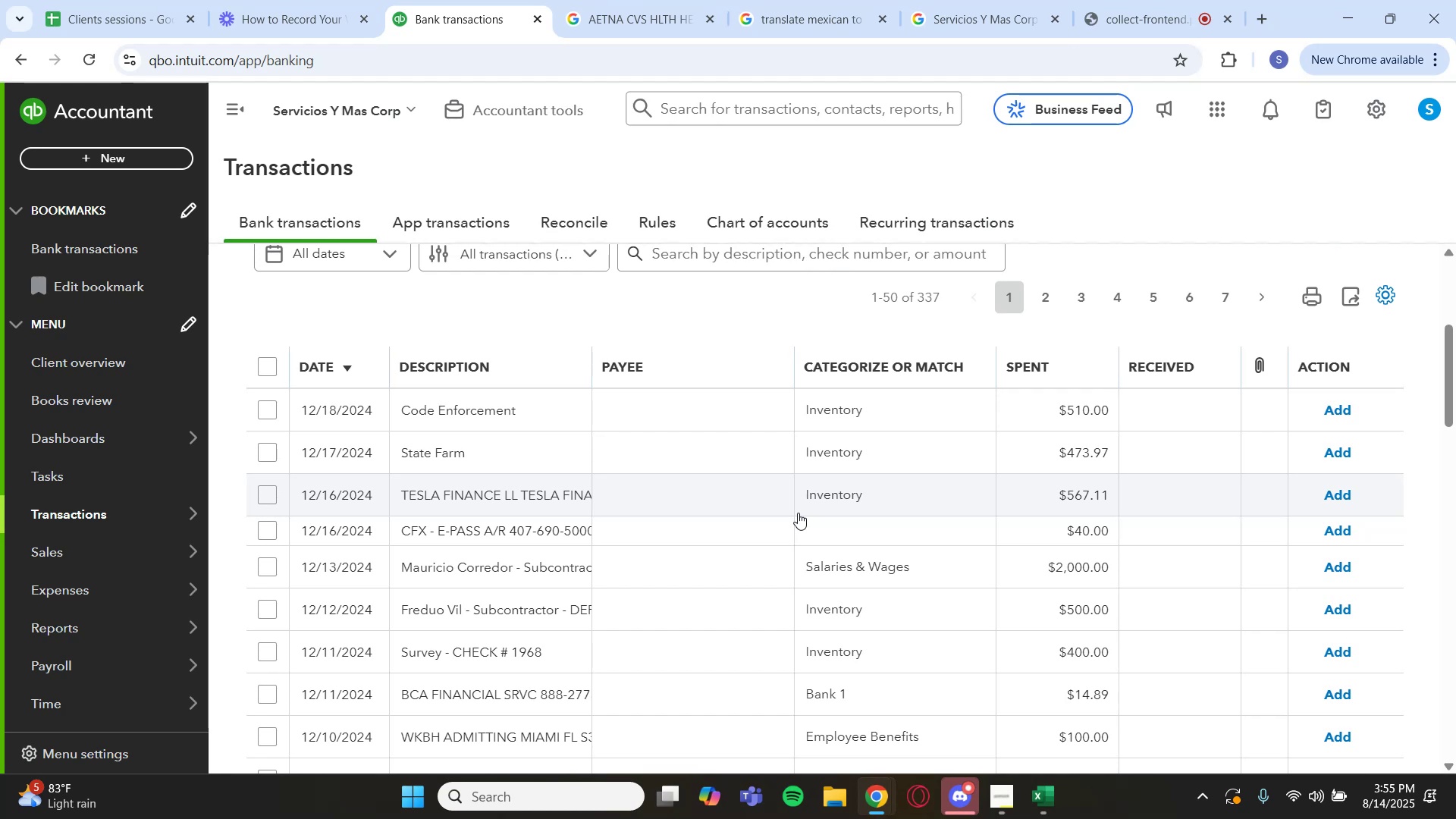 
wait(39.3)
 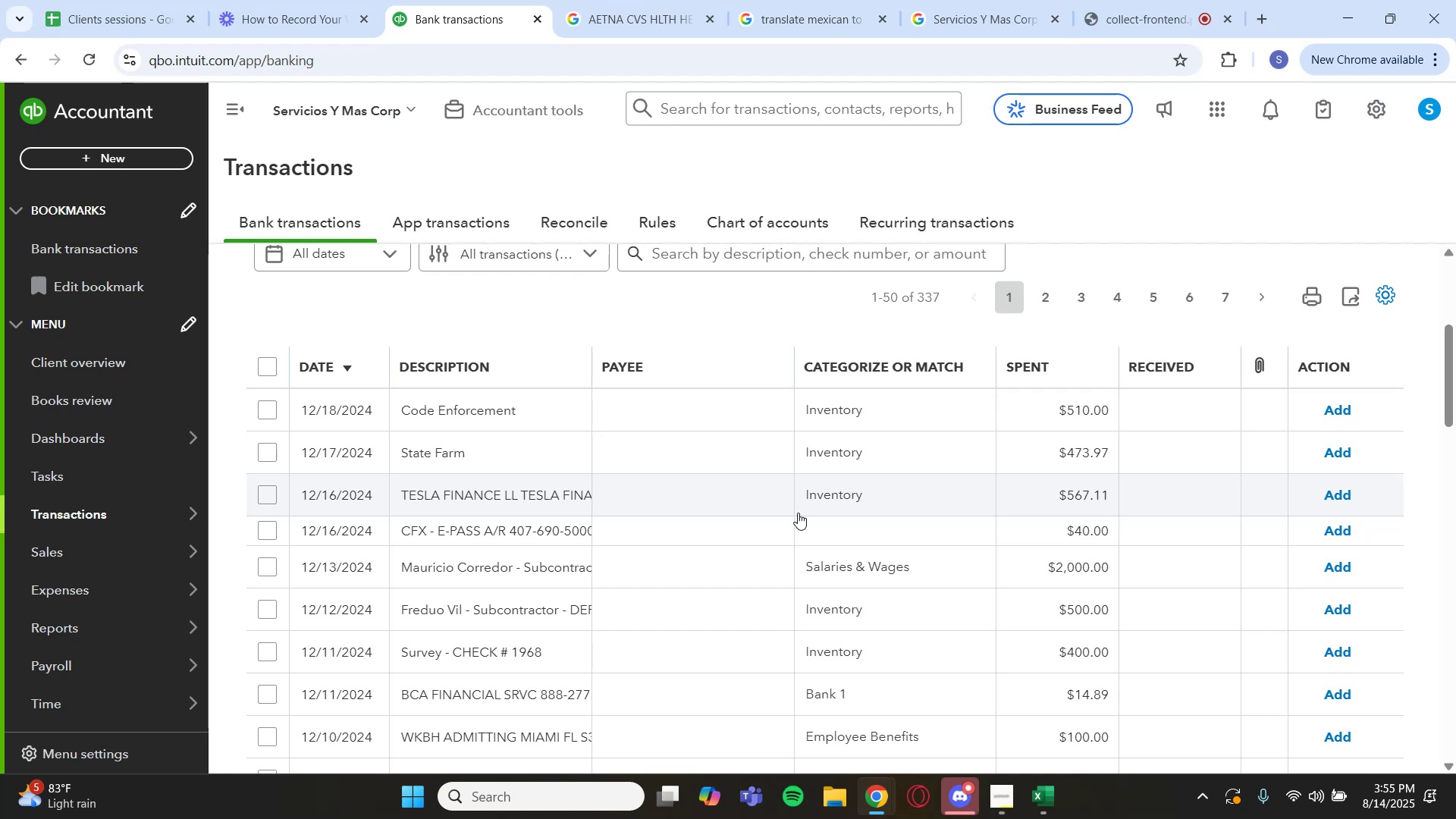 
left_click_drag(start_coordinate=[354, 701], to_coordinate=[500, 703])
 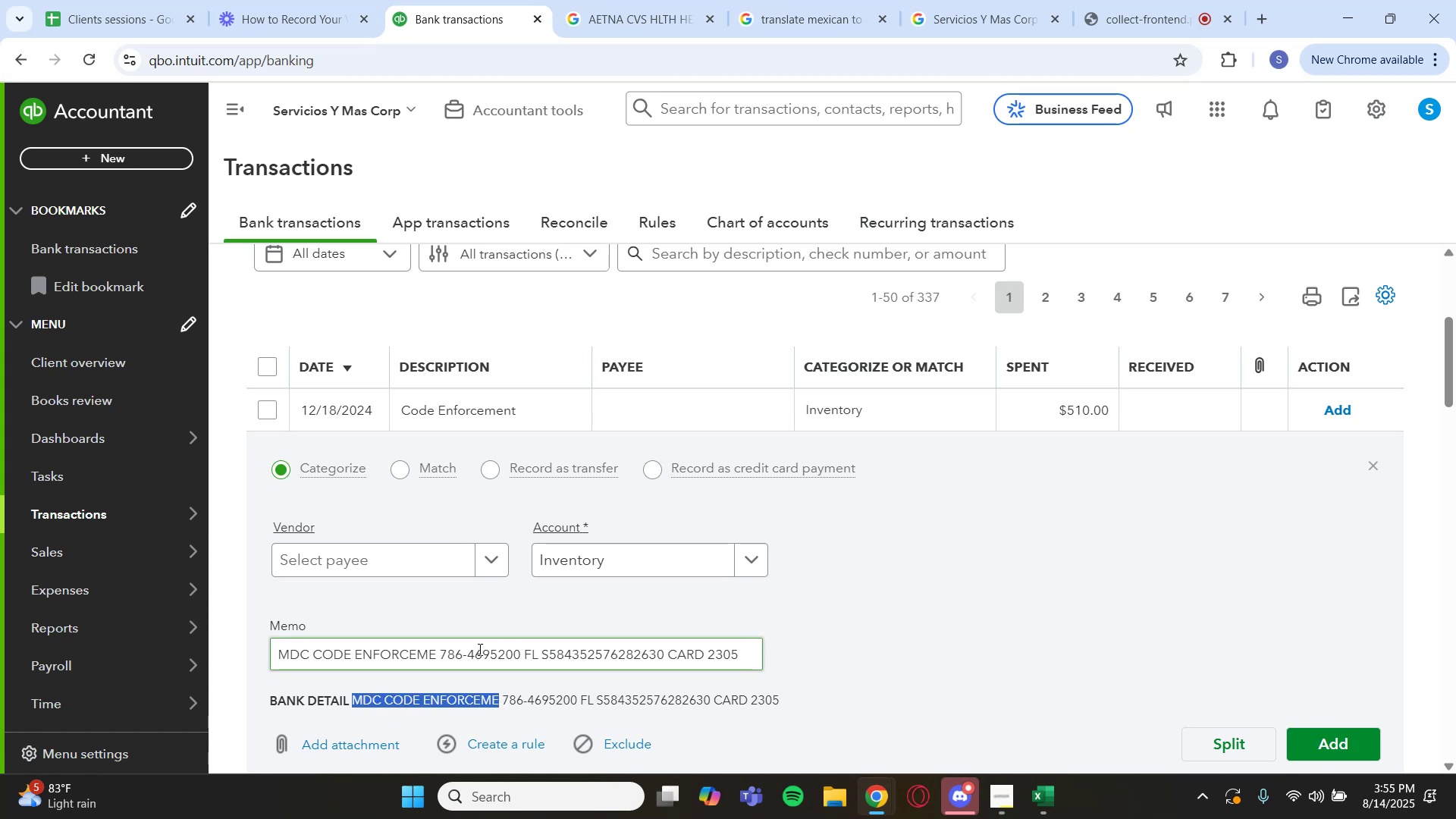 
key(Control+C)
 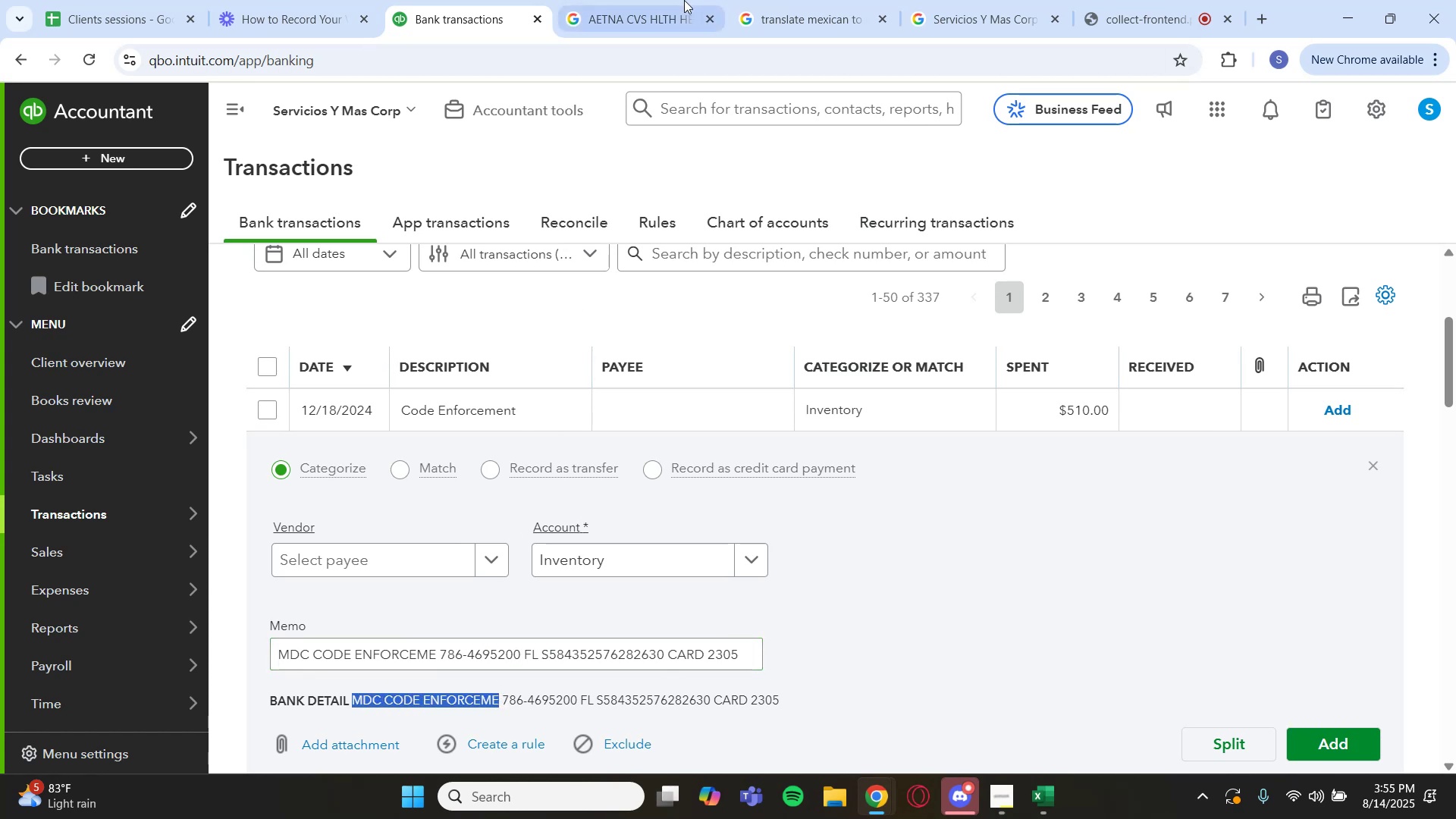 
left_click([676, 7])
 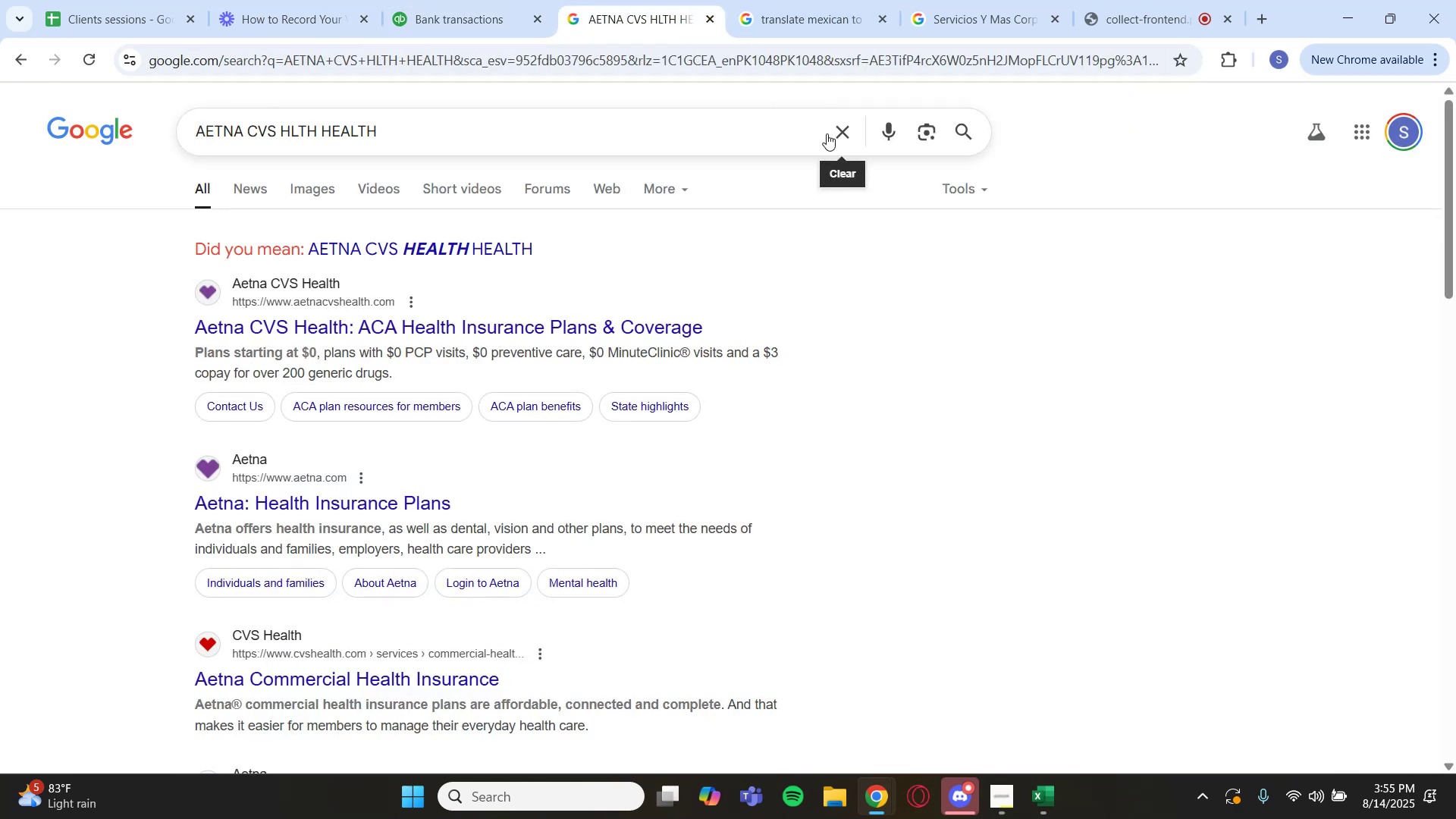 
key(Control+V)
 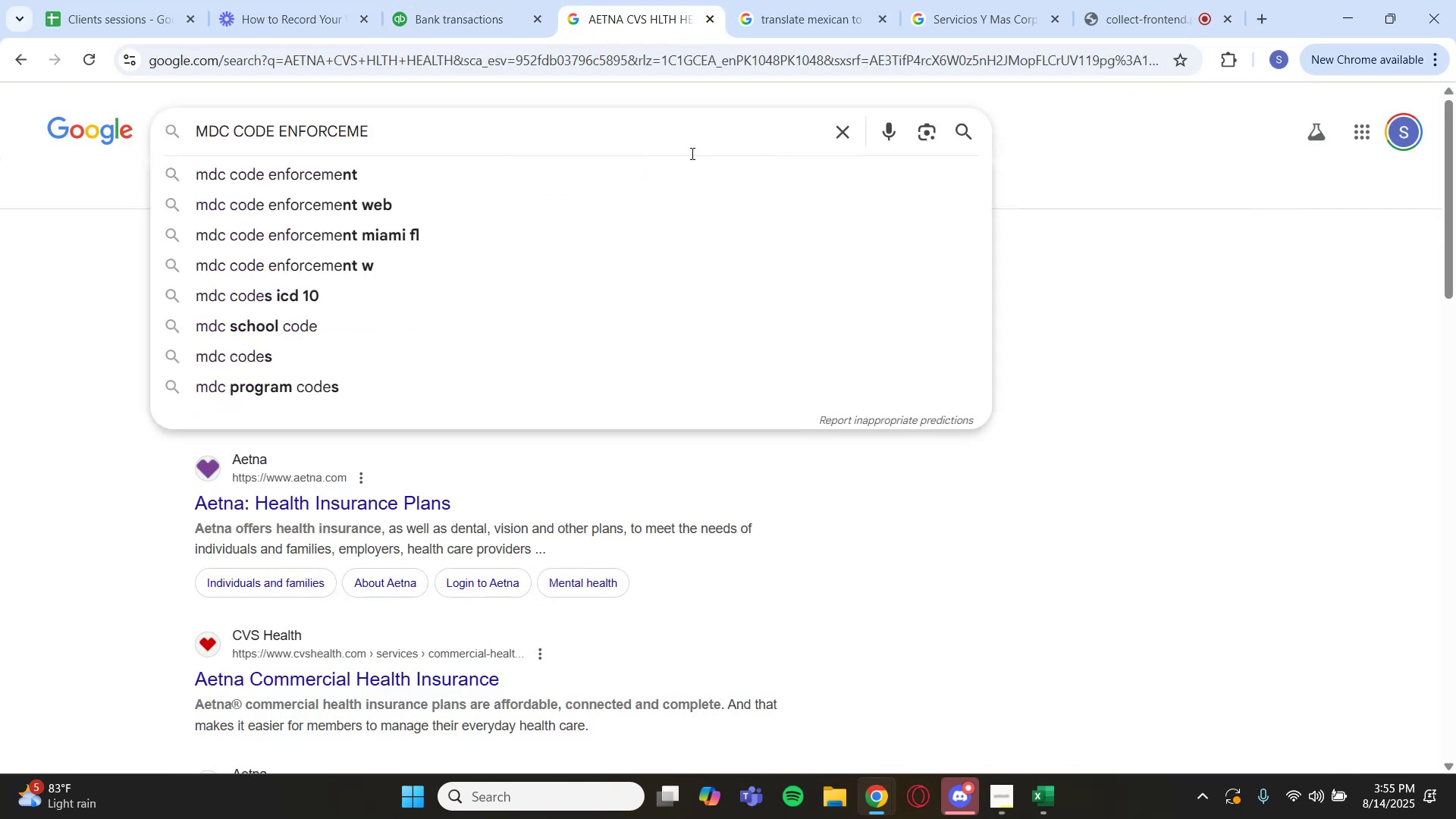 
type(nt)
 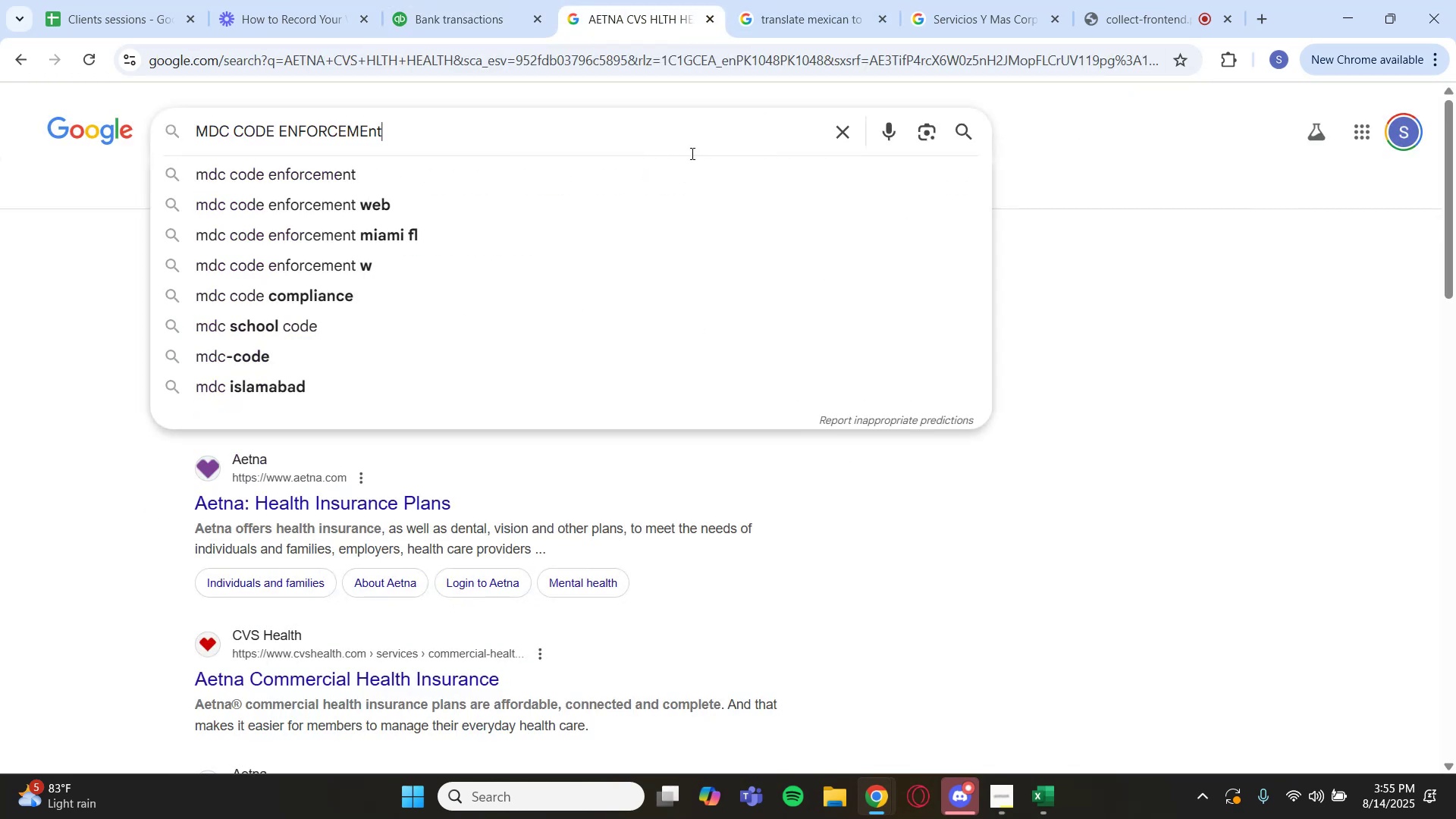 
key(Enter)
 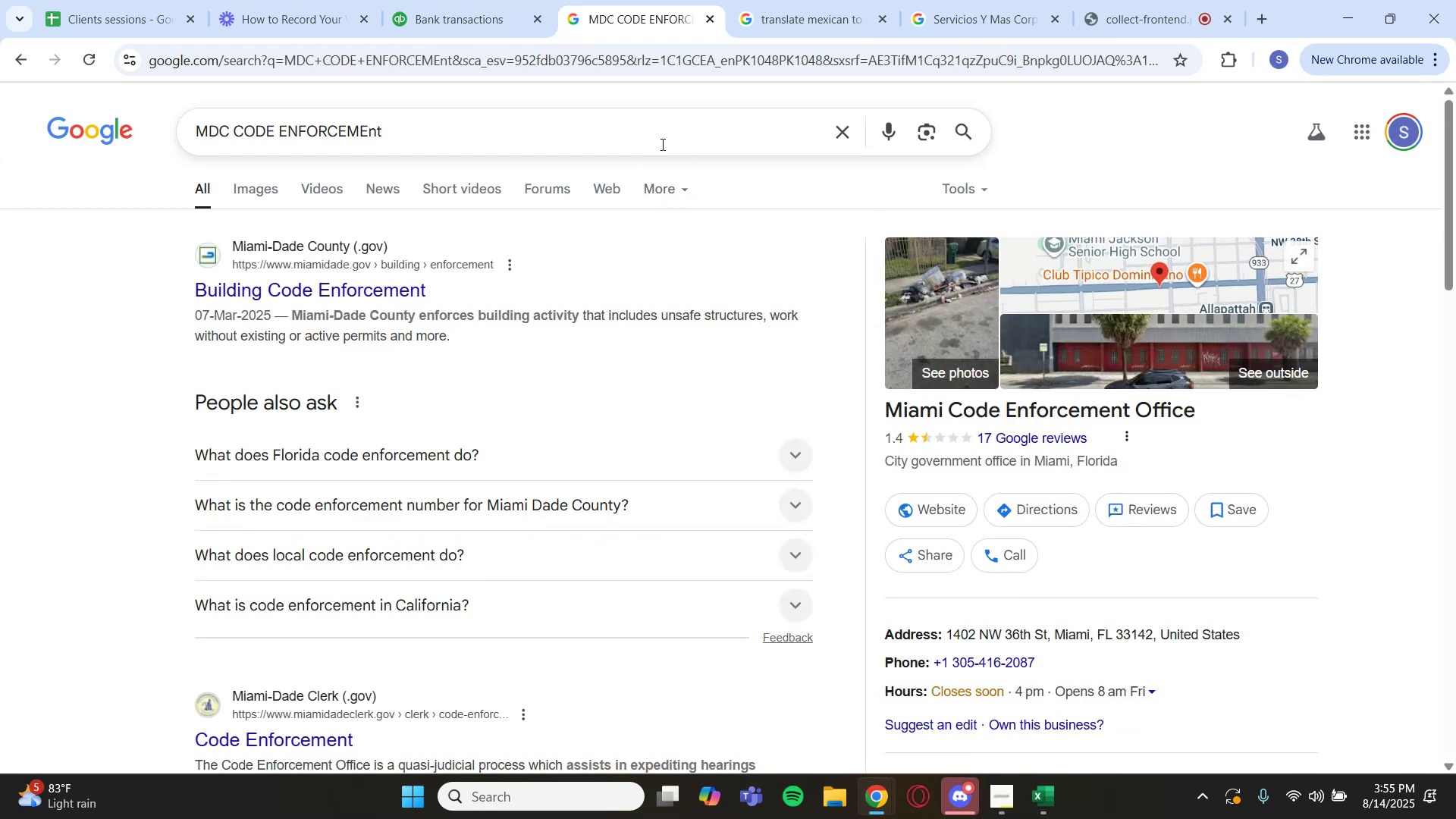 
wait(7.8)
 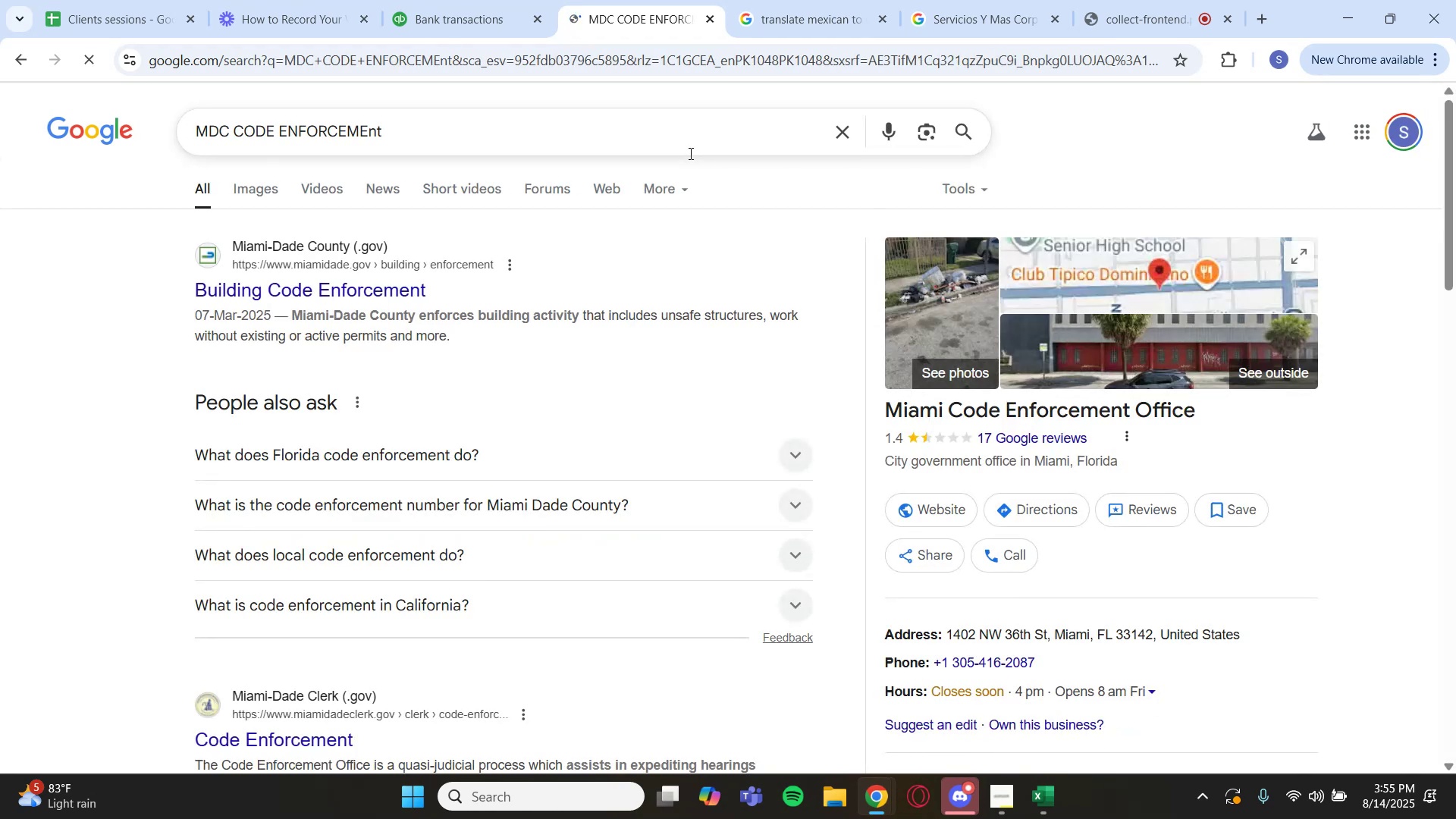 
left_click([472, 20])
 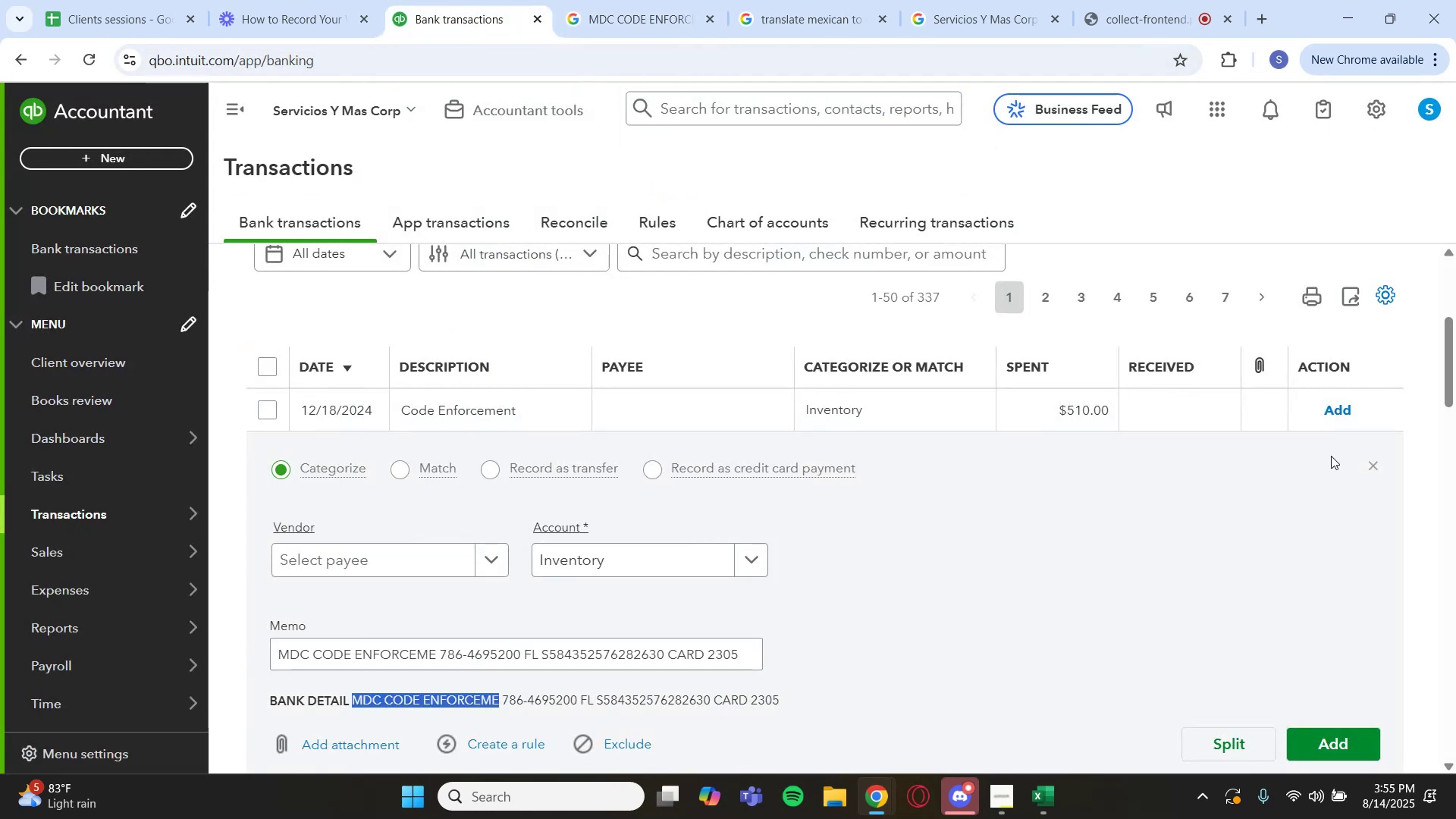 
left_click([1376, 465])
 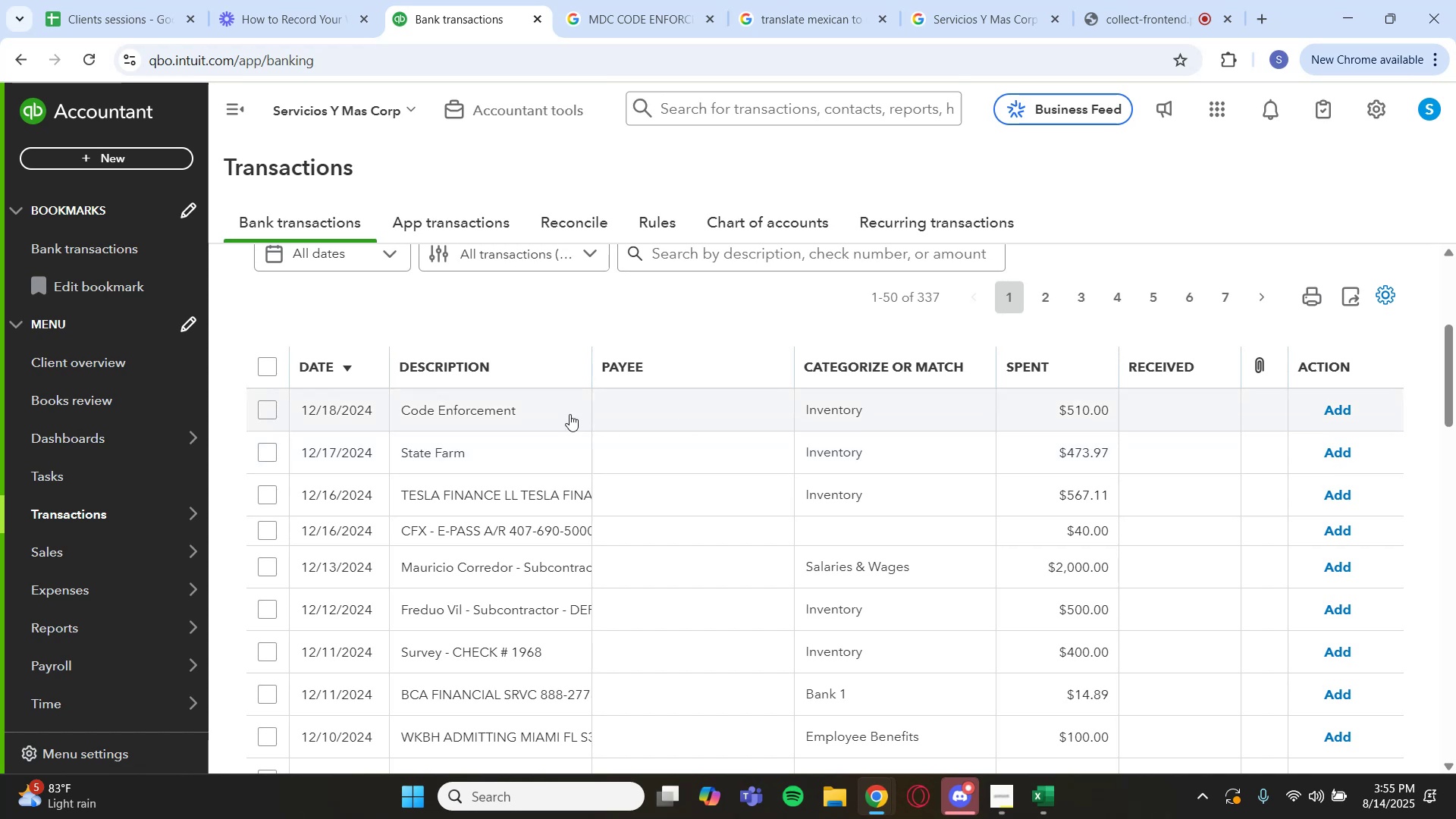 
left_click([533, 417])
 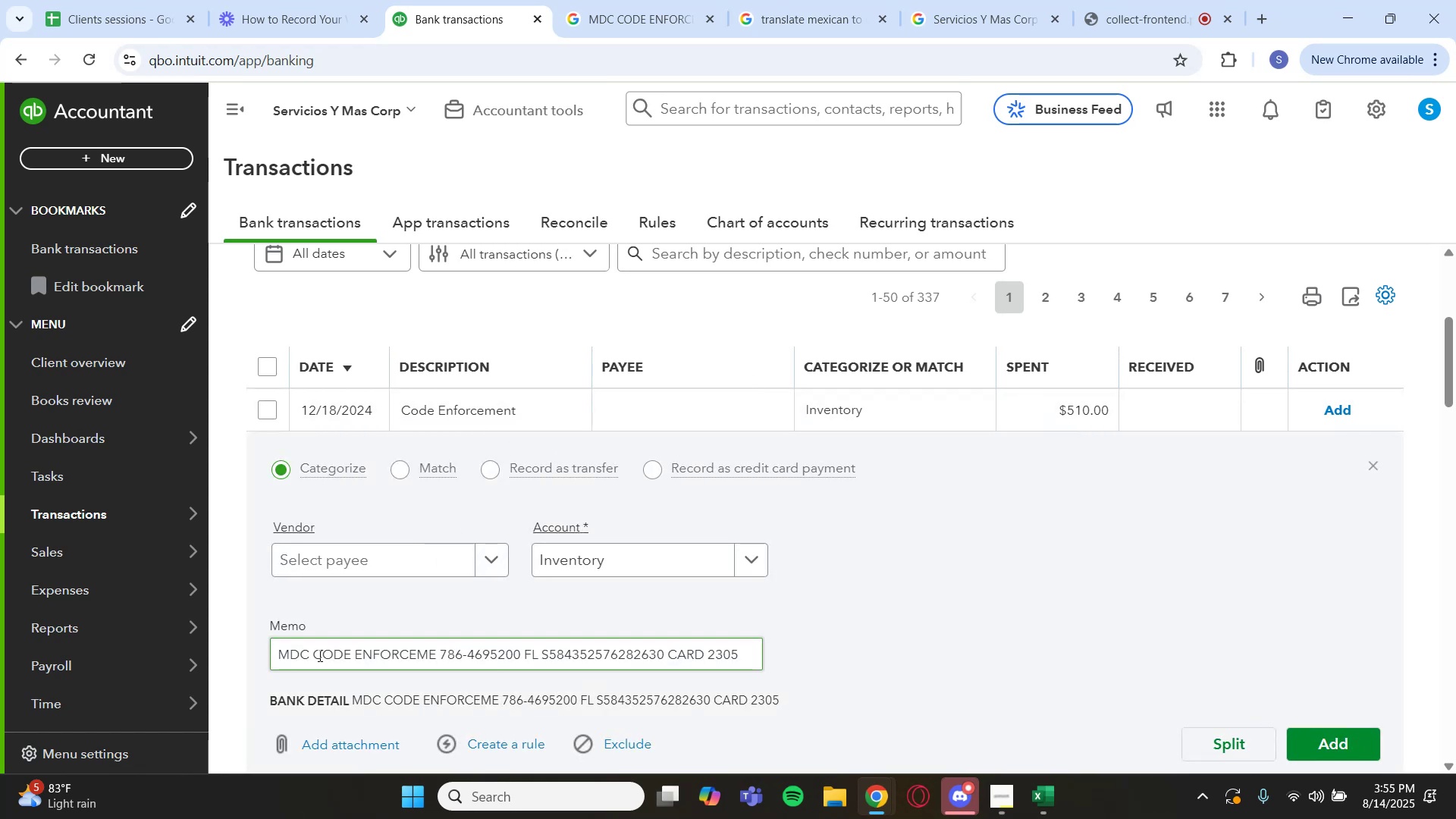 
left_click_drag(start_coordinate=[309, 654], to_coordinate=[435, 664])
 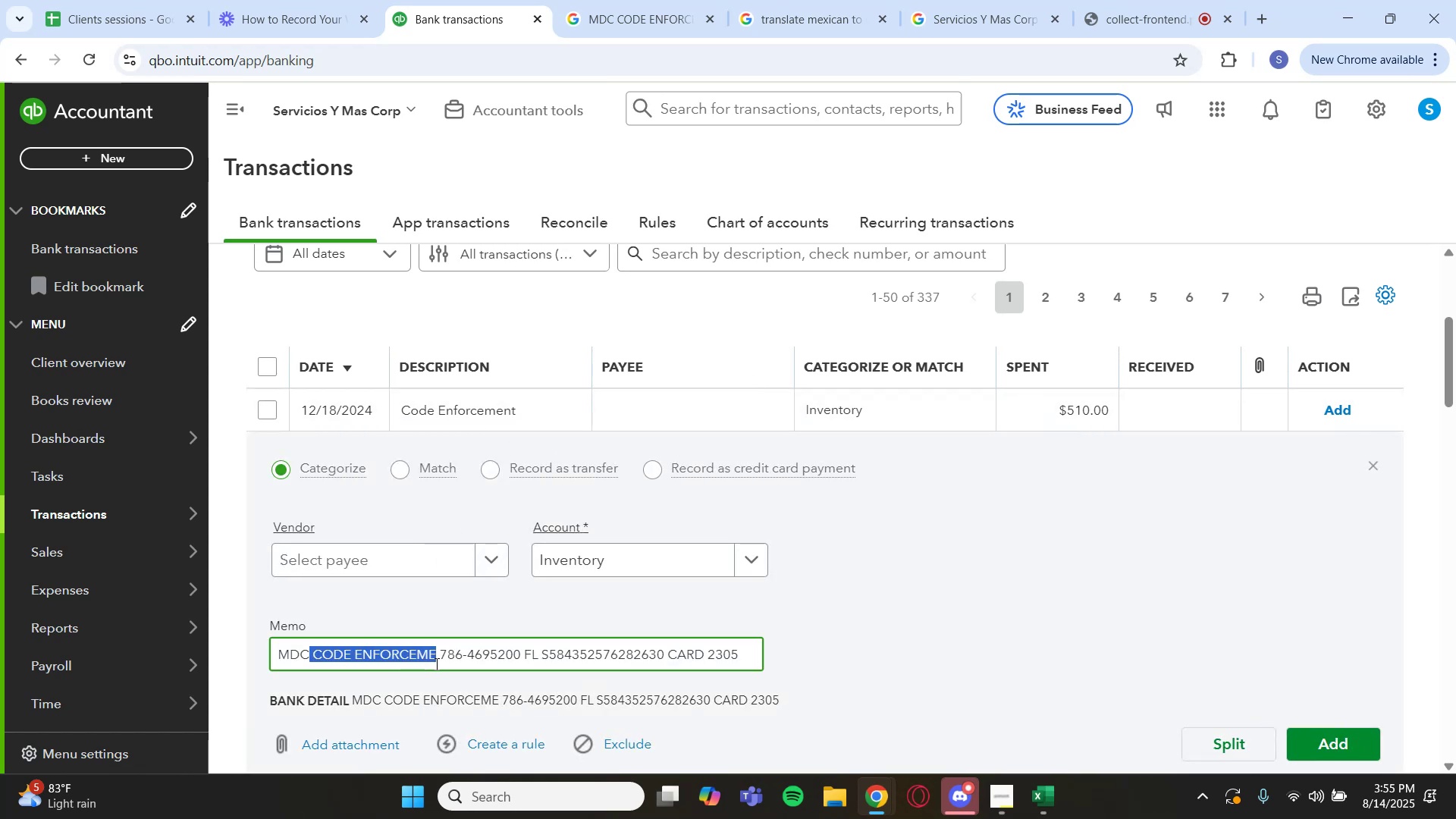 
key(Control+C)
 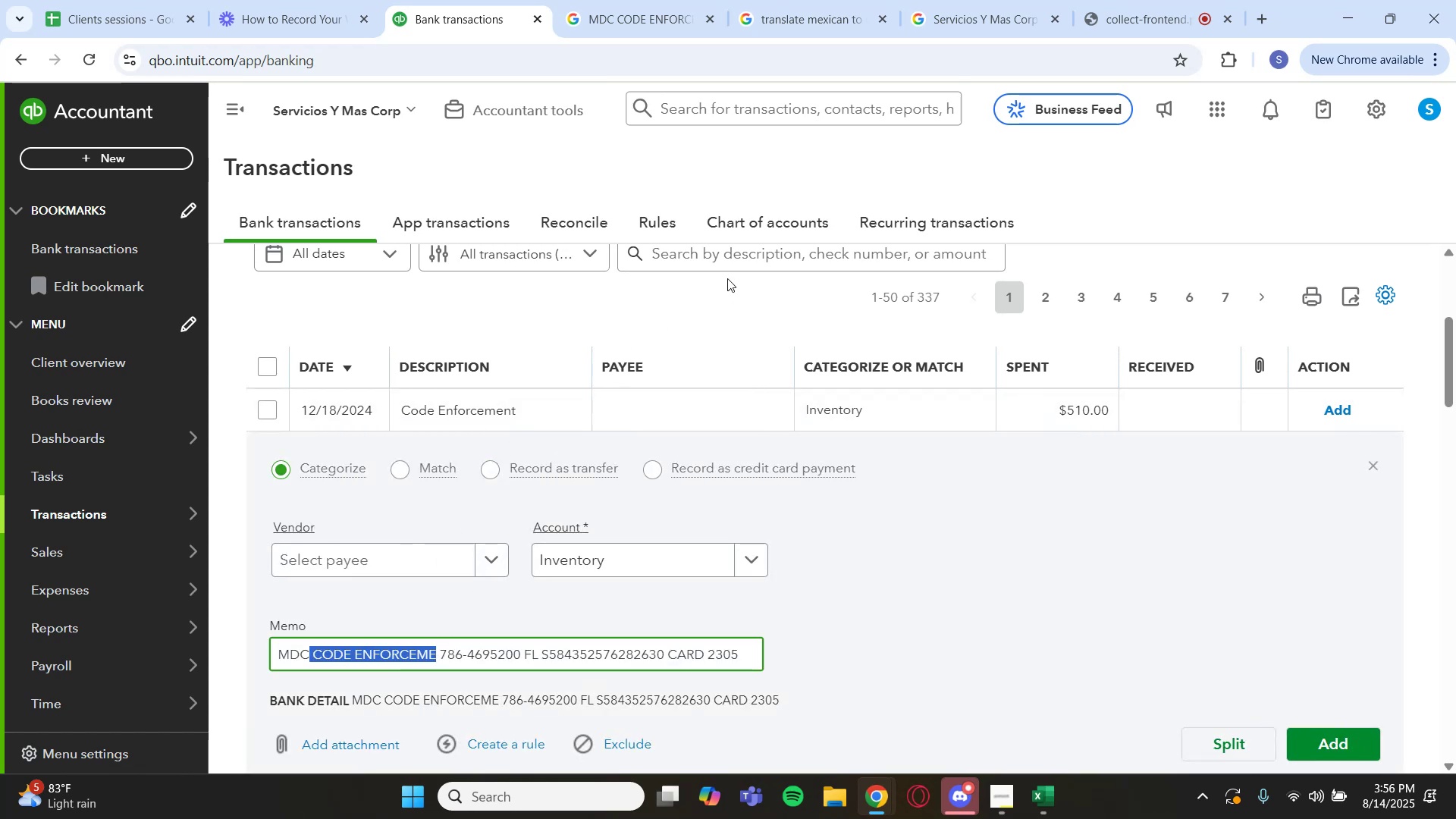 
left_click([731, 265])
 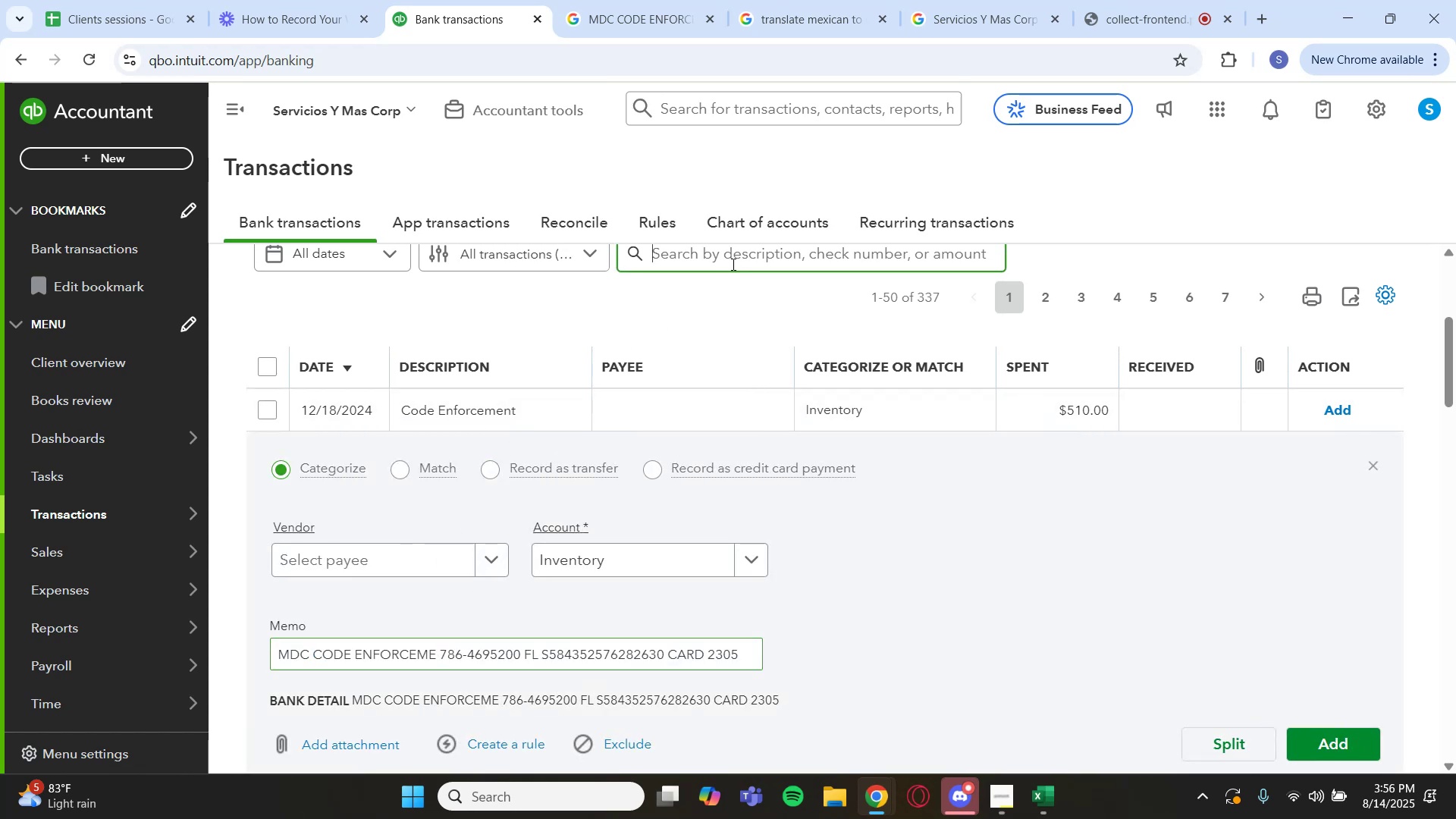 
key(Control+V)
 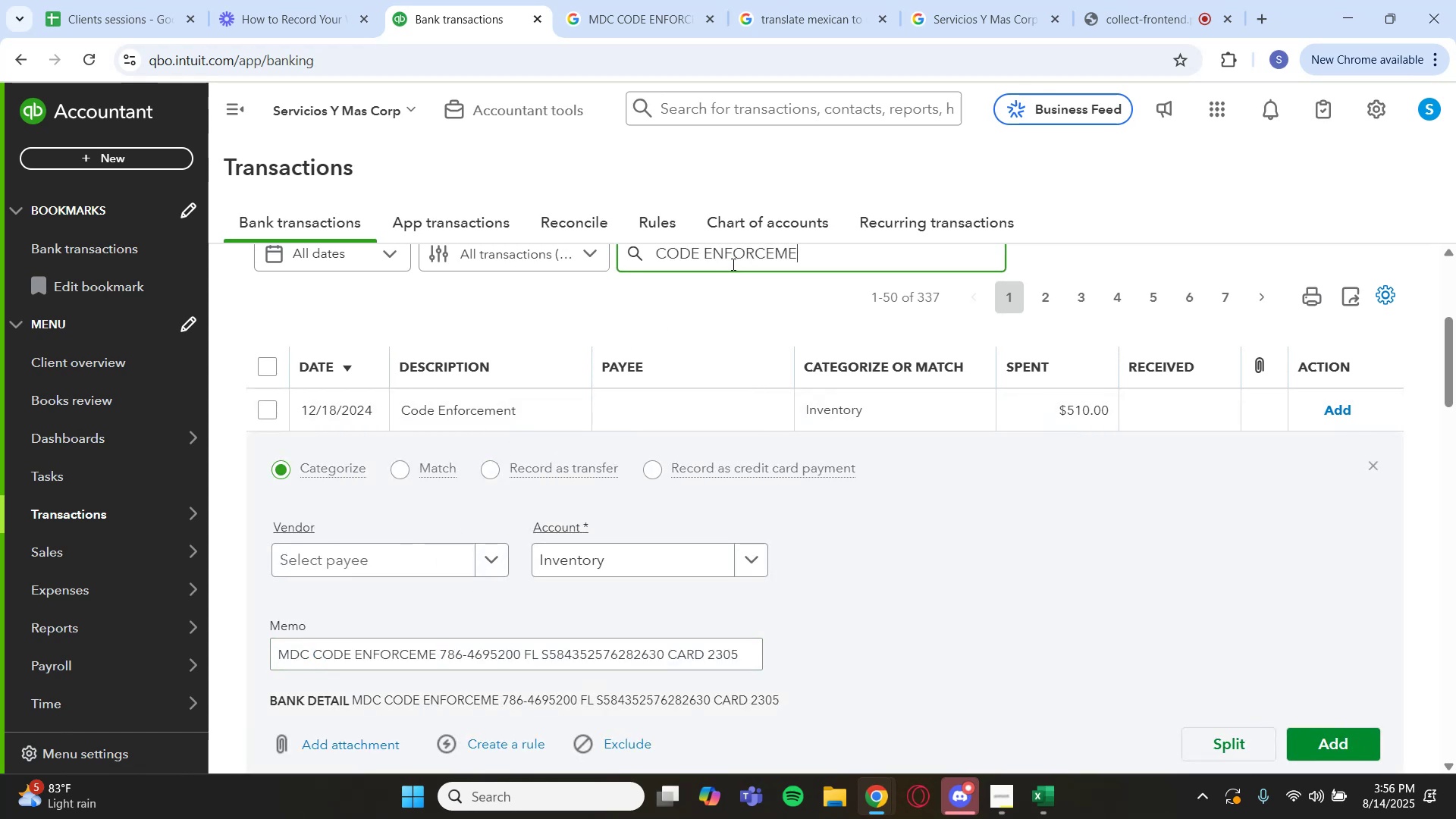 
key(Enter)
 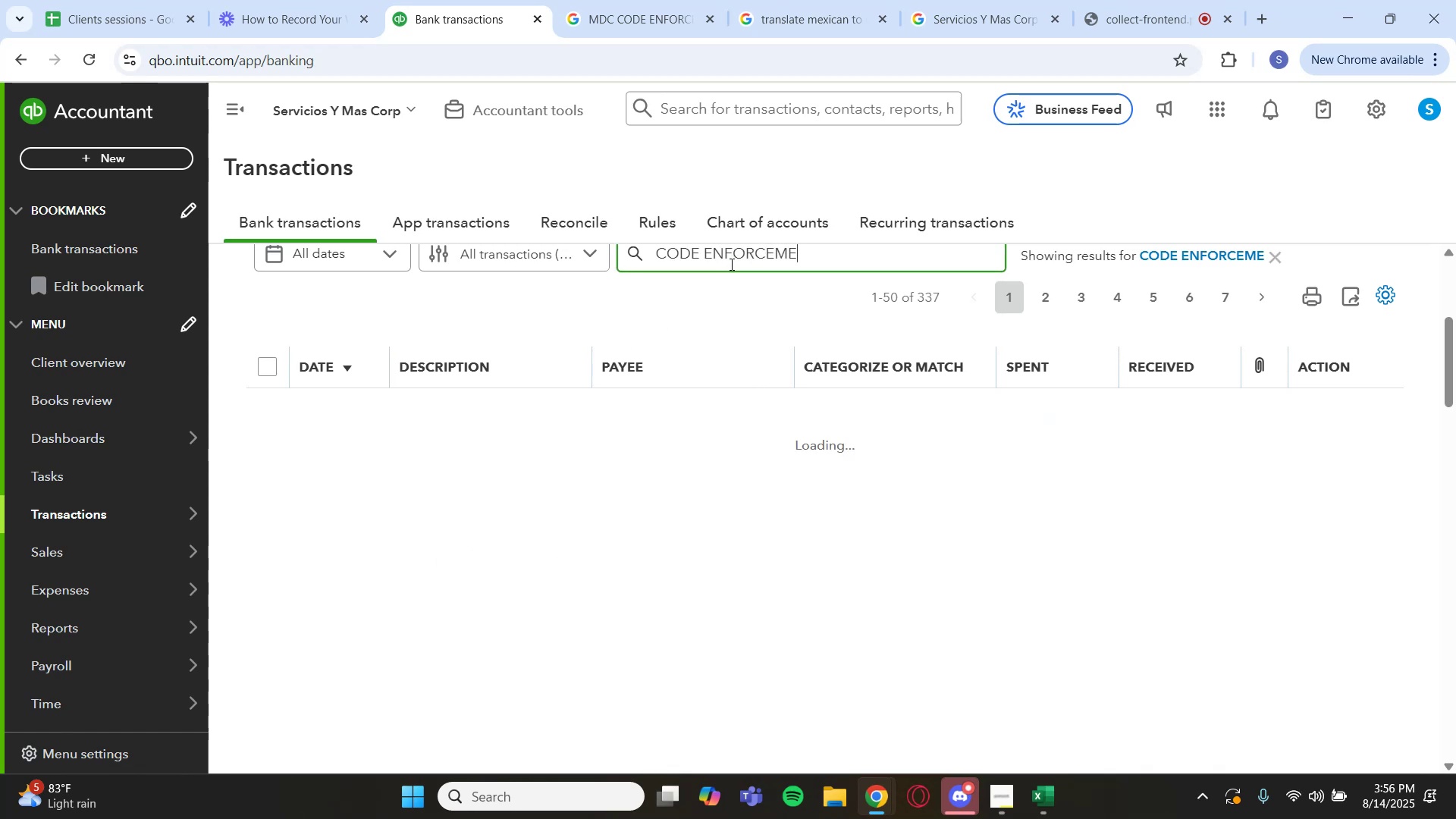 
mouse_move([792, 394])
 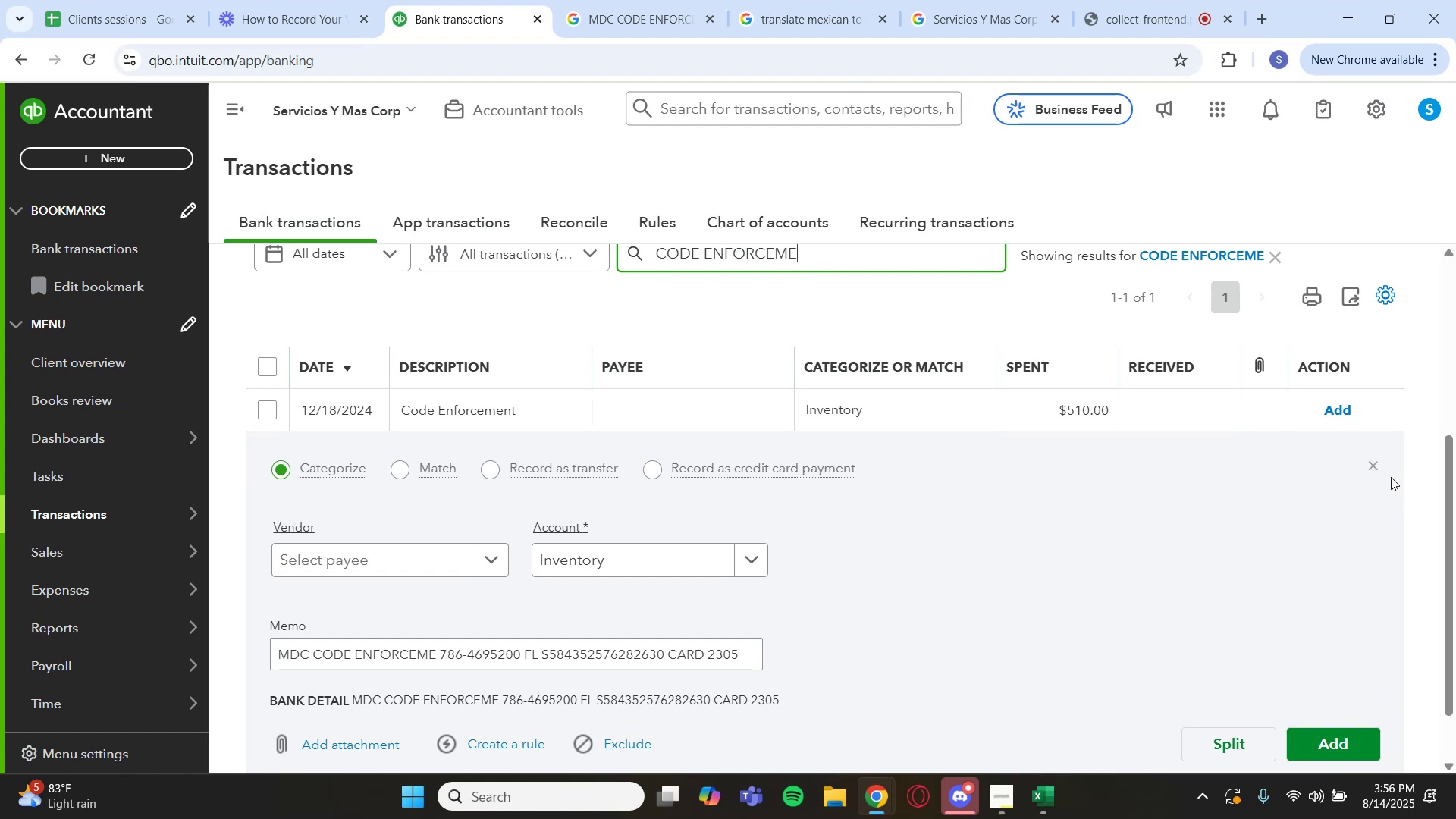 
left_click([1364, 466])
 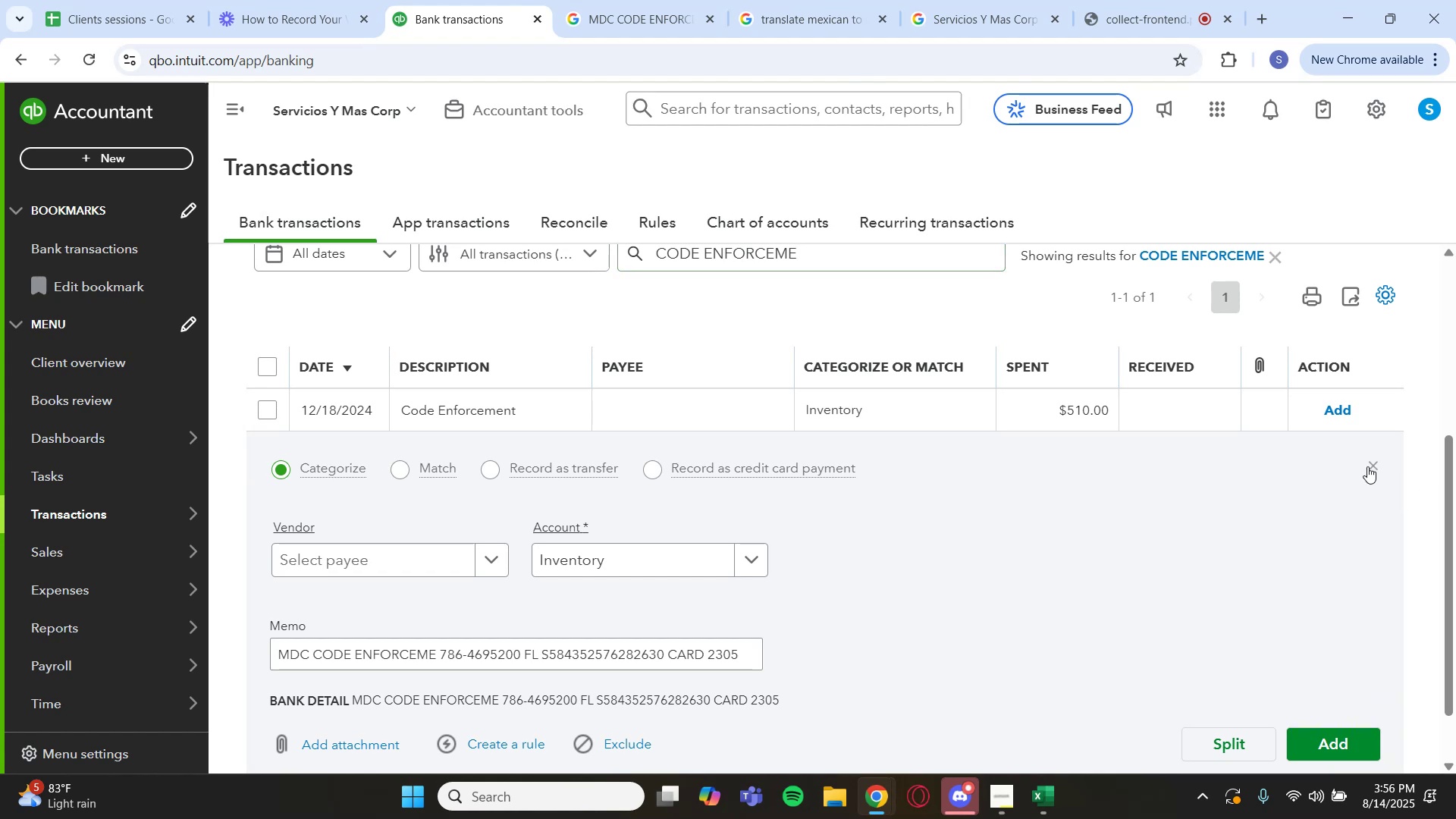 
left_click([1370, 466])
 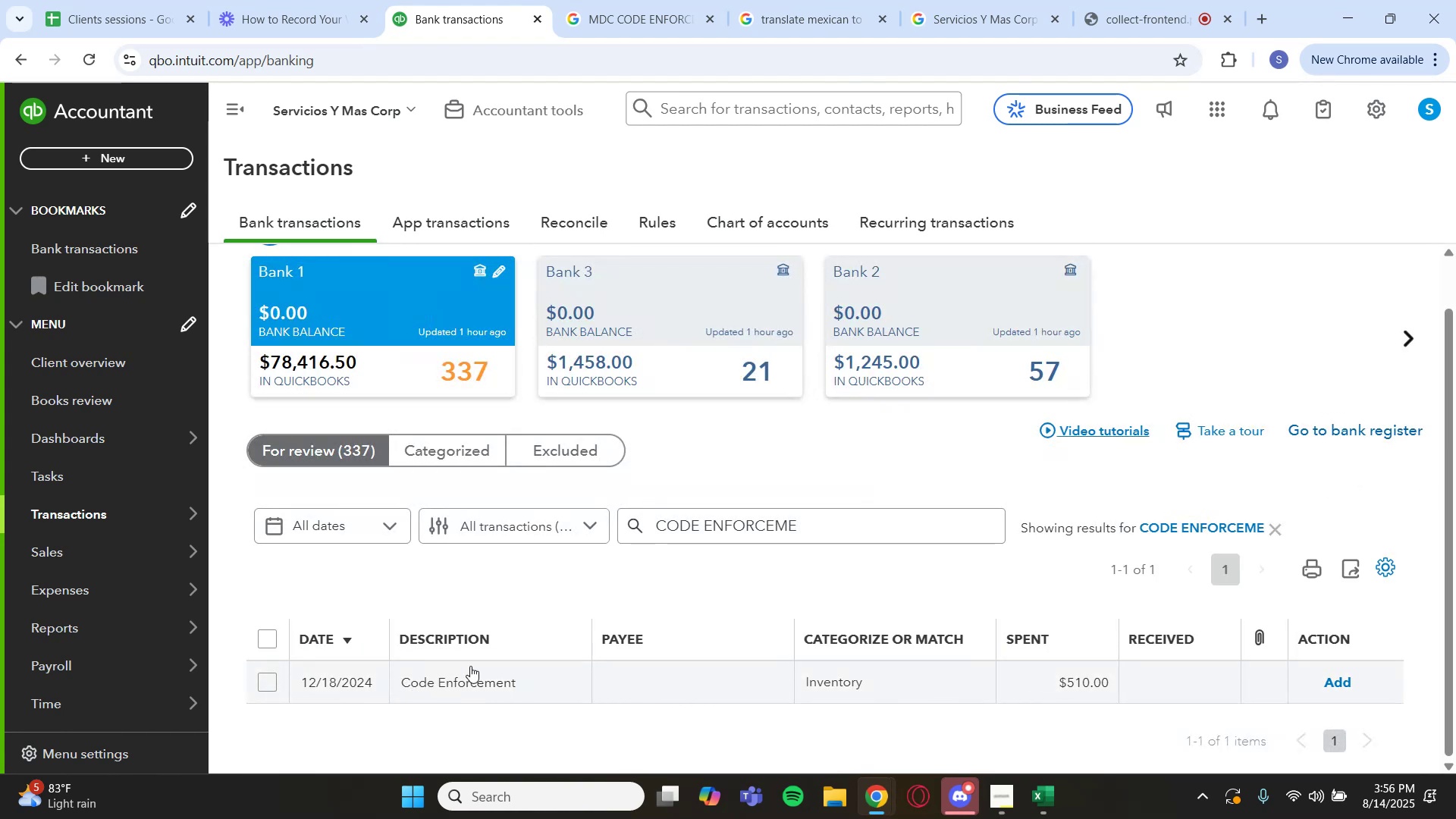 
left_click([271, 678])
 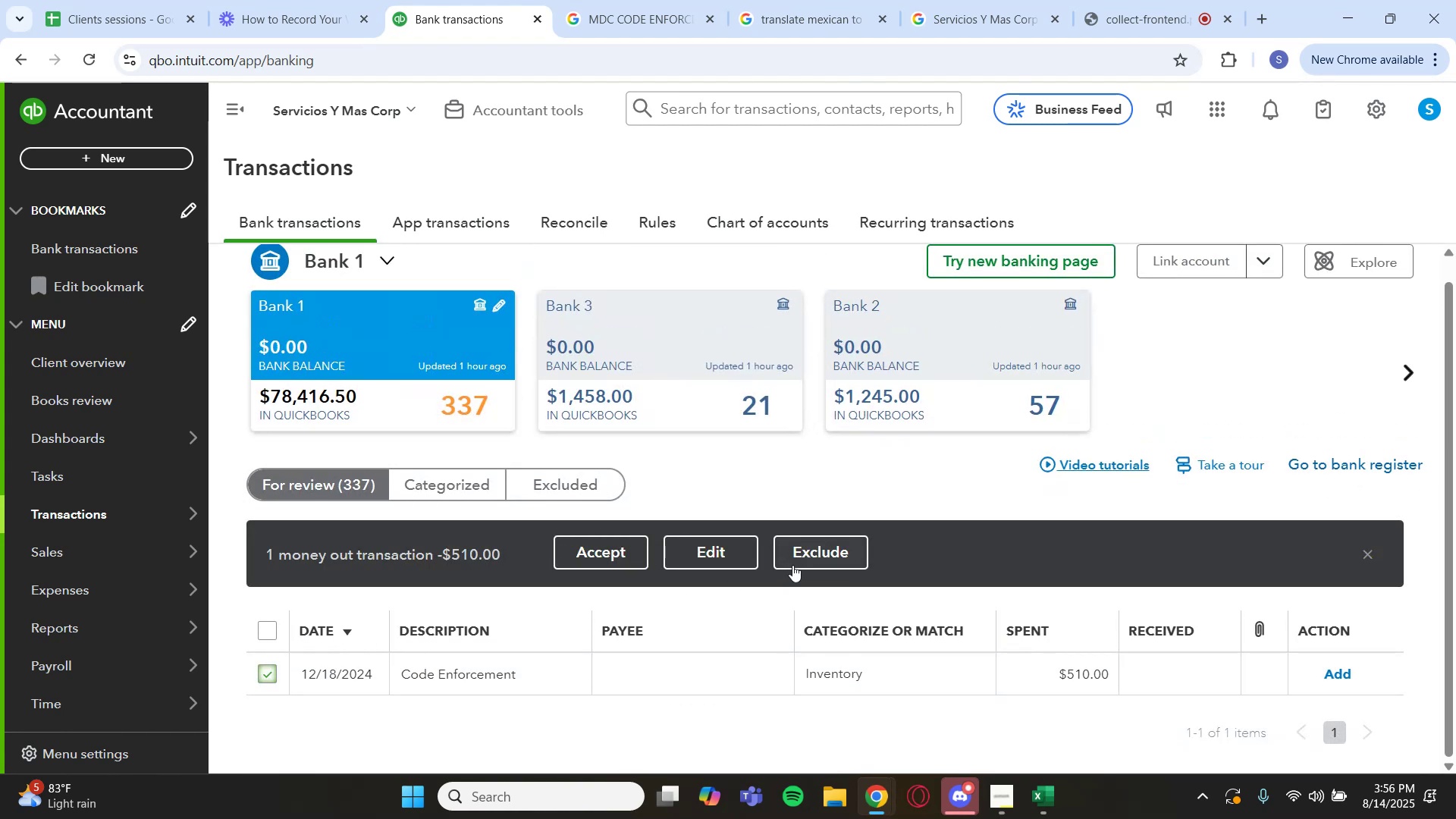 
left_click([731, 557])
 